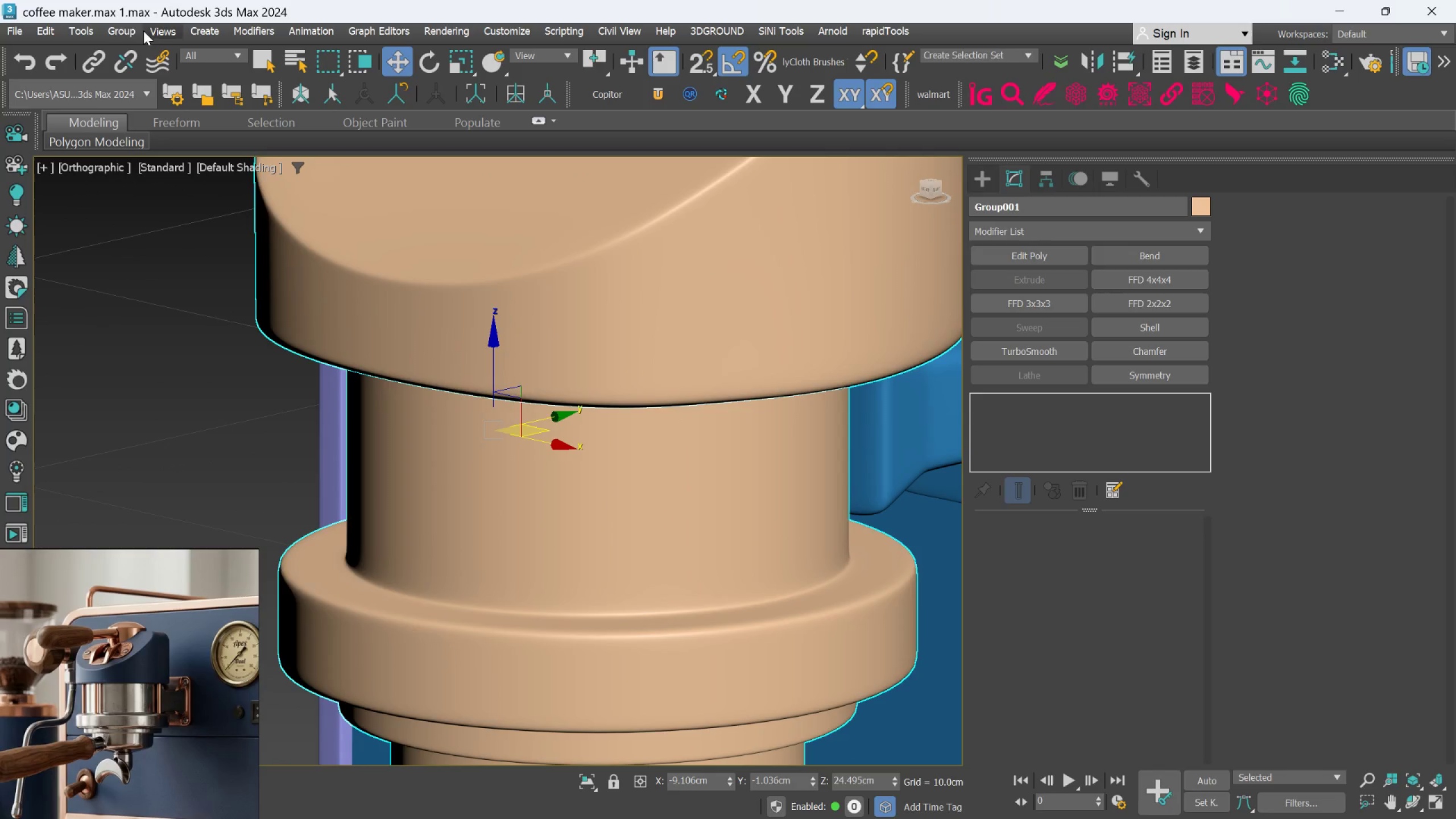 
left_click([113, 26])
 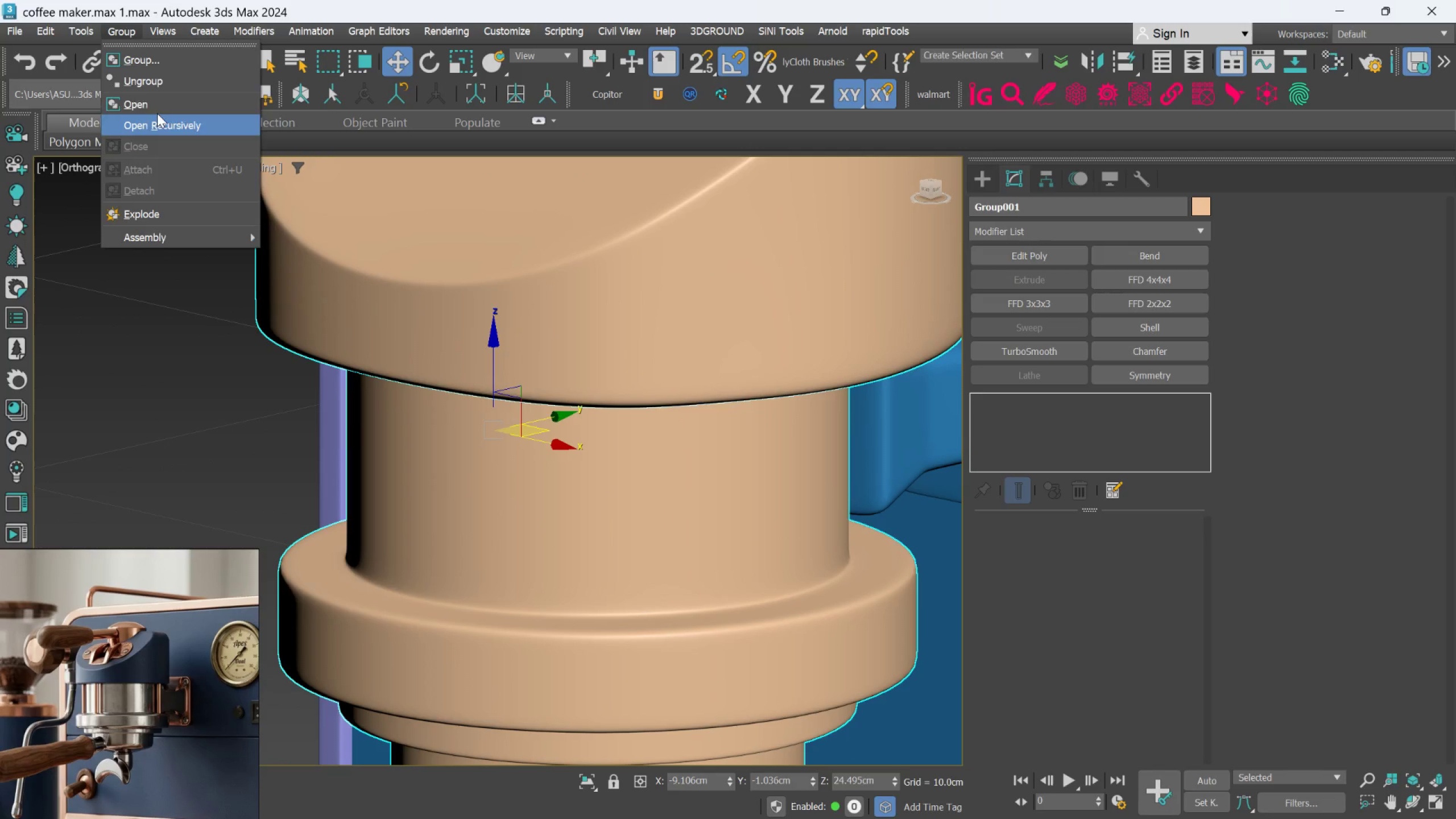 
left_click([157, 106])
 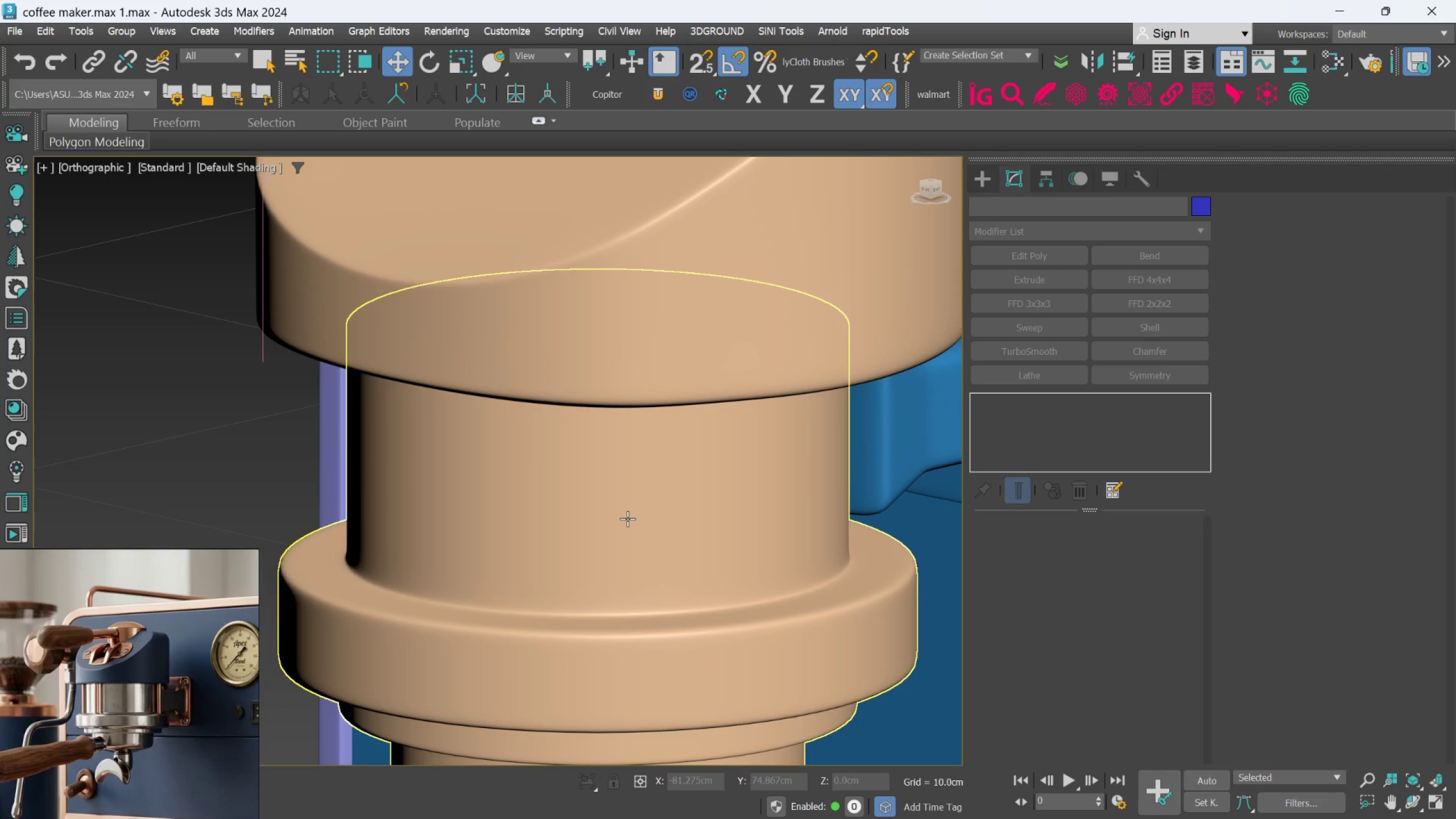 
left_click([627, 519])
 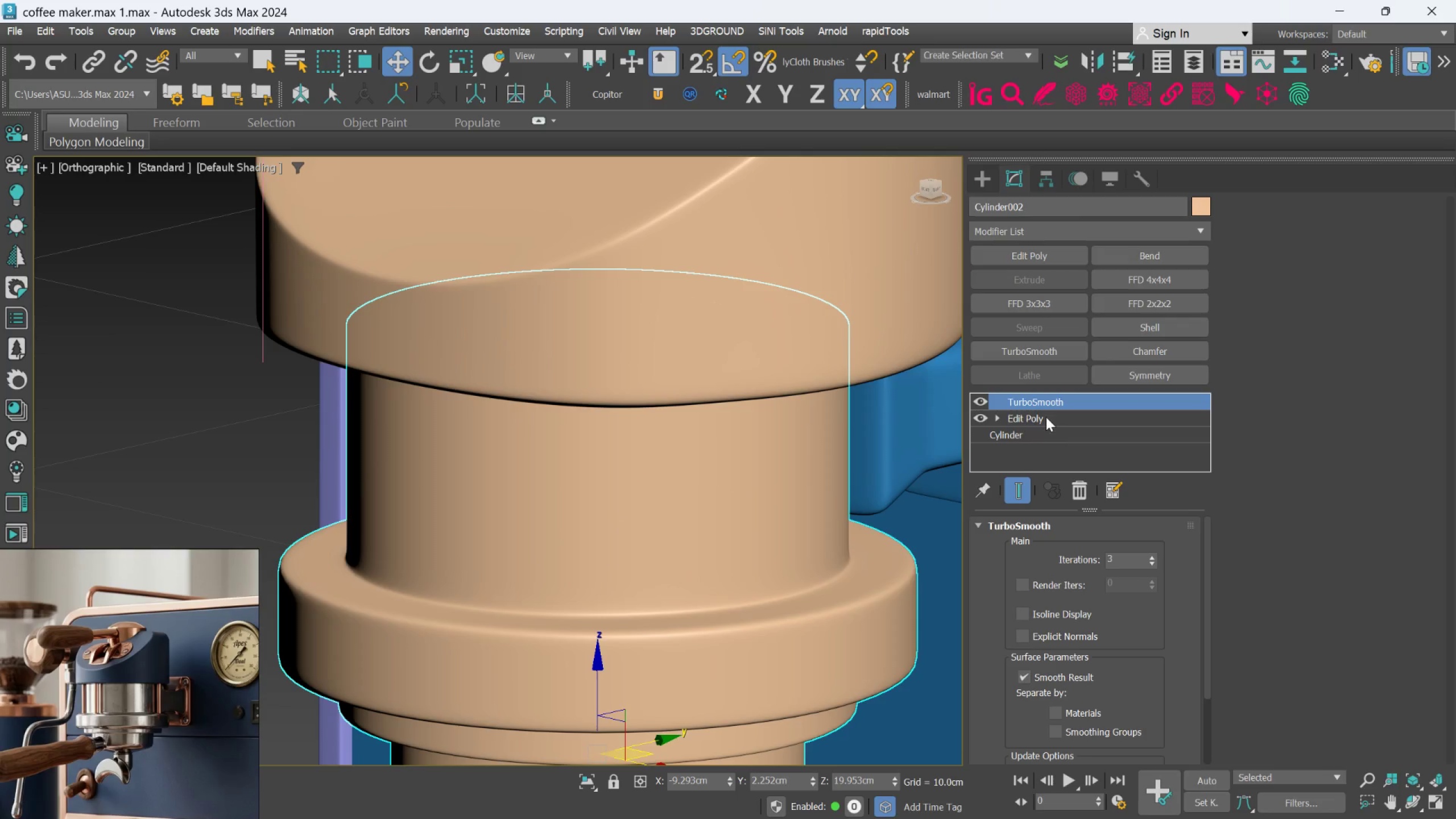 
wait(5.41)
 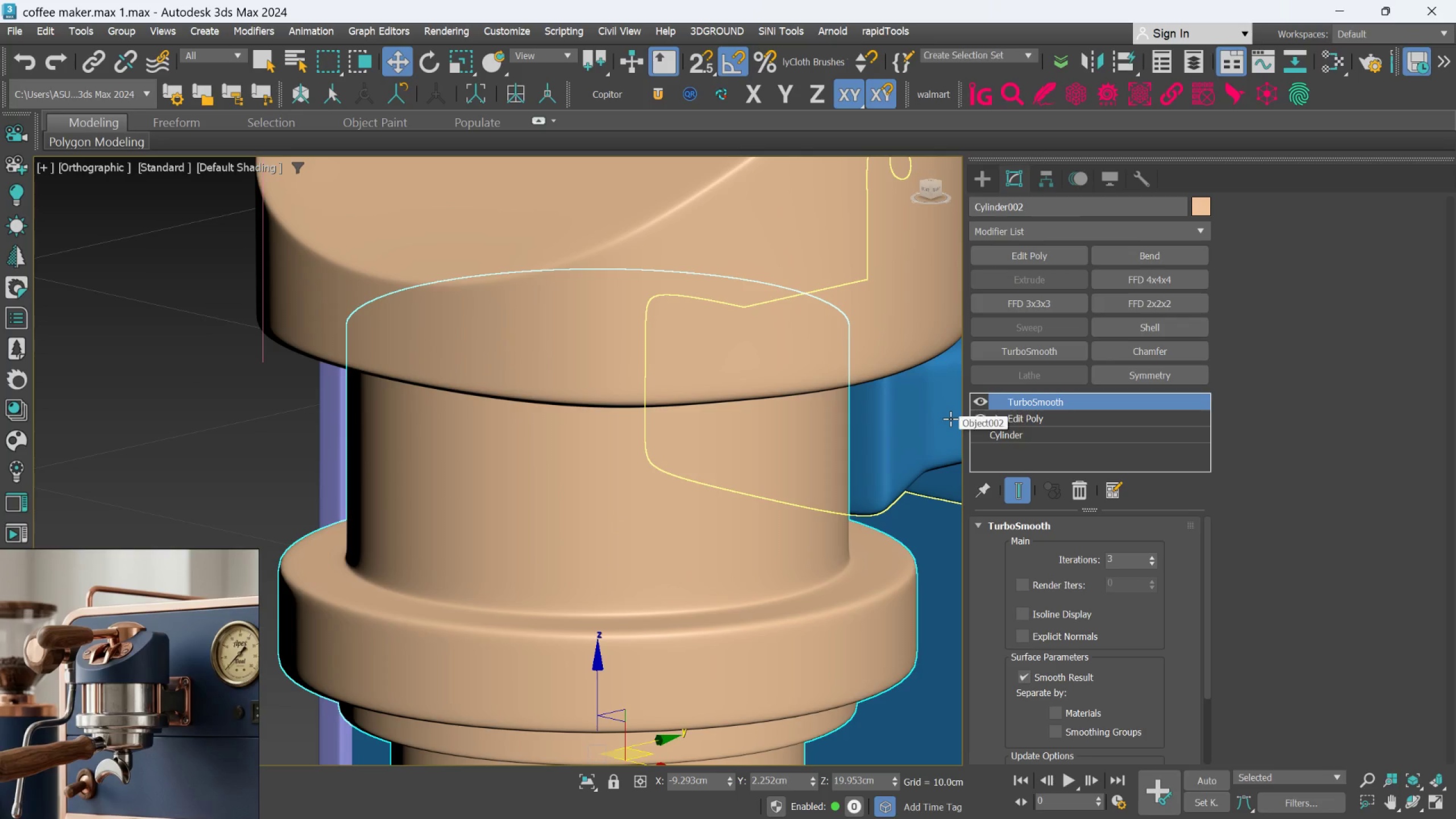 
left_click([1043, 412])
 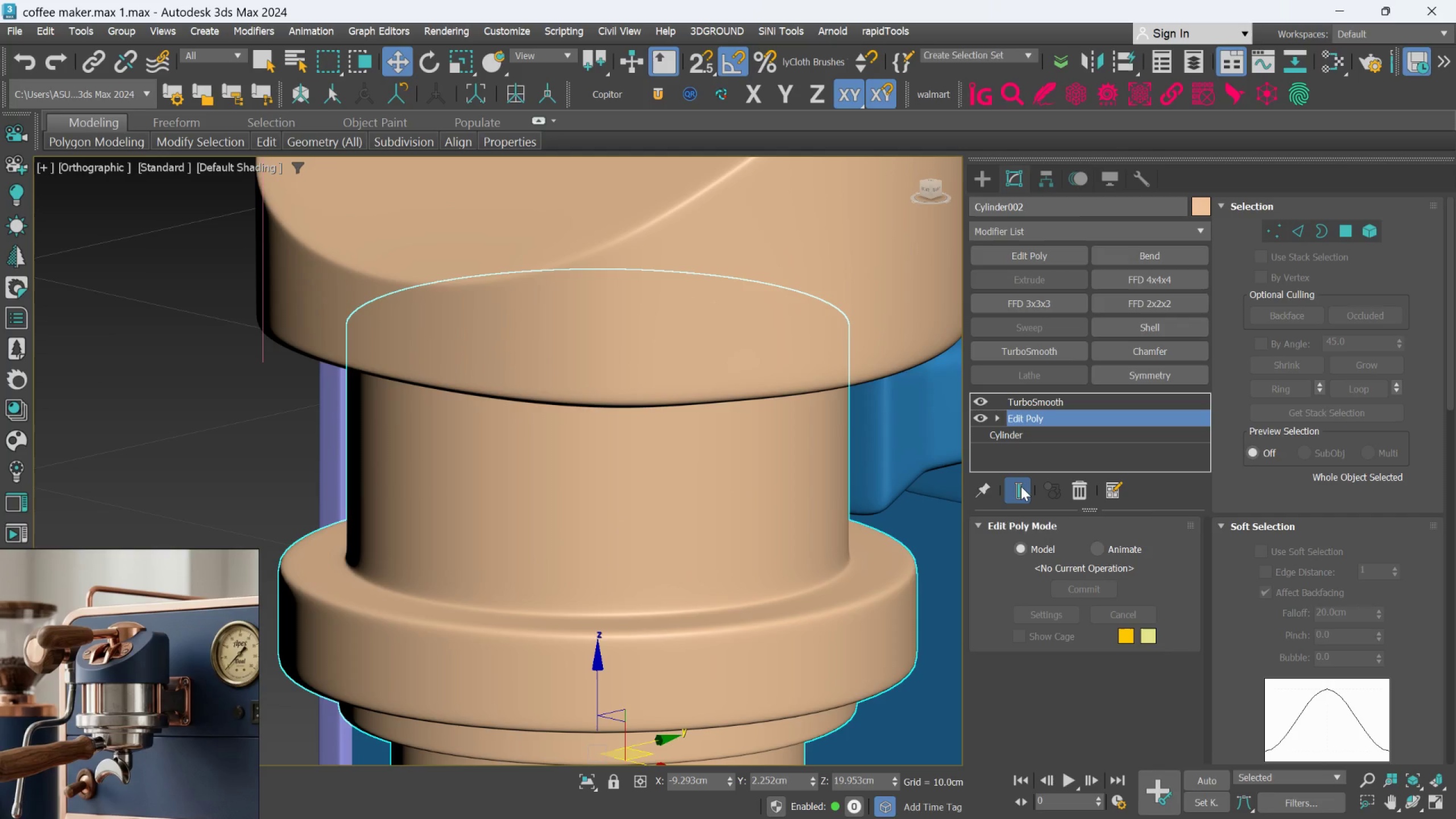 
left_click([1021, 486])
 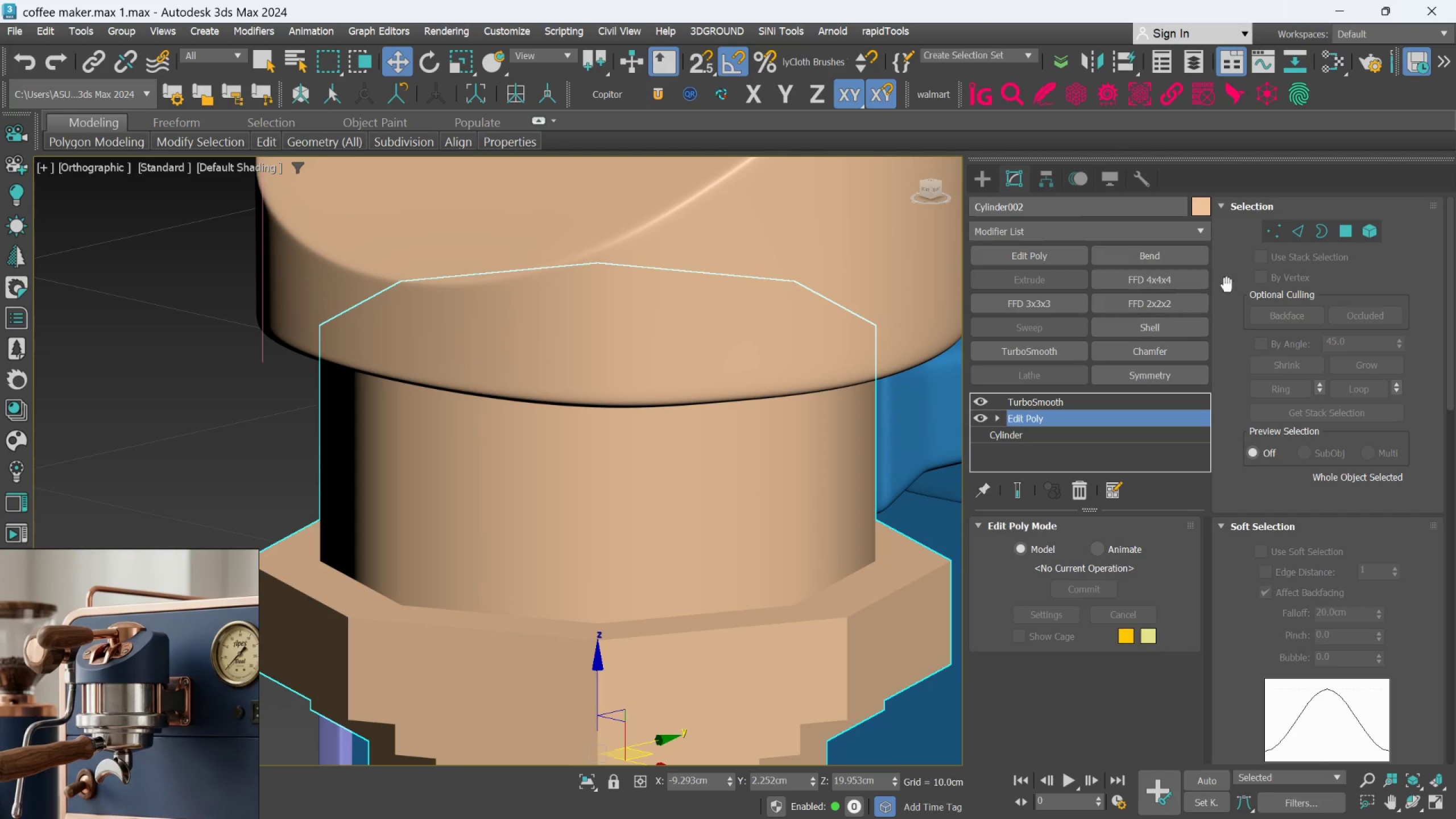 
left_click([1351, 223])
 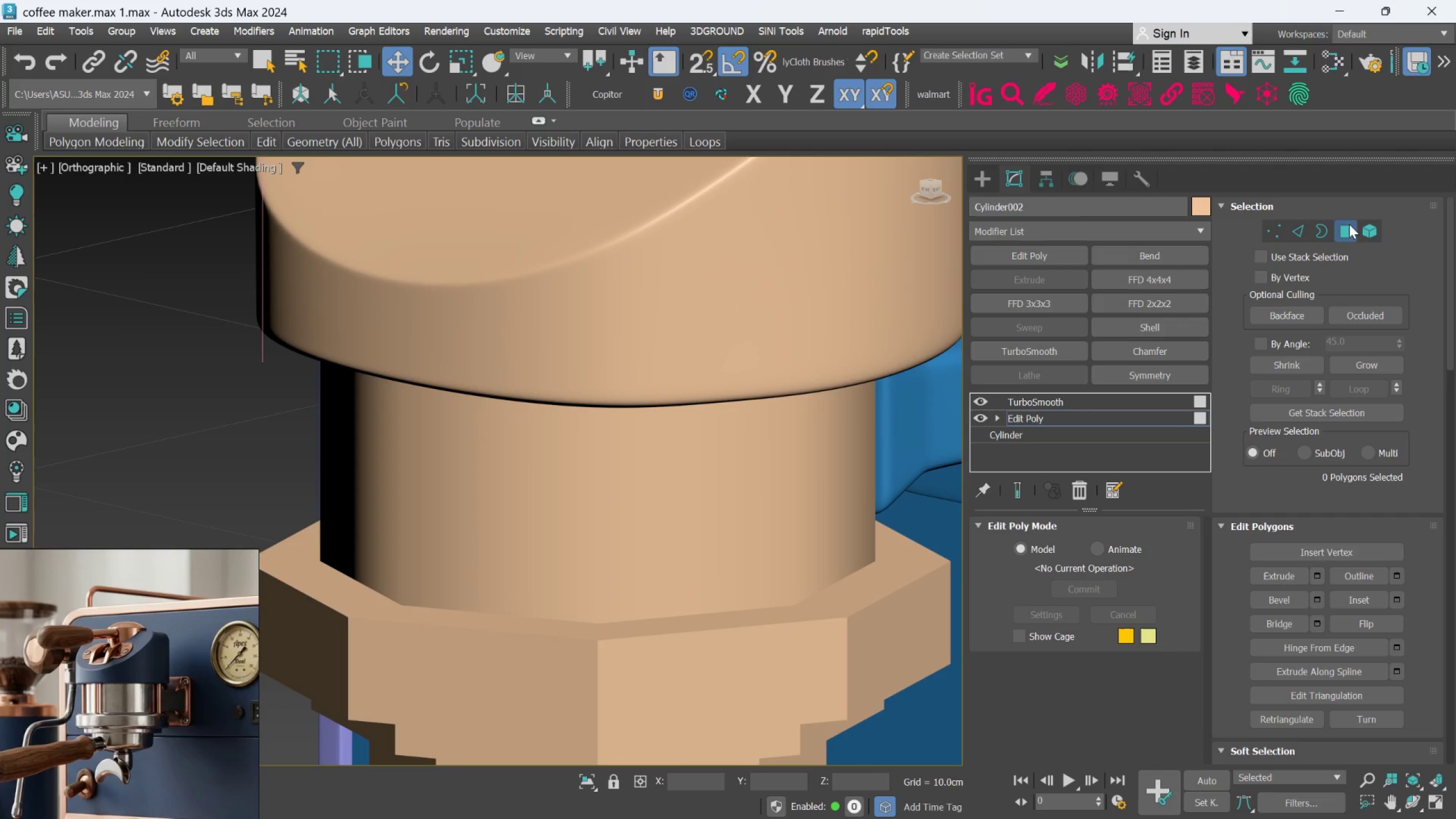 
key(F4)
 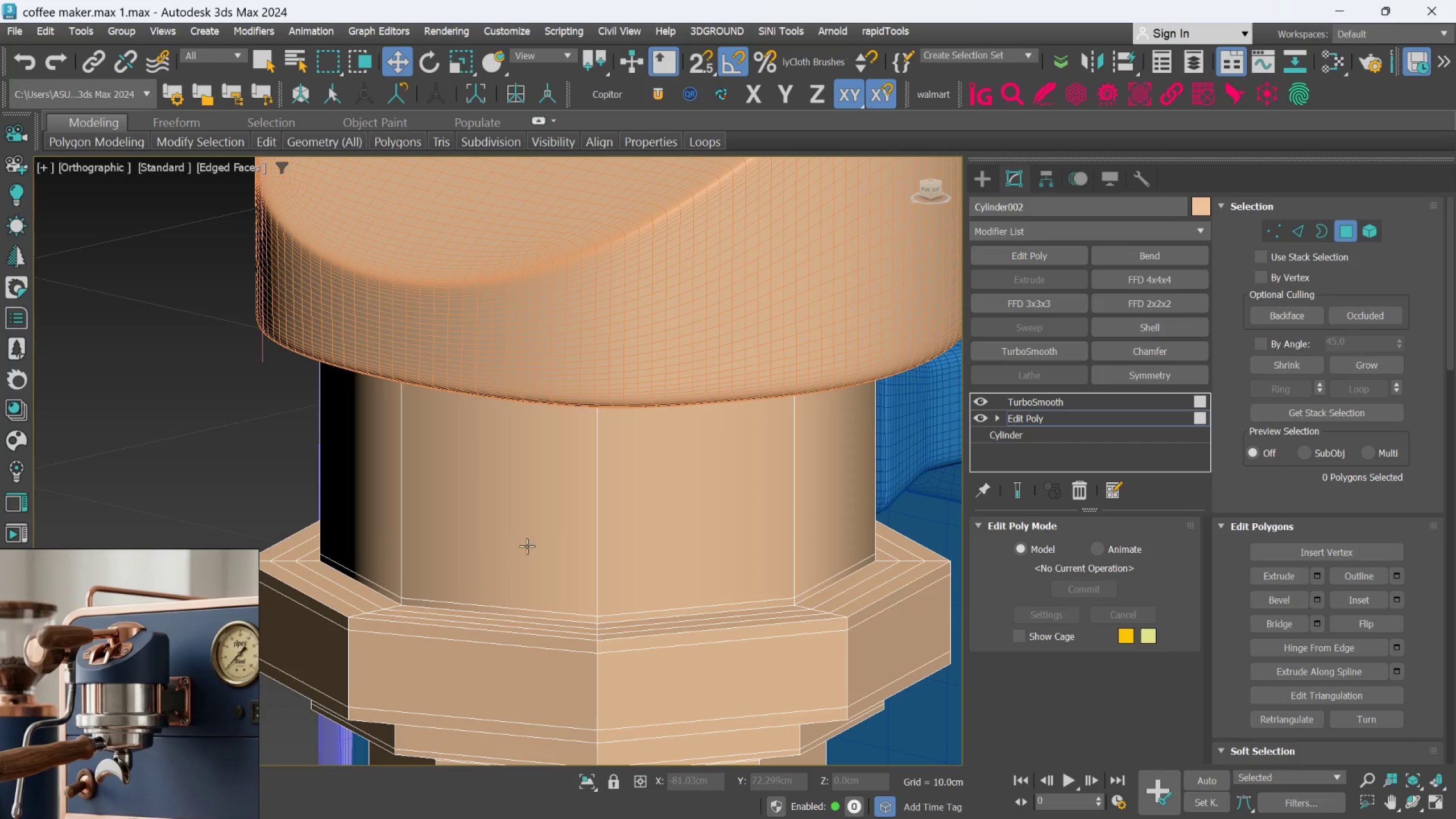 
left_click([537, 539])
 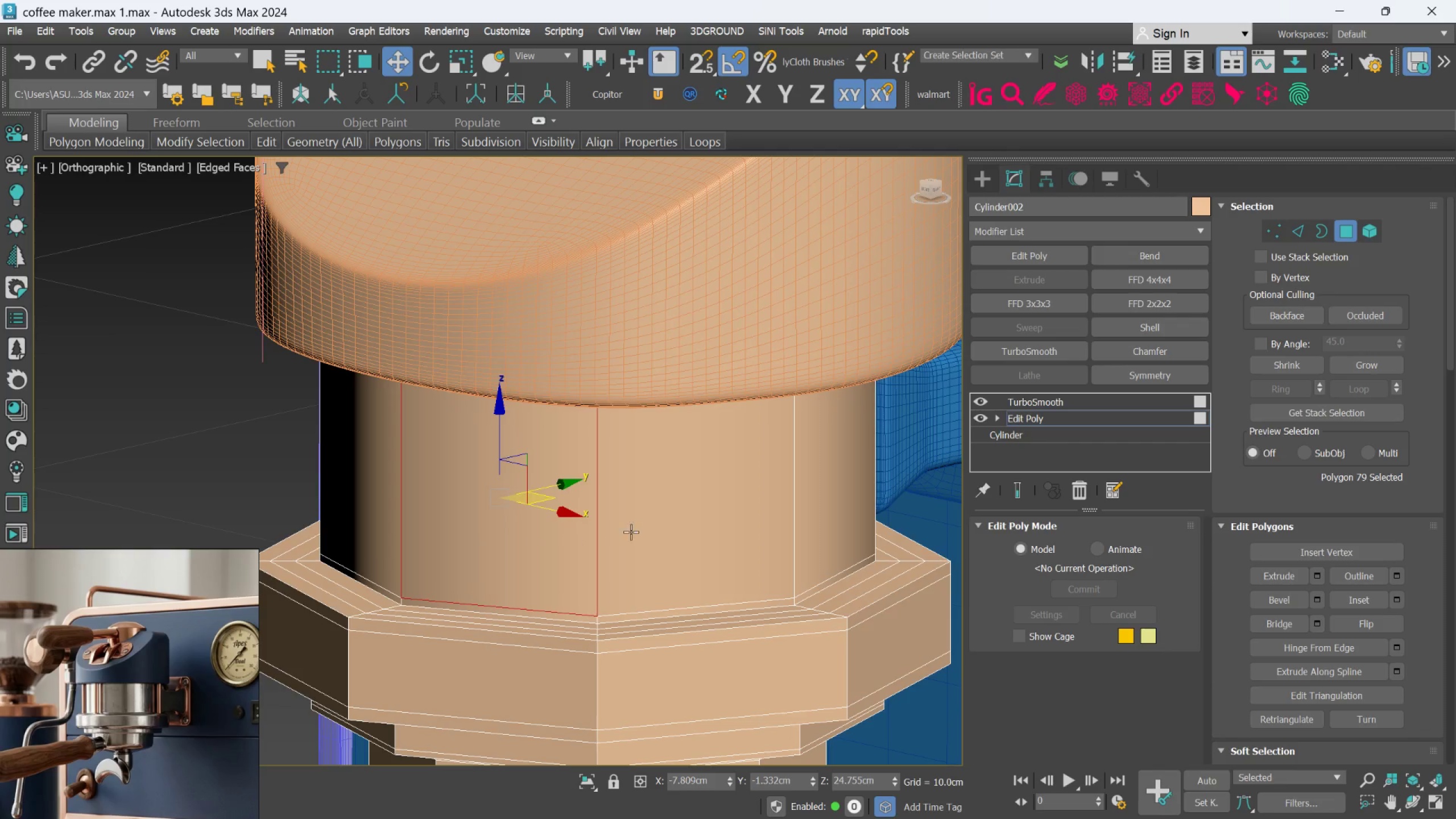 
hold_key(key=ControlLeft, duration=0.64)
double_click([632, 530])
 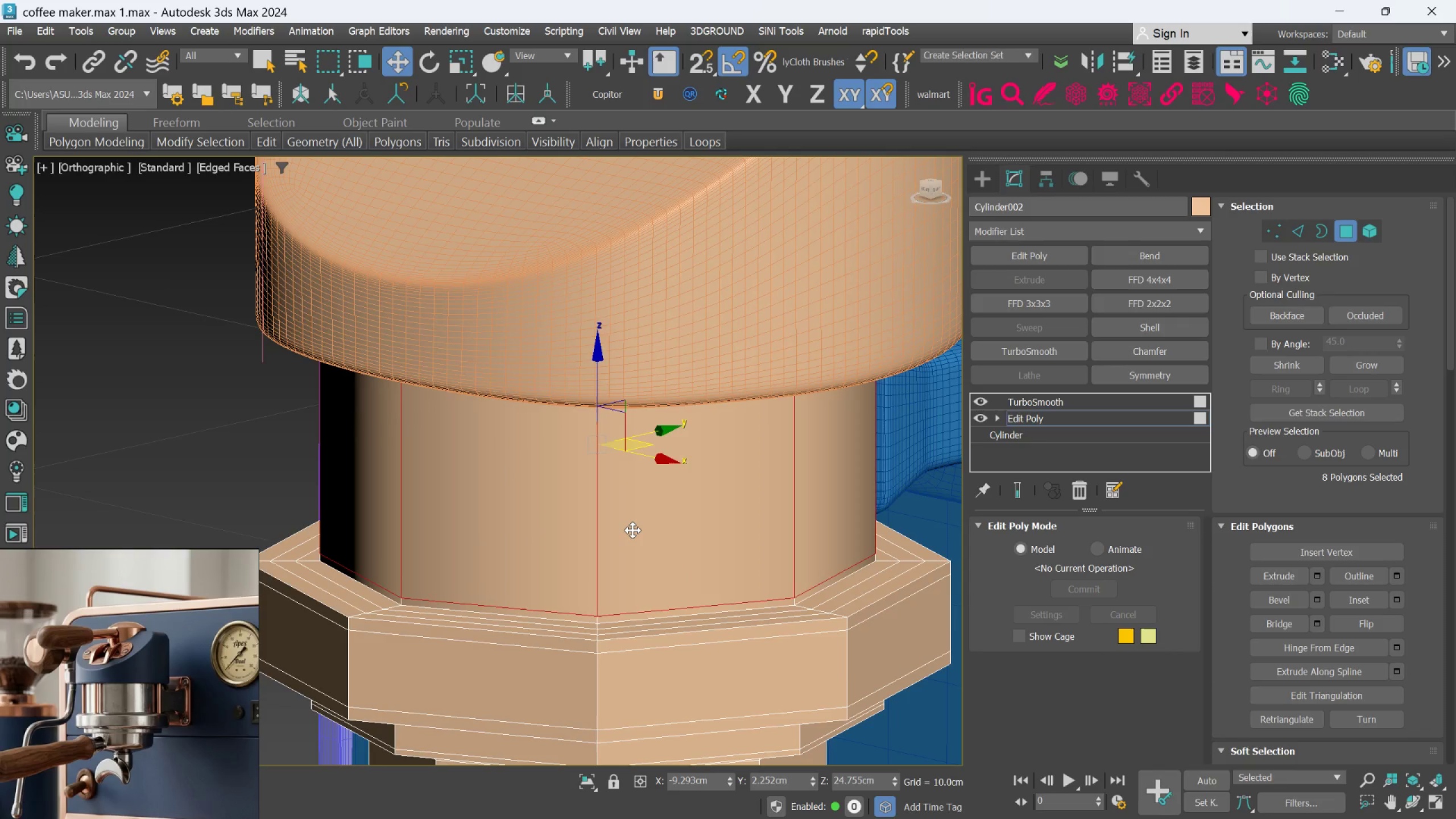 
scroll: coordinate [632, 530], scroll_direction: down, amount: 3.0
 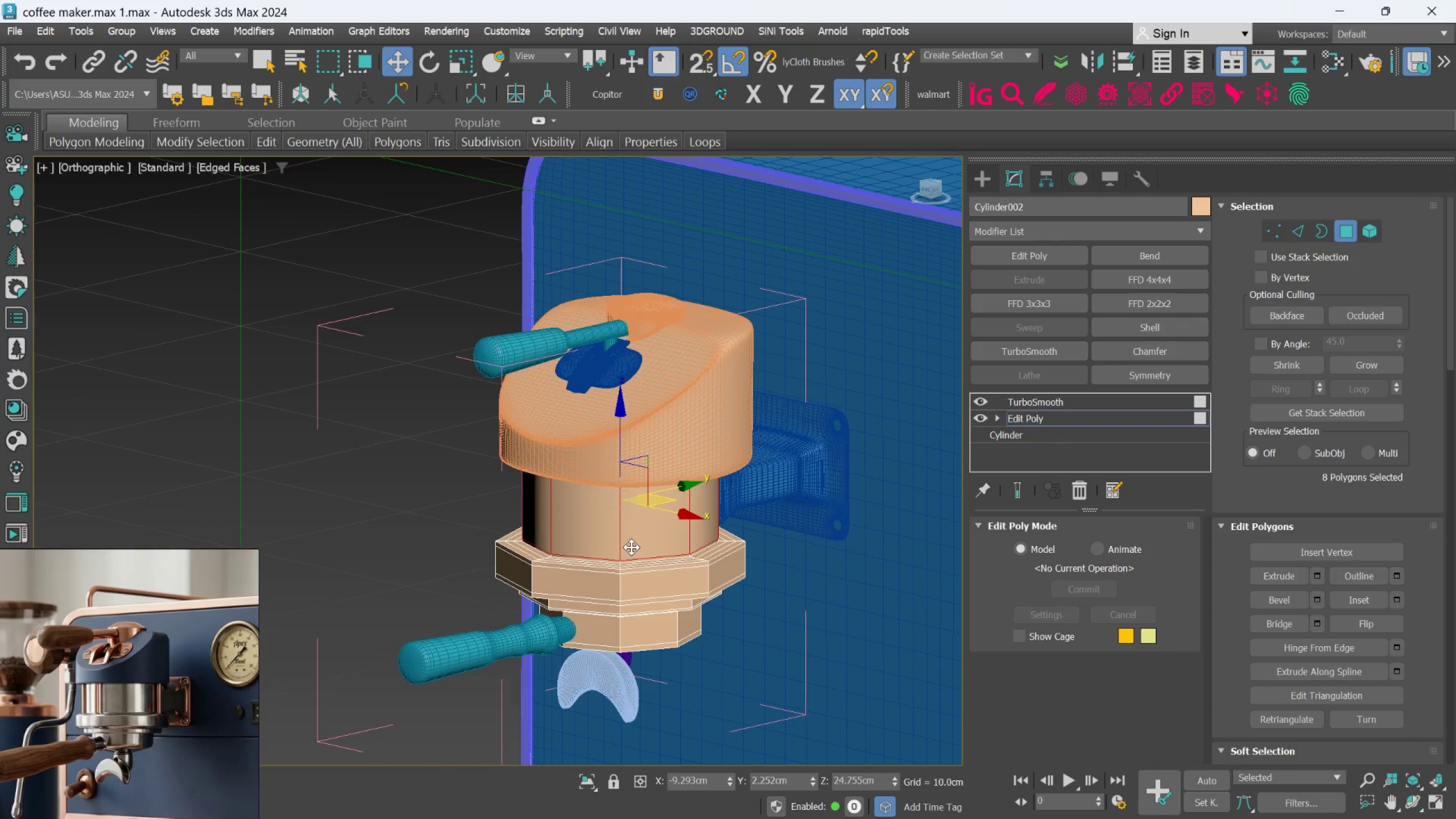 
scroll: coordinate [631, 547], scroll_direction: up, amount: 3.0
 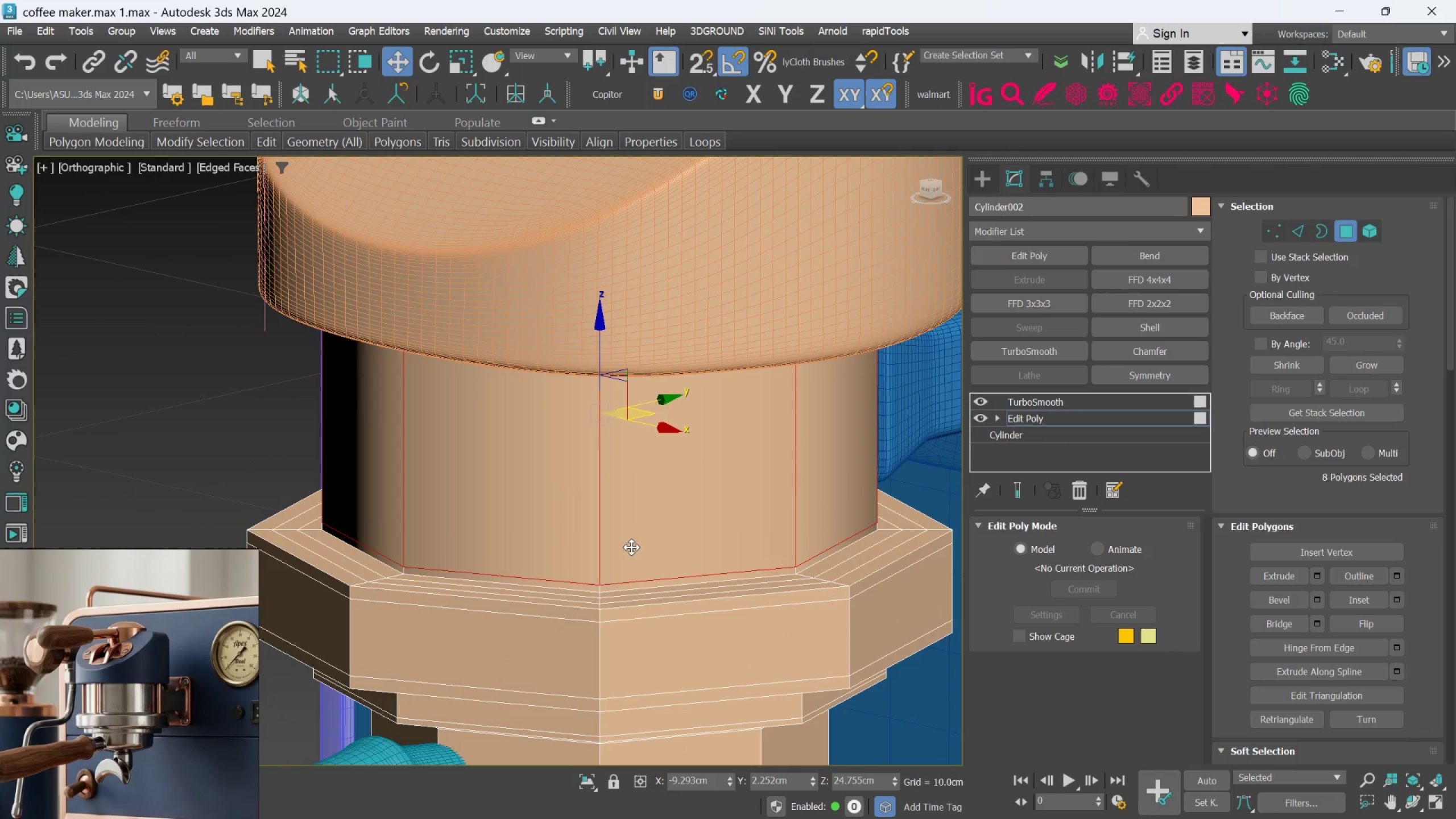 
hold_key(key=AltLeft, duration=1.07)
 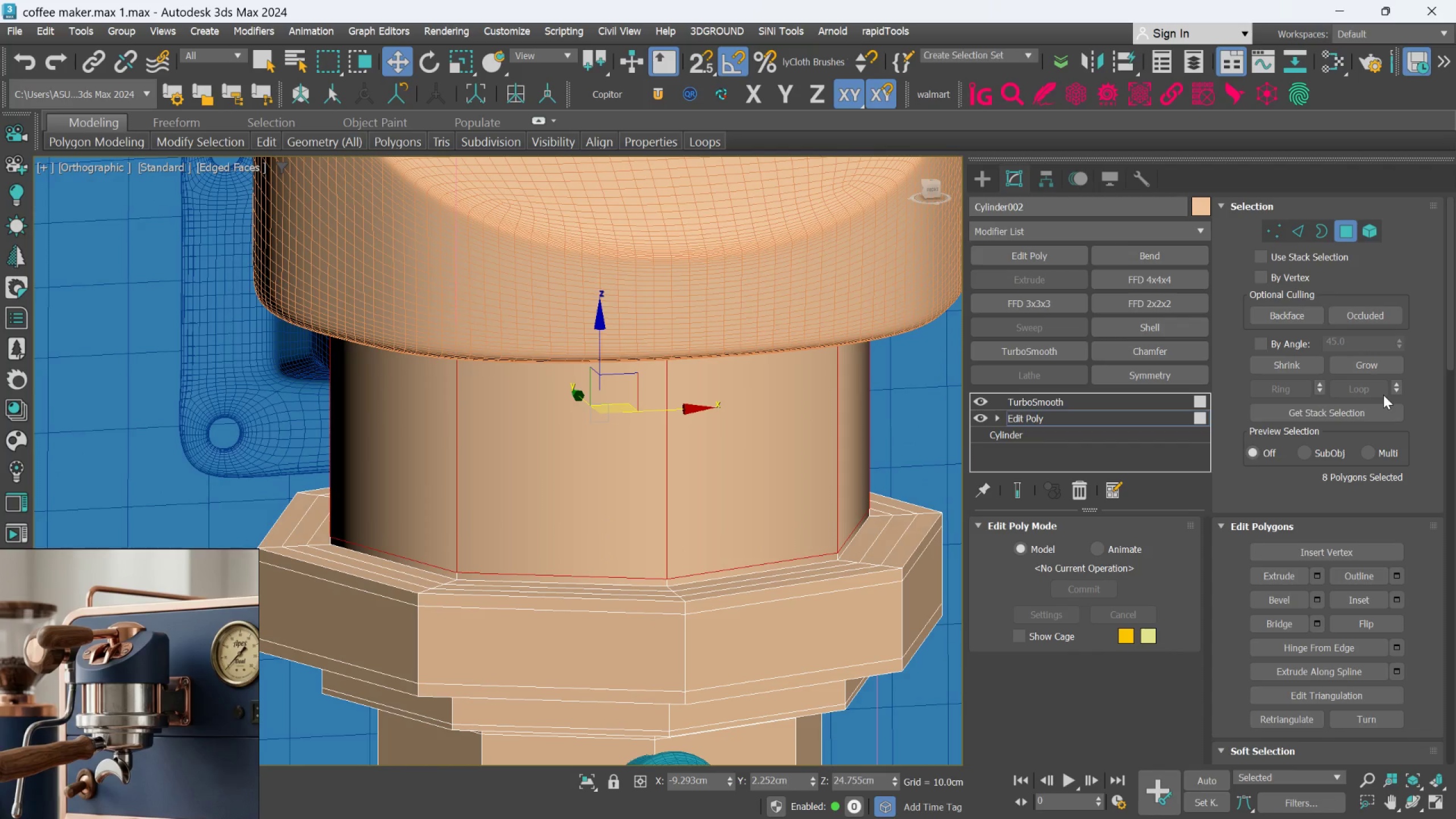 
scroll: coordinate [1393, 597], scroll_direction: down, amount: 41.0
 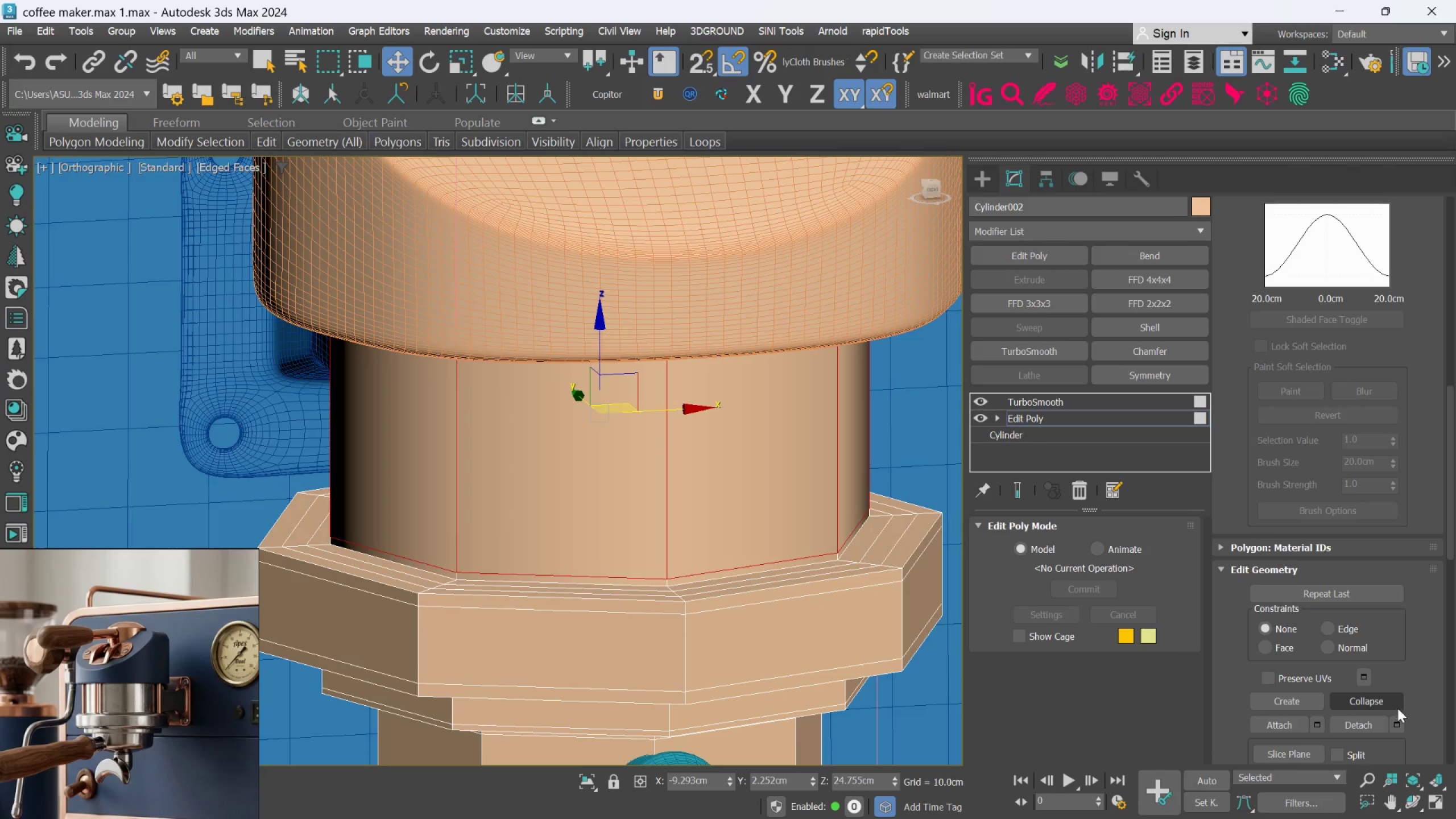 
left_click([1393, 718])
 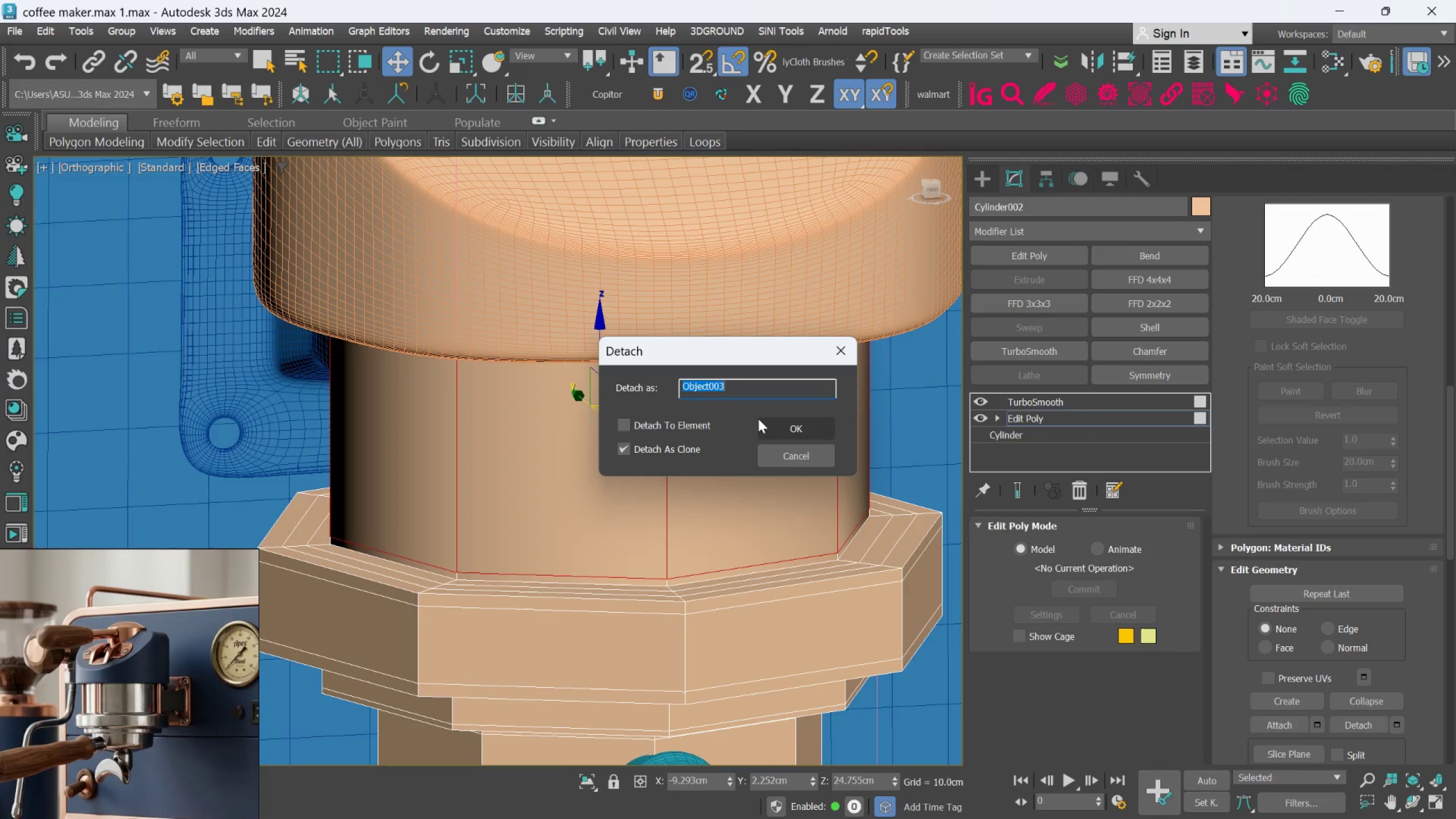 
left_click([777, 432])
 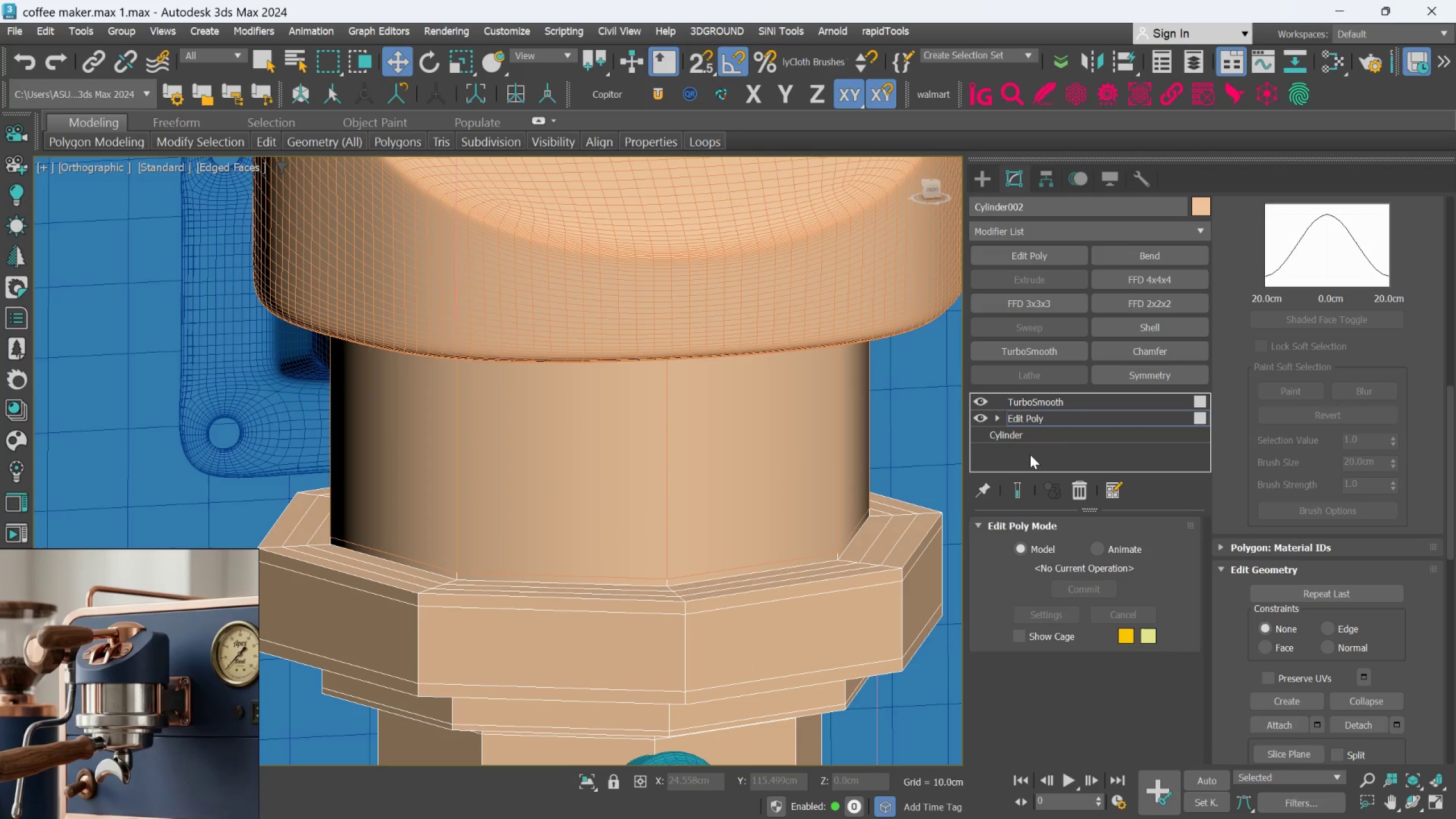 
left_click([1021, 482])
 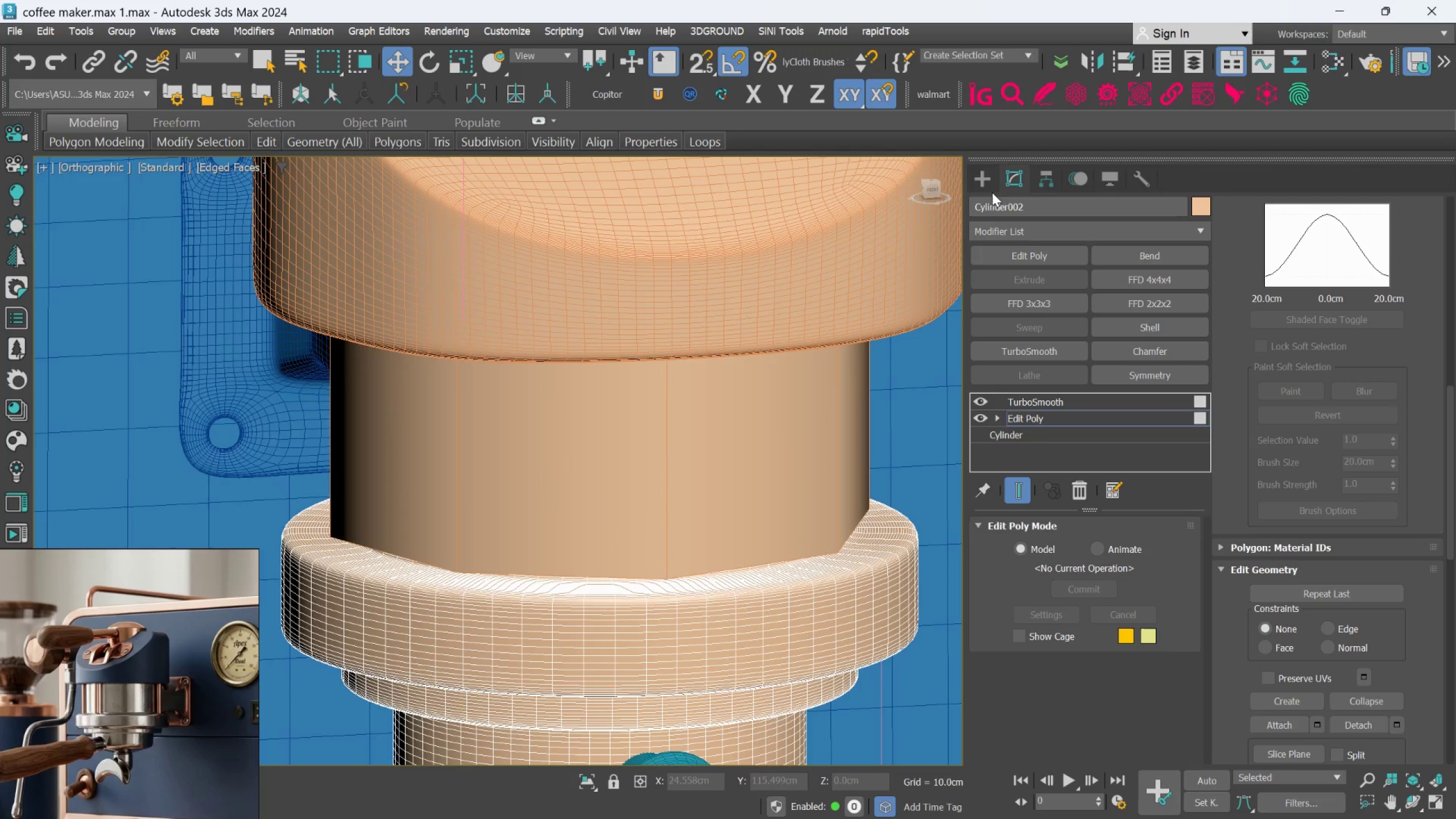 
left_click([990, 182])
 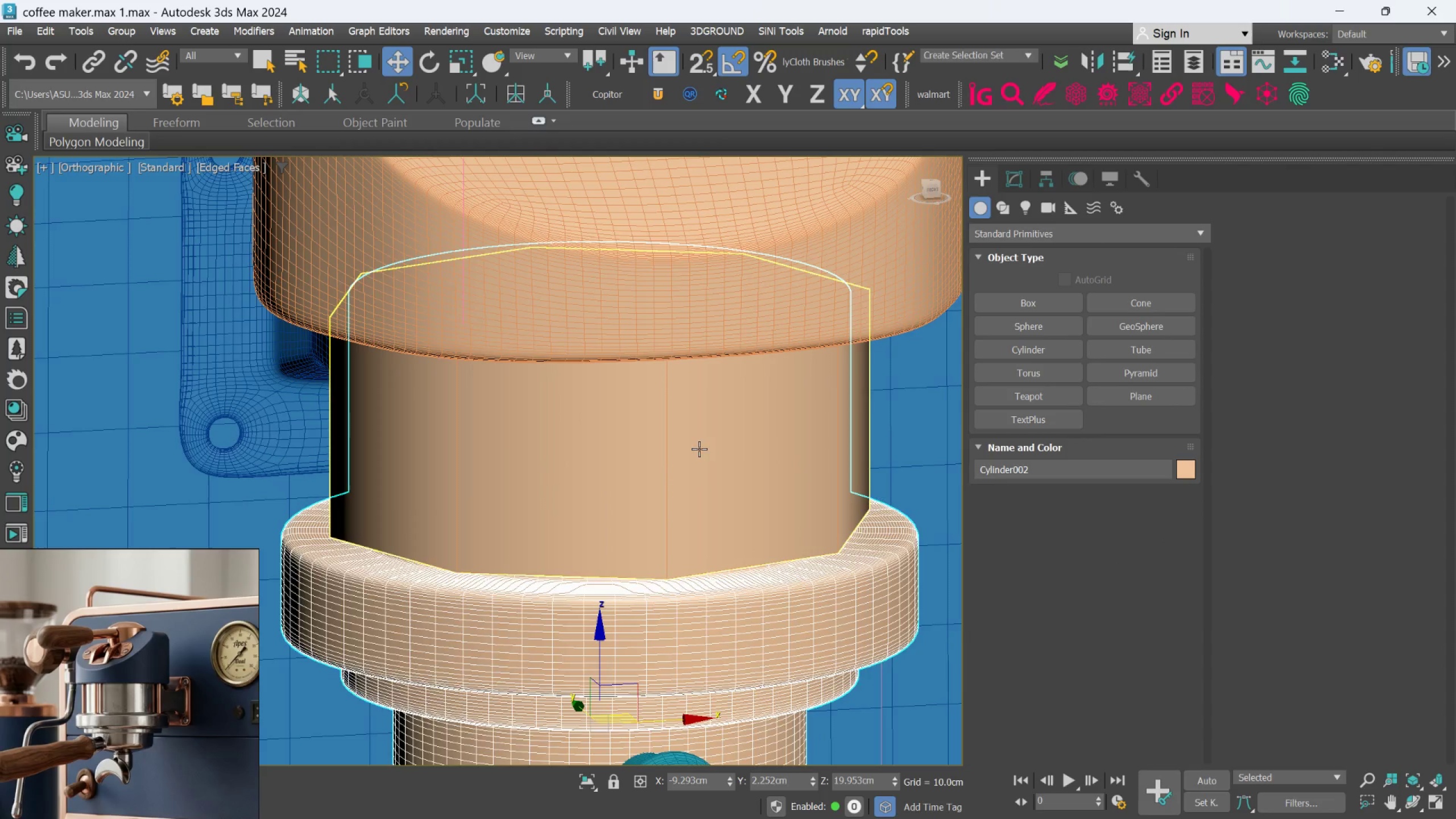 
left_click([699, 449])
 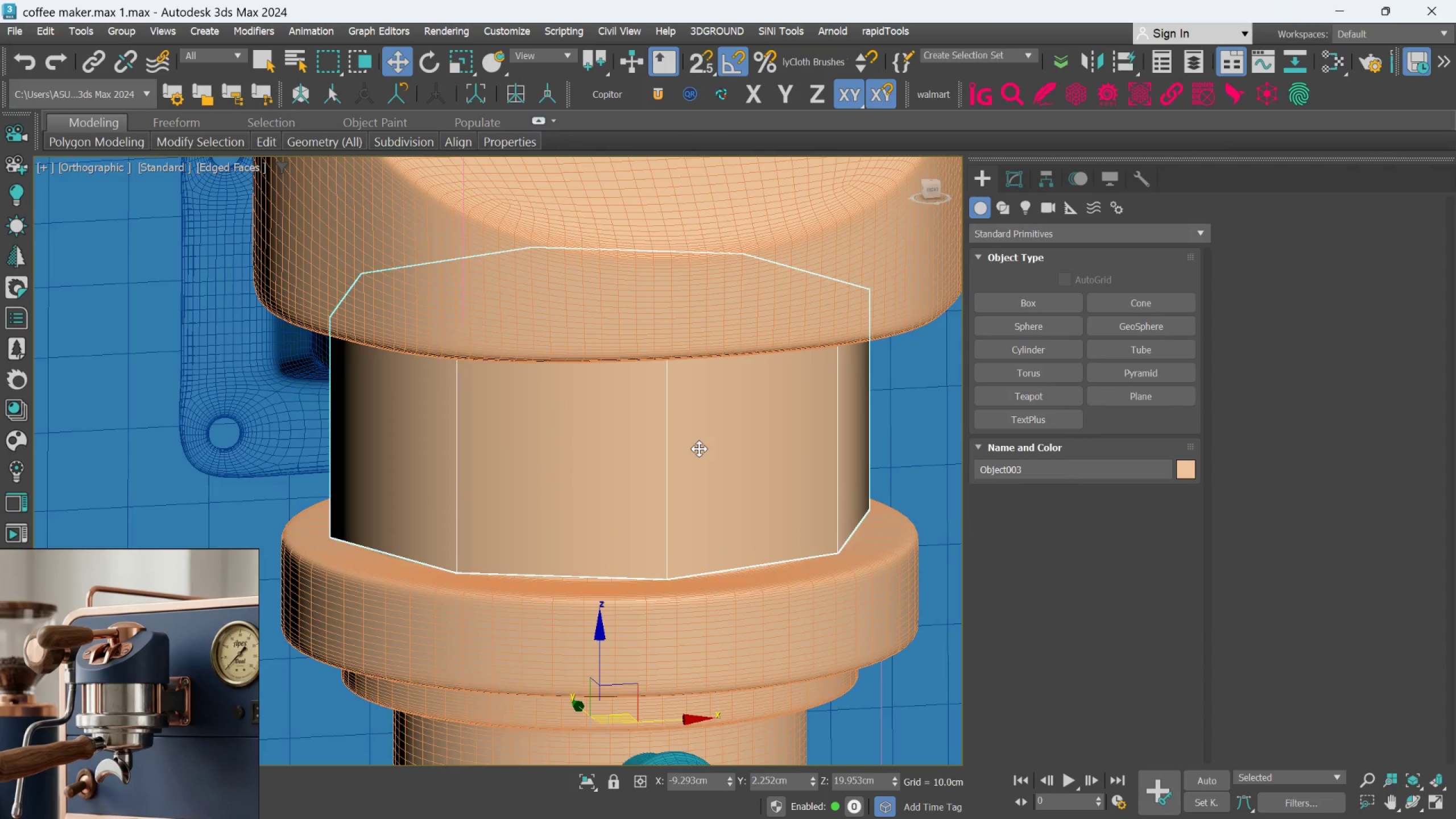 
key(R)
 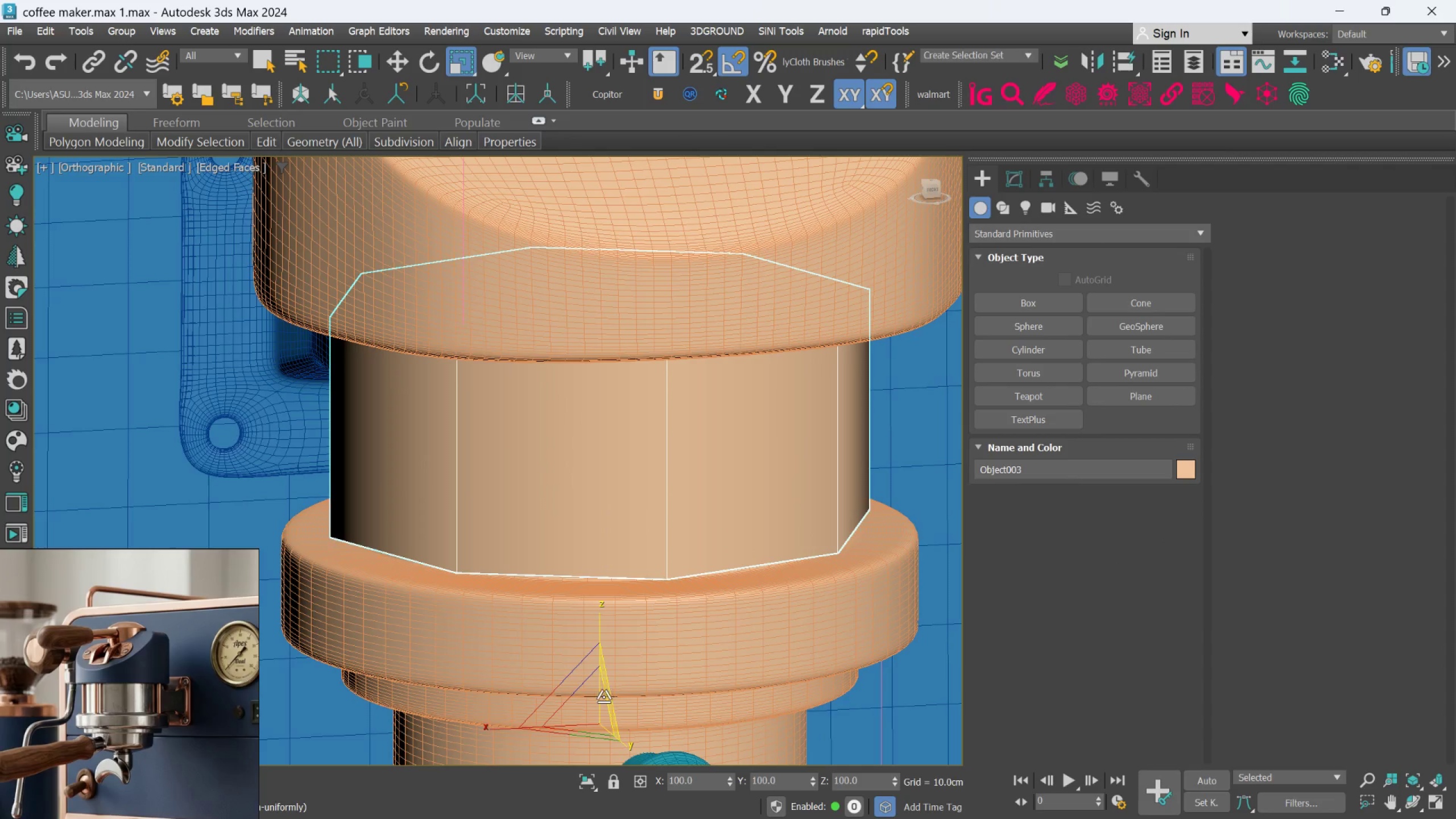 
scroll: coordinate [139, 697], scroll_direction: up, amount: 6.0
 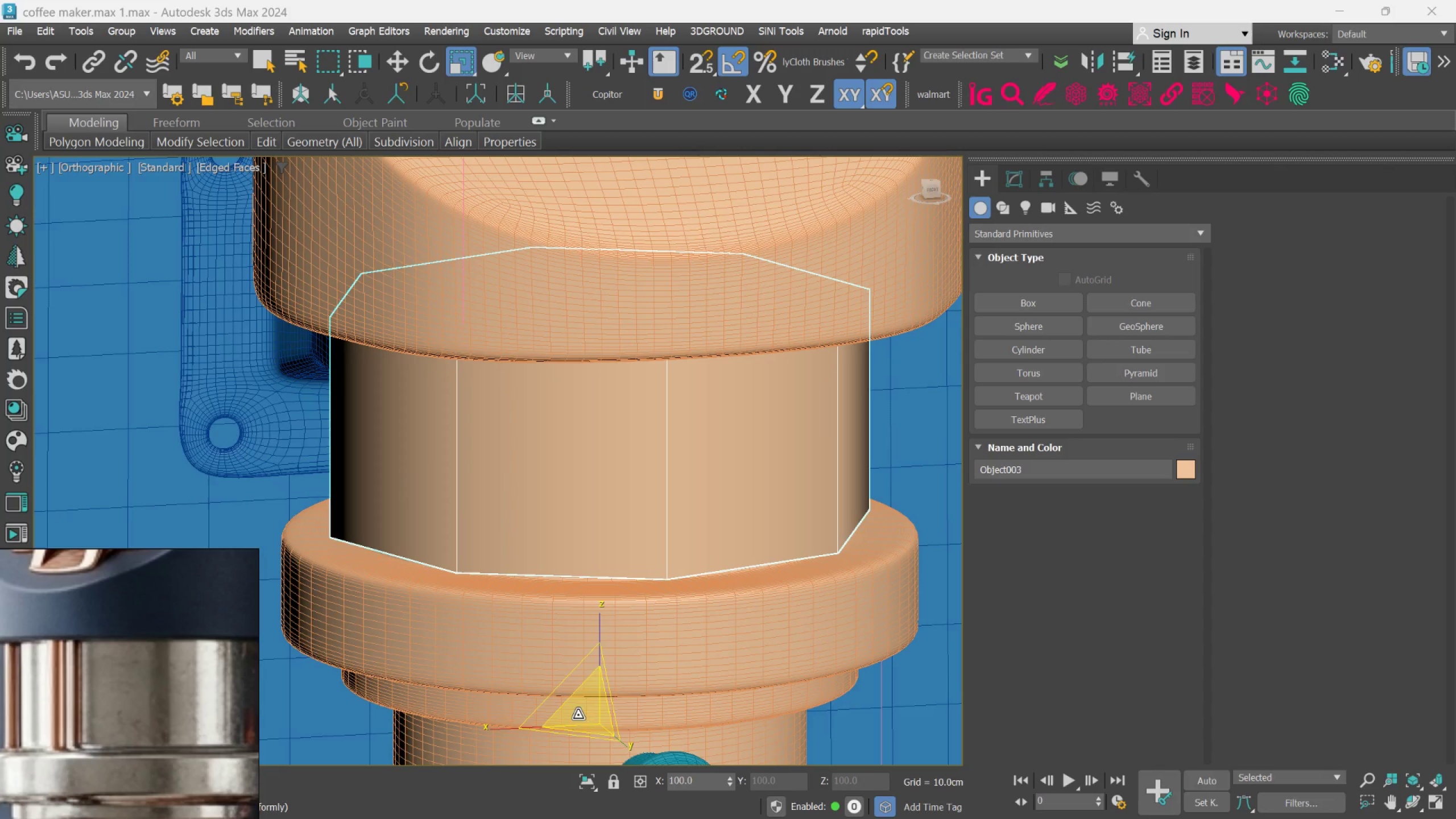 
left_click_drag(start_coordinate=[585, 712], to_coordinate=[581, 706])
 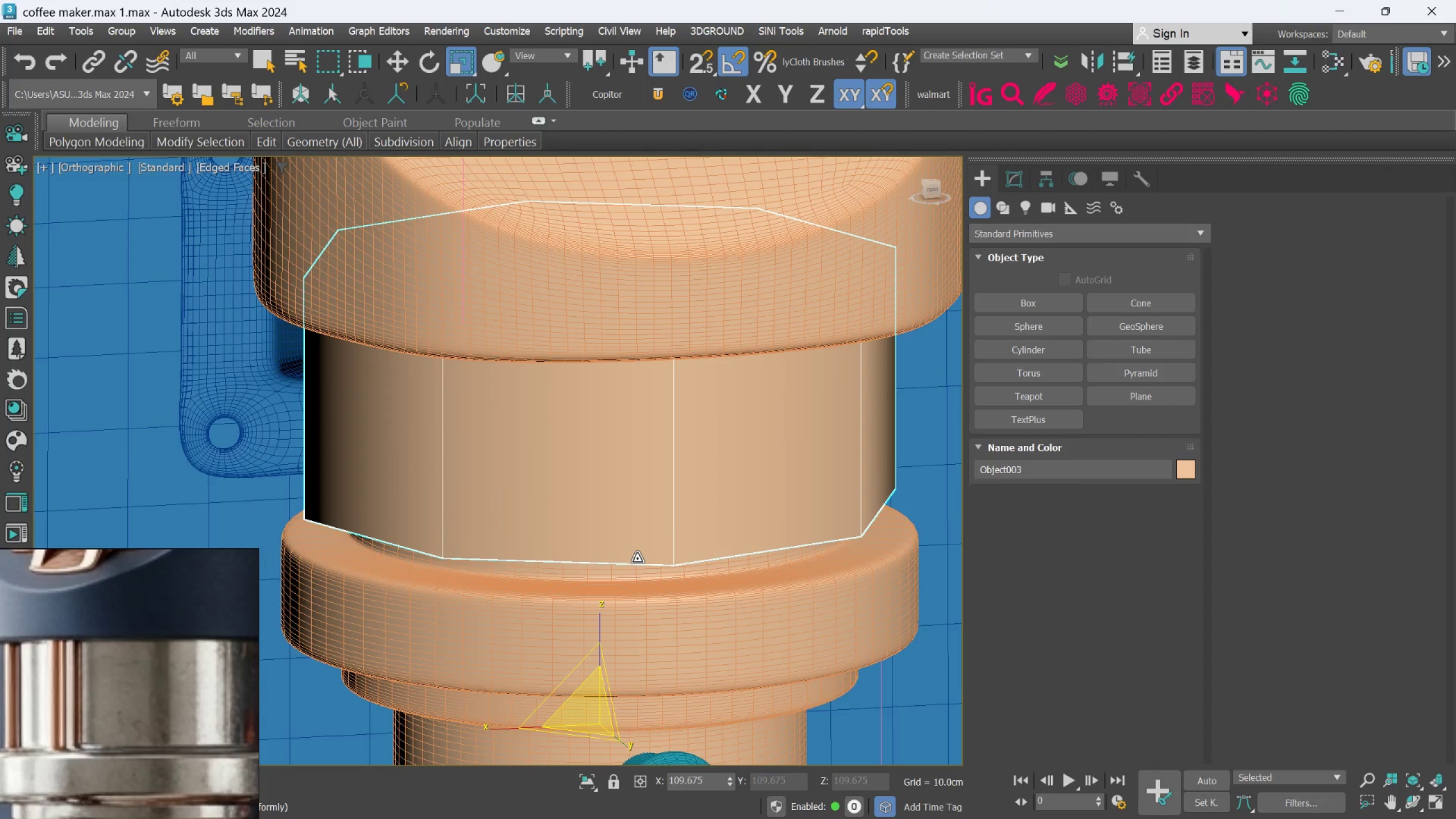 
hold_key(key=AltLeft, duration=0.7)
 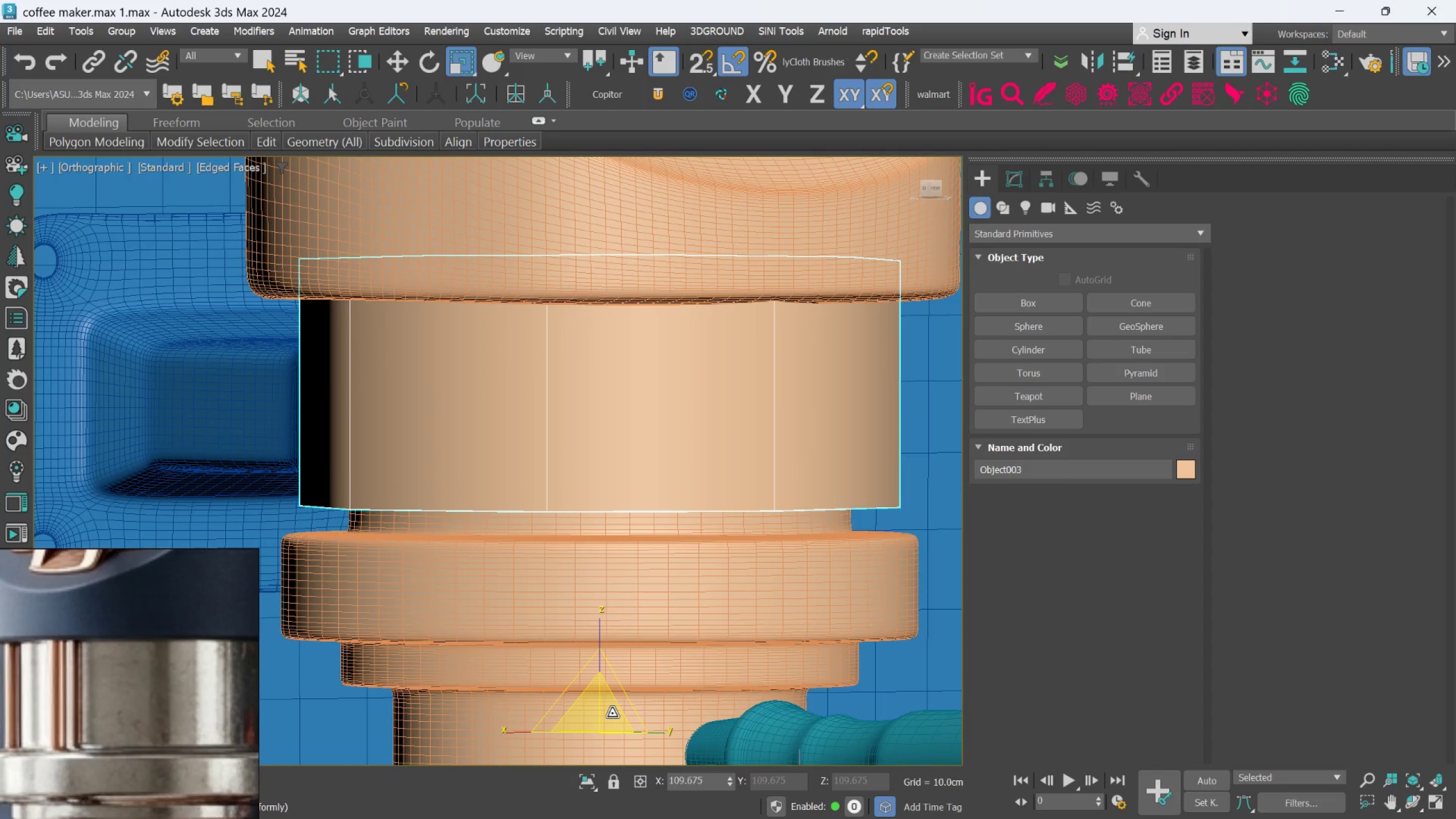 
left_click_drag(start_coordinate=[610, 712], to_coordinate=[606, 708])
 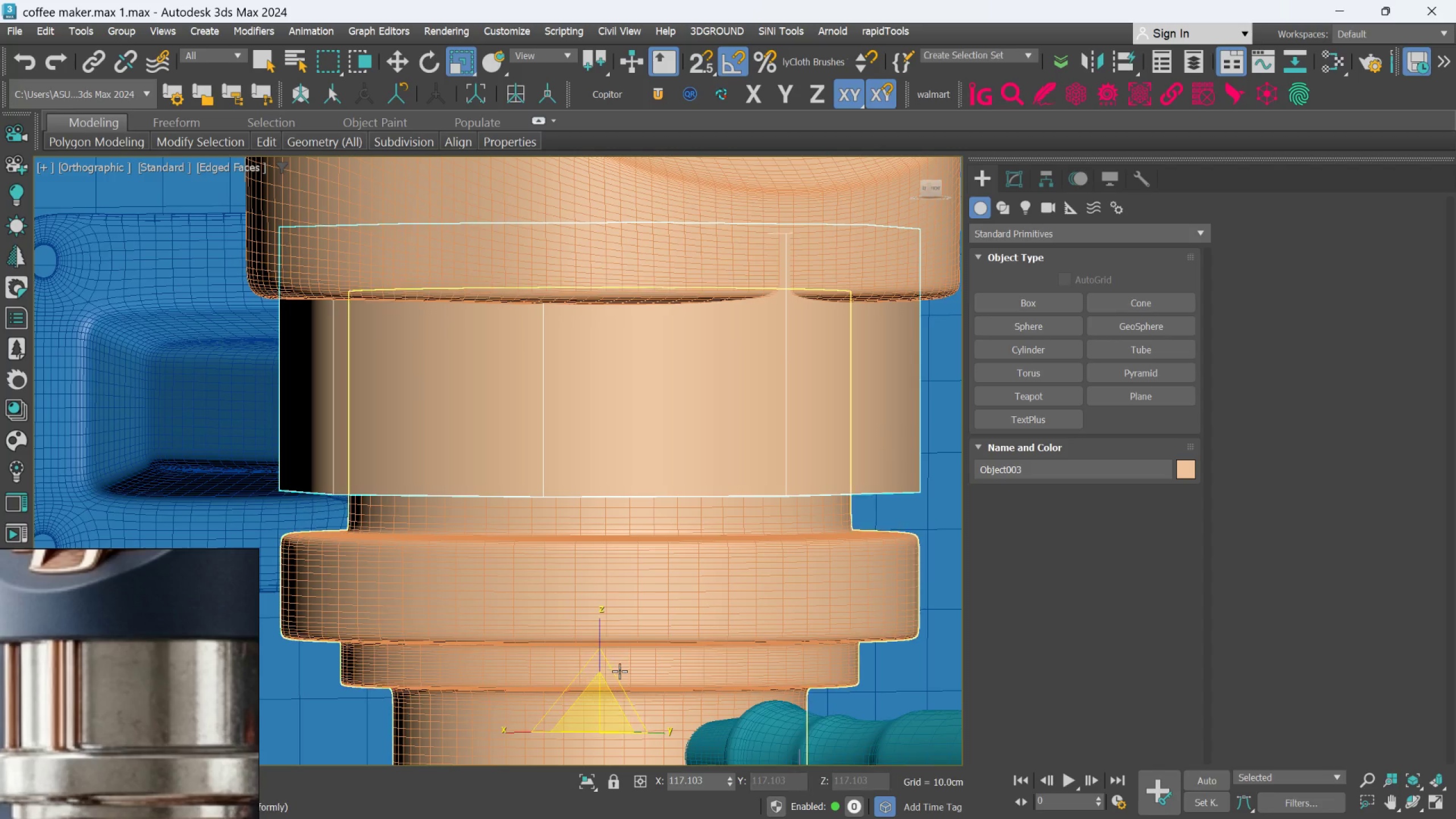 
key(W)
 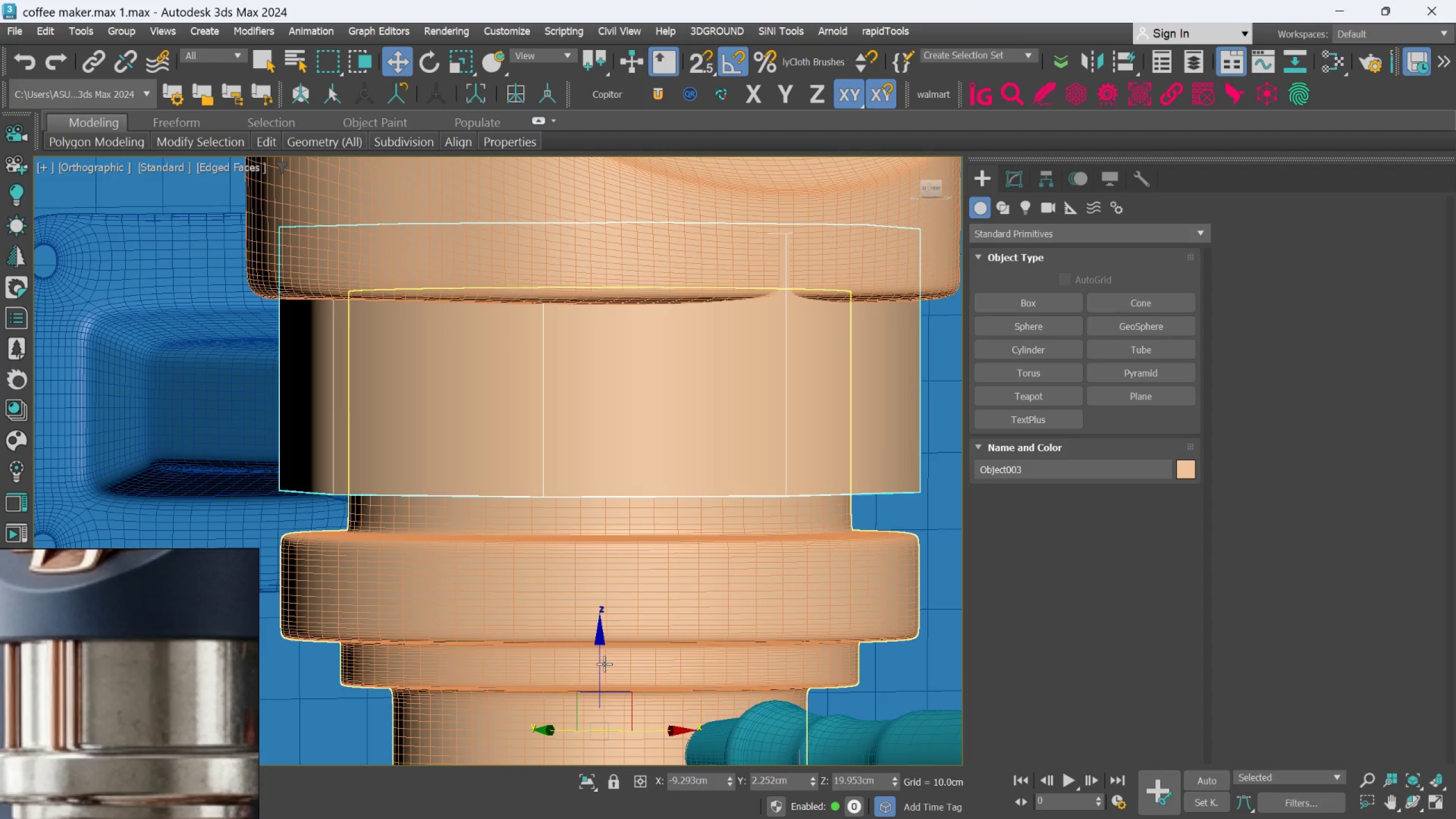 
left_click_drag(start_coordinate=[599, 667], to_coordinate=[602, 709])
 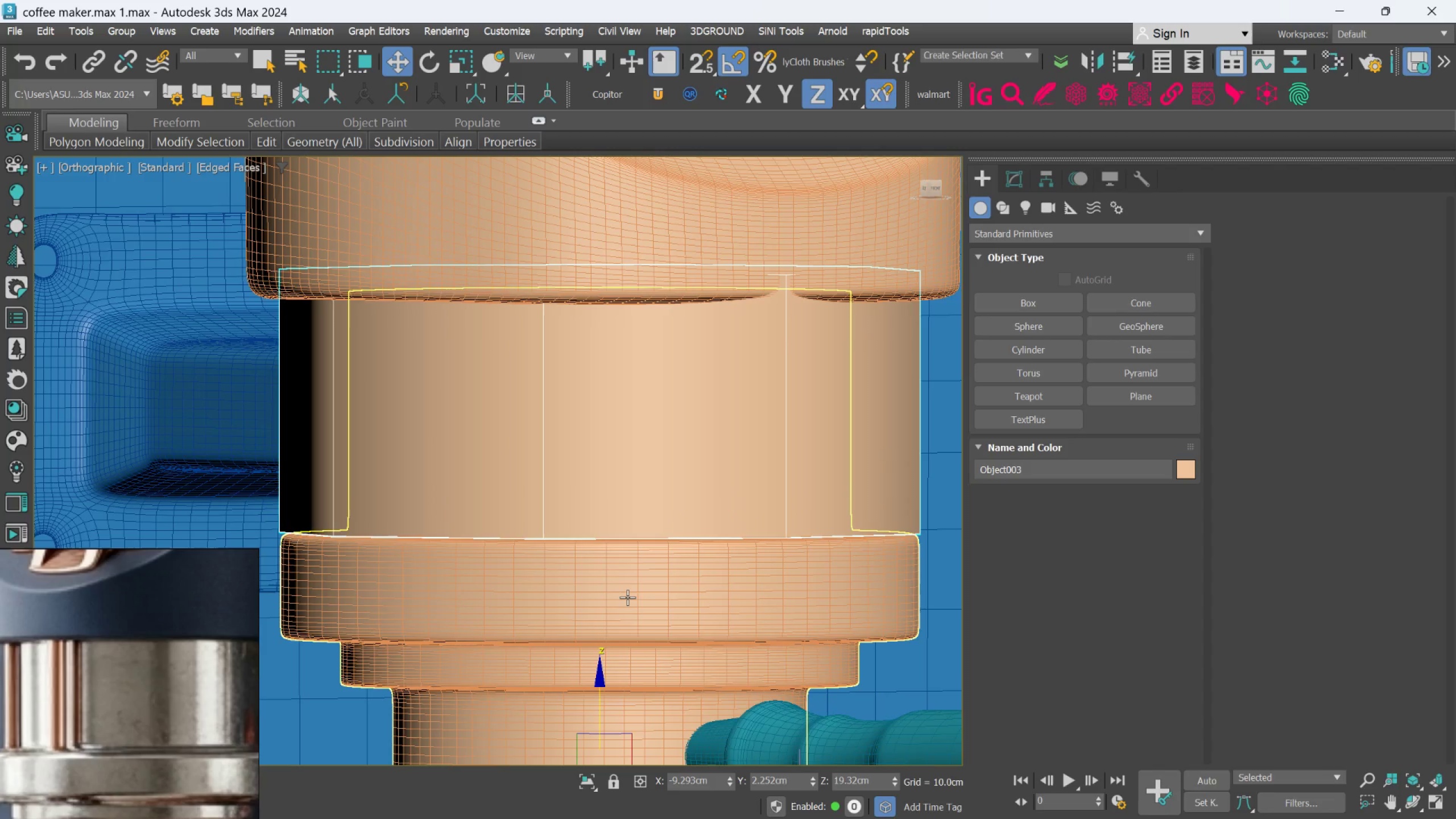 
hold_key(key=AltLeft, duration=0.8)
 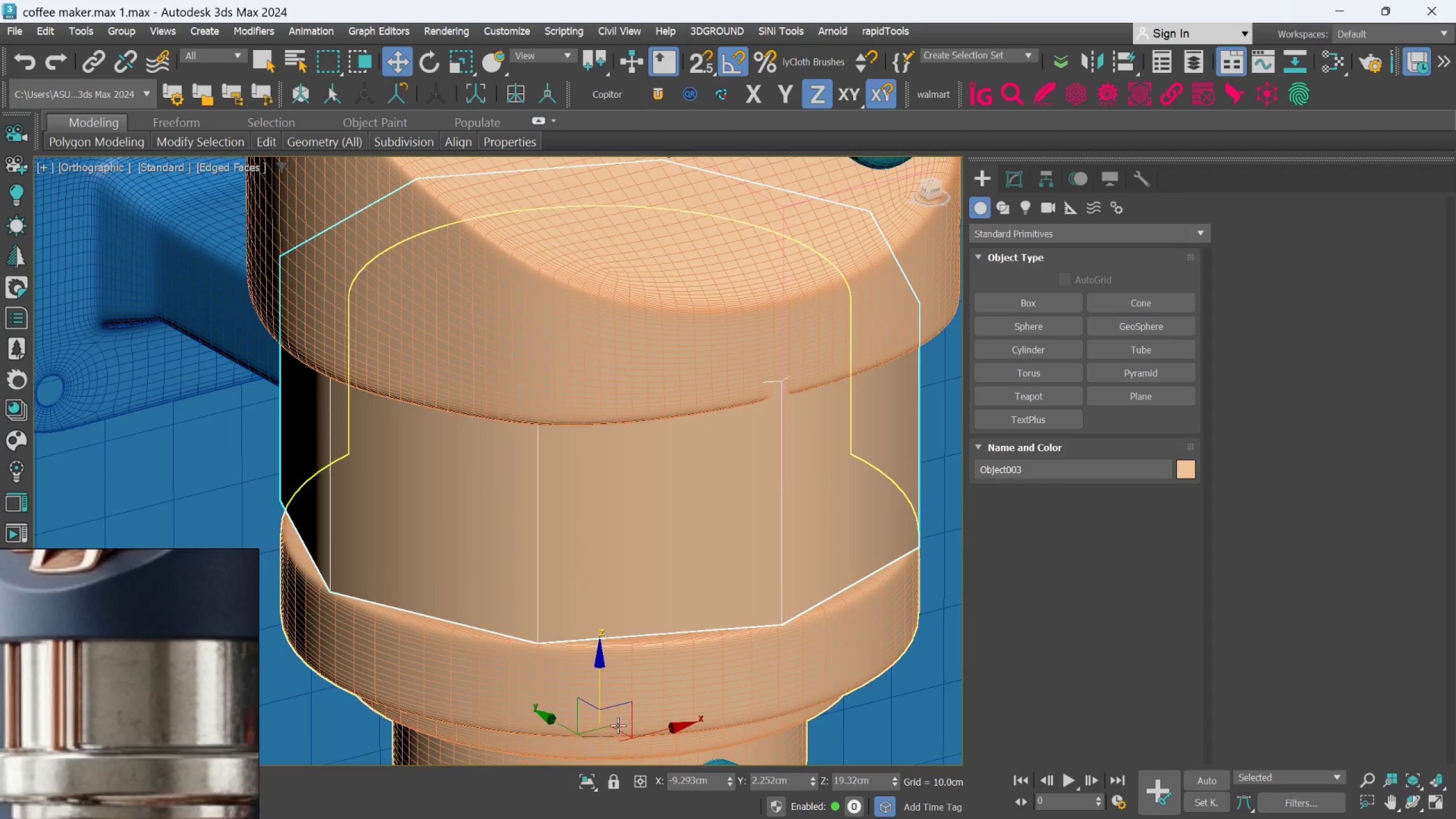 
key(R)
 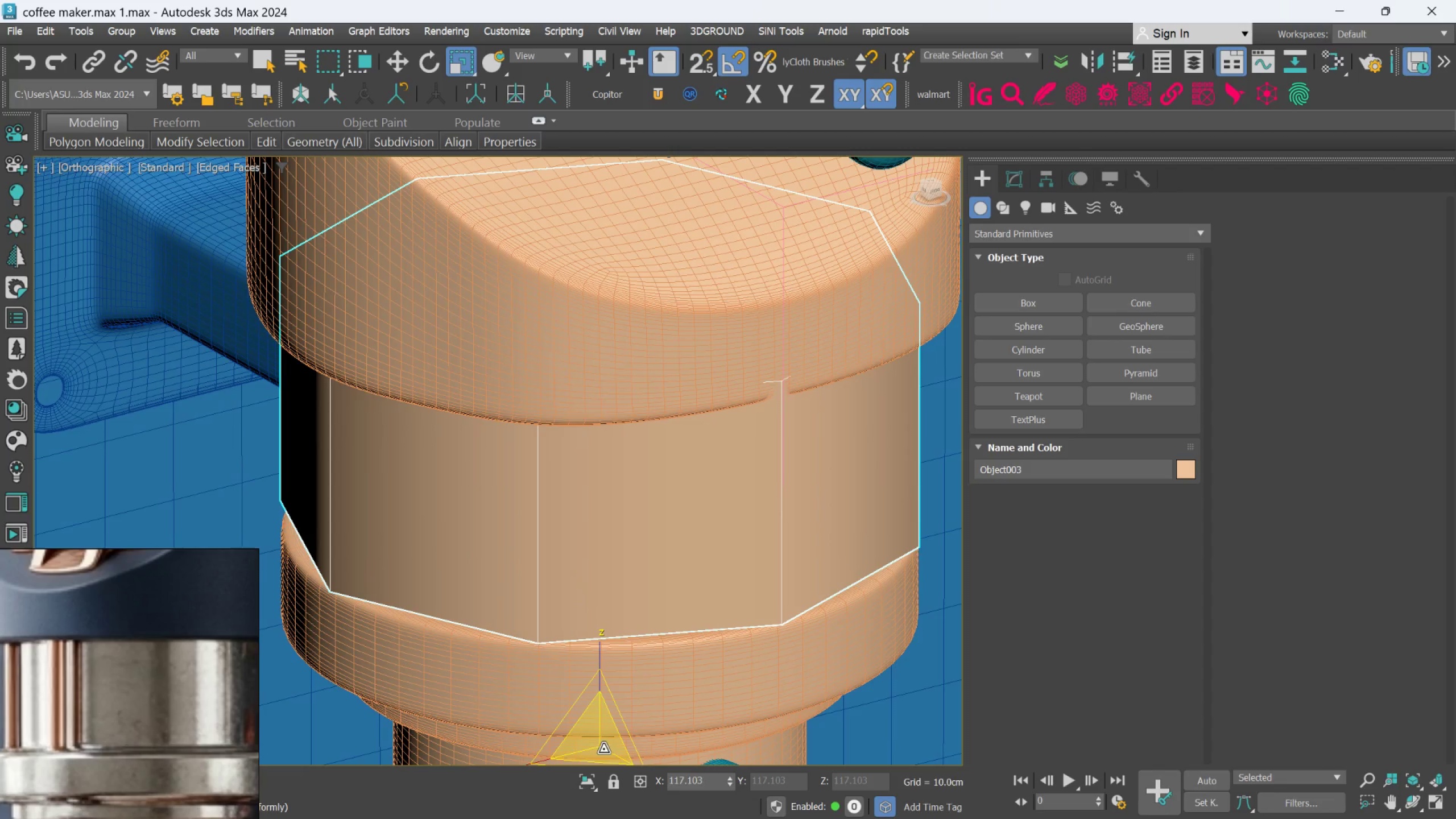 
left_click_drag(start_coordinate=[600, 747], to_coordinate=[601, 752])
 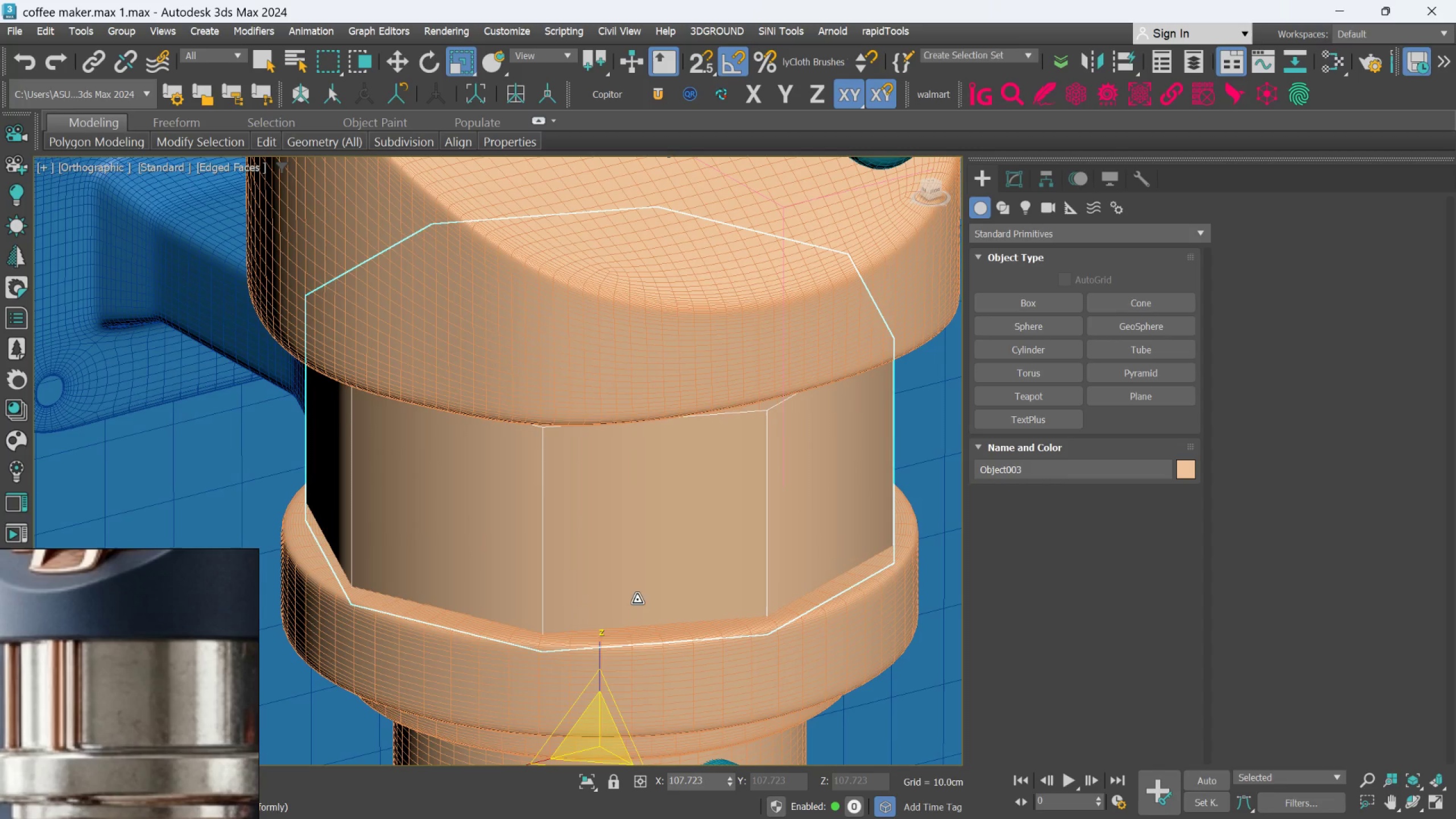 
hold_key(key=AltLeft, duration=1.39)
 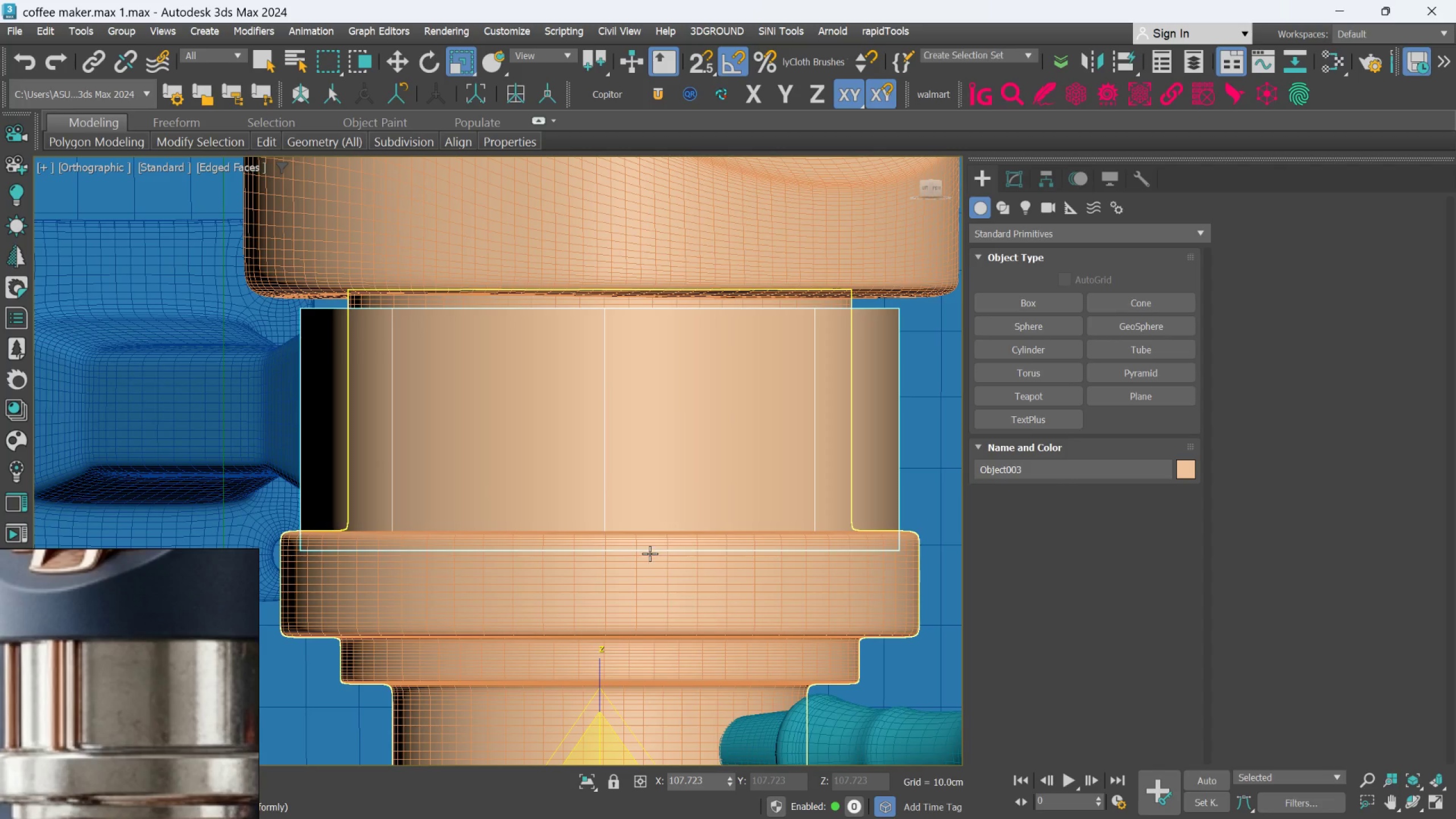 
hold_key(key=AltLeft, duration=1.5)
 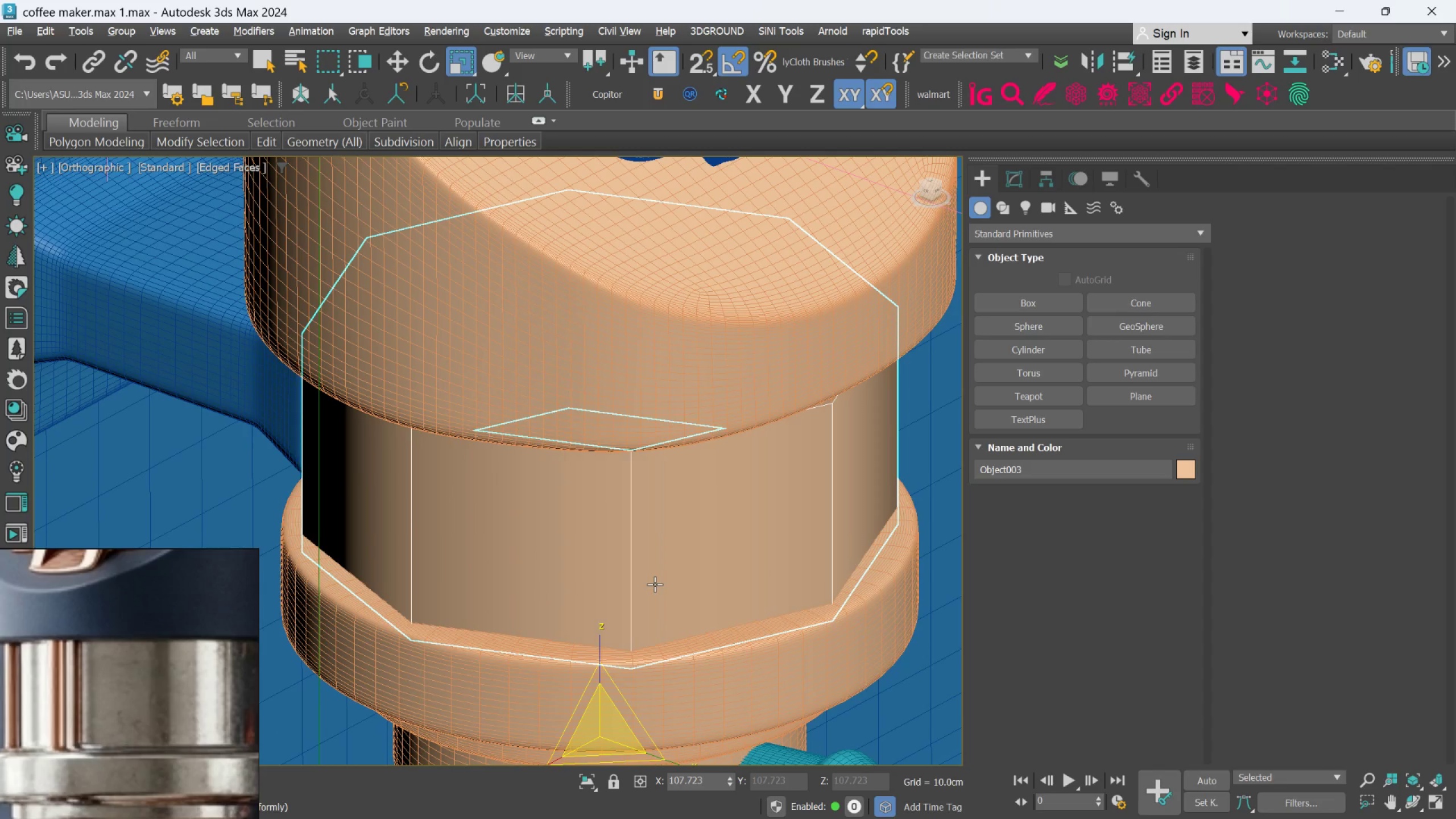 
hold_key(key=AltLeft, duration=1.09)
 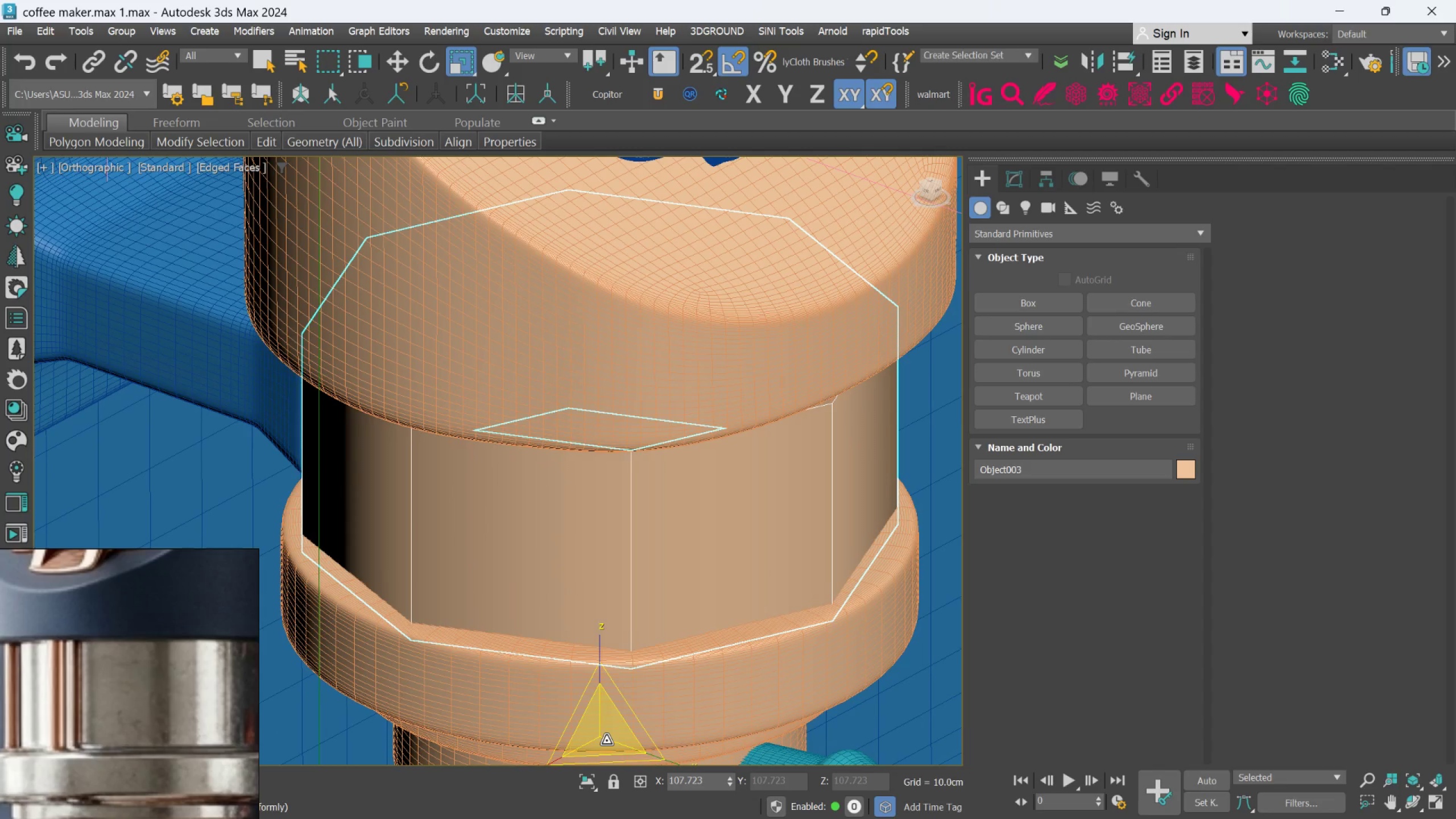 
hold_key(key=AltLeft, duration=0.94)
 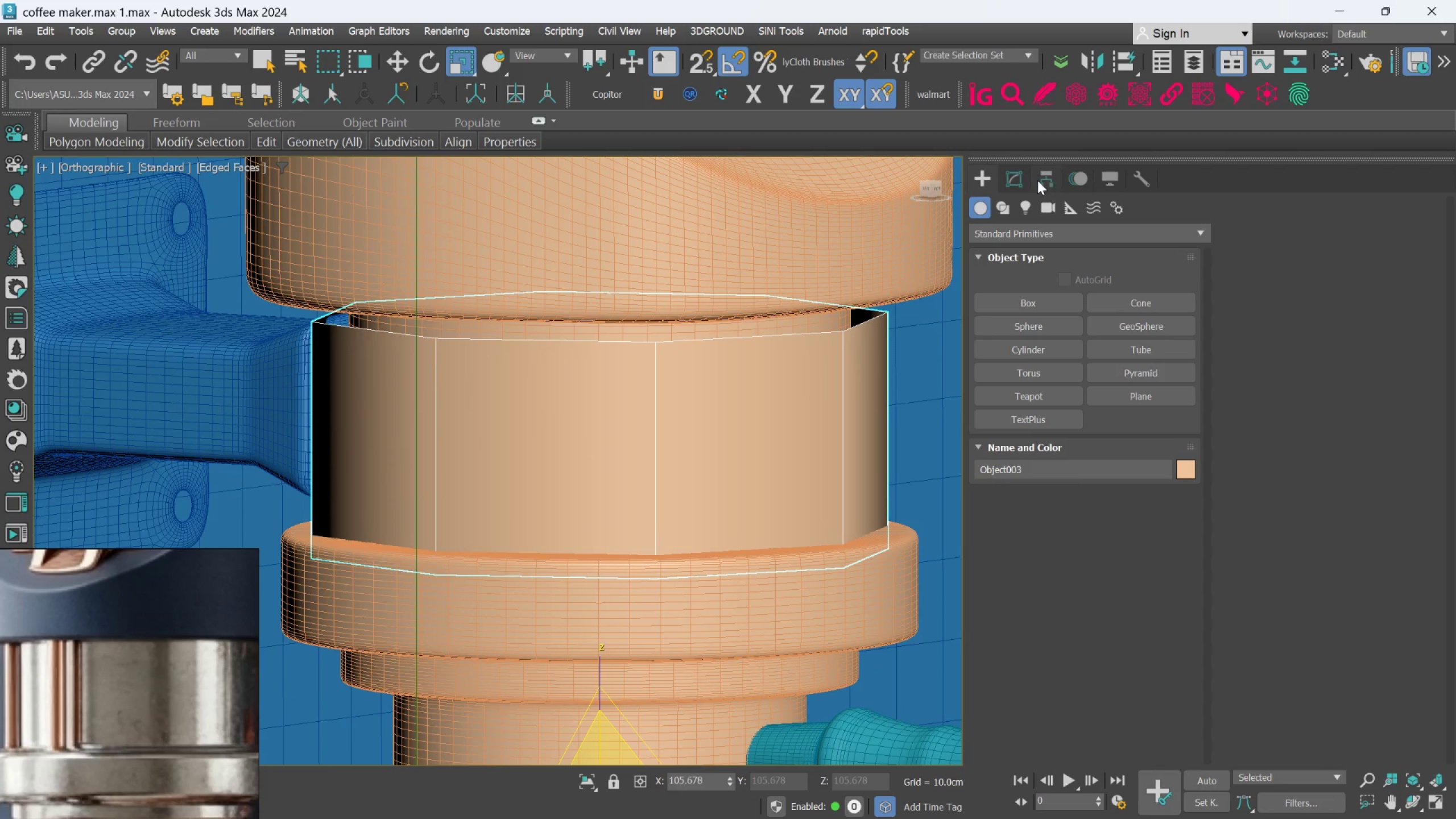 
left_click([1027, 180])
 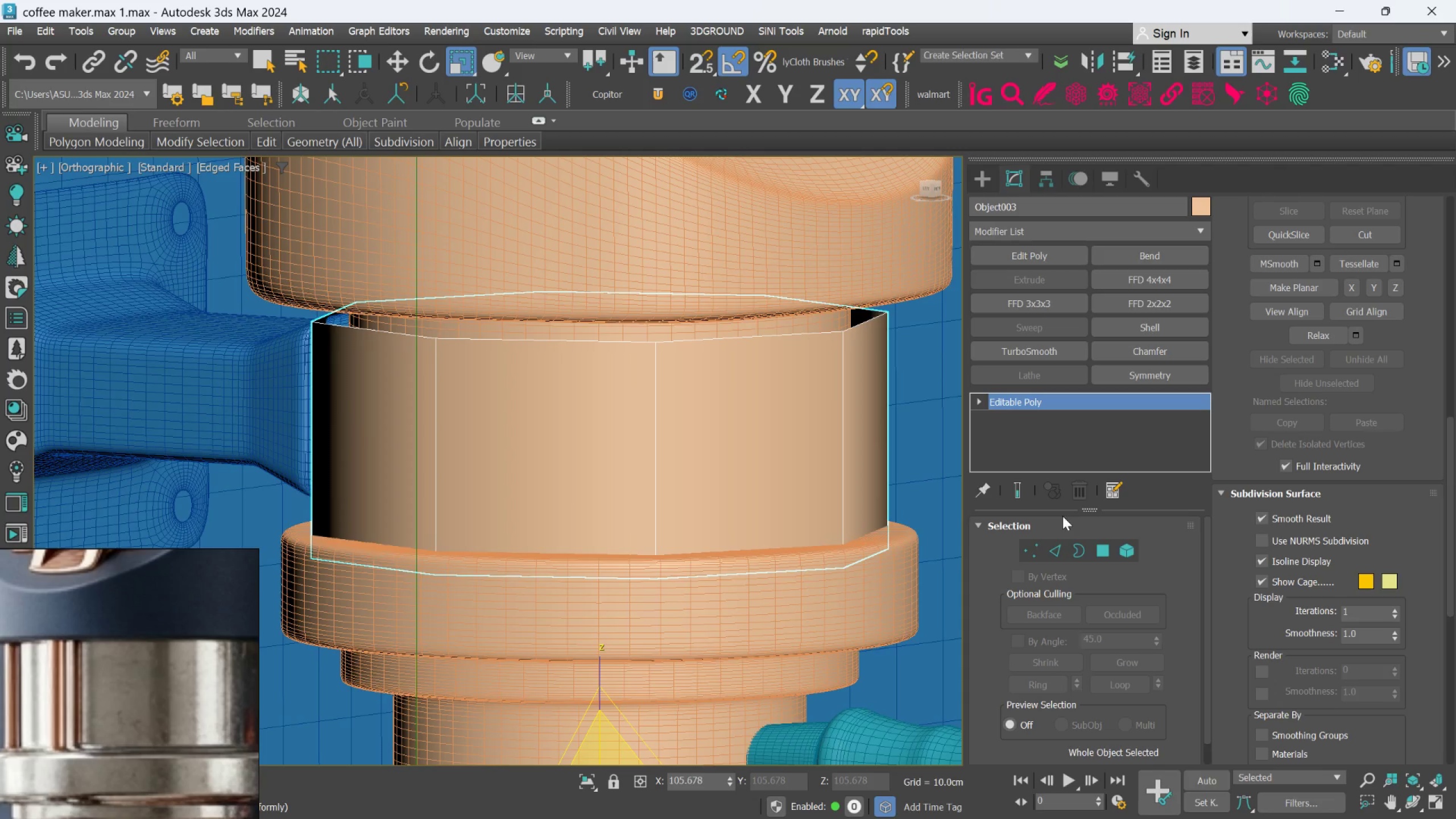 
left_click([1036, 550])
 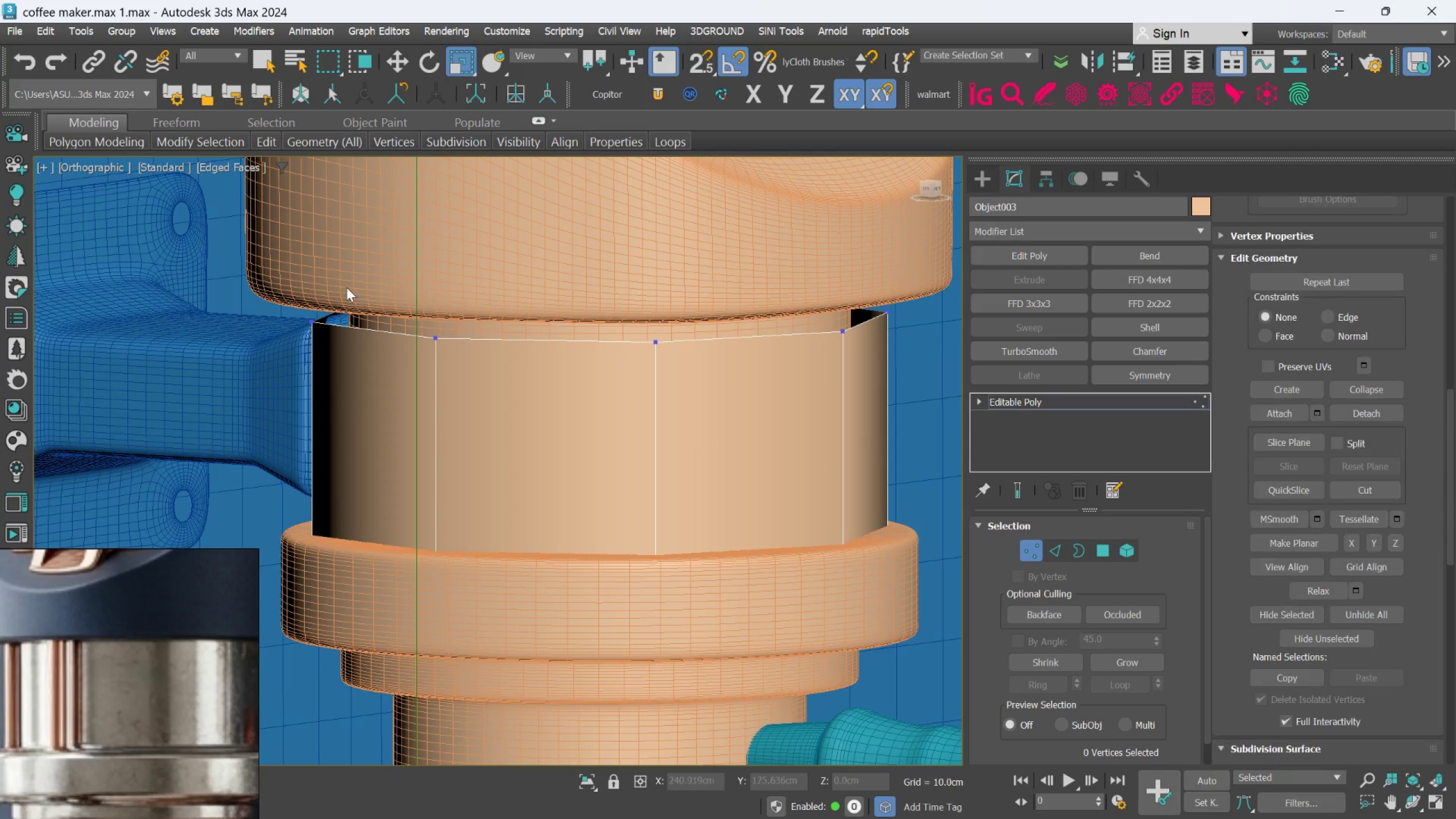 
left_click_drag(start_coordinate=[218, 213], to_coordinate=[685, 349])
 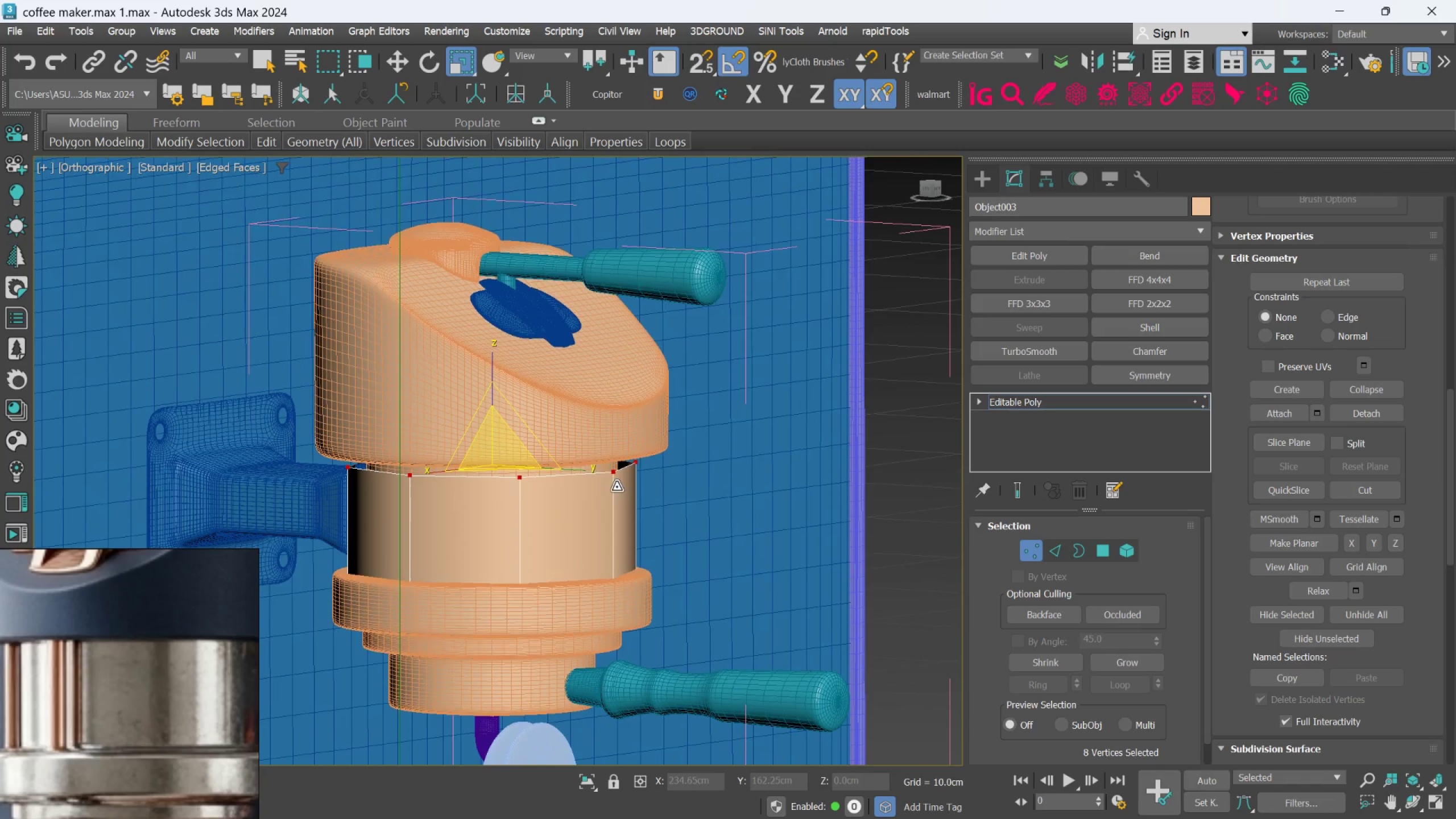 
scroll: coordinate [346, 287], scroll_direction: down, amount: 2.0
 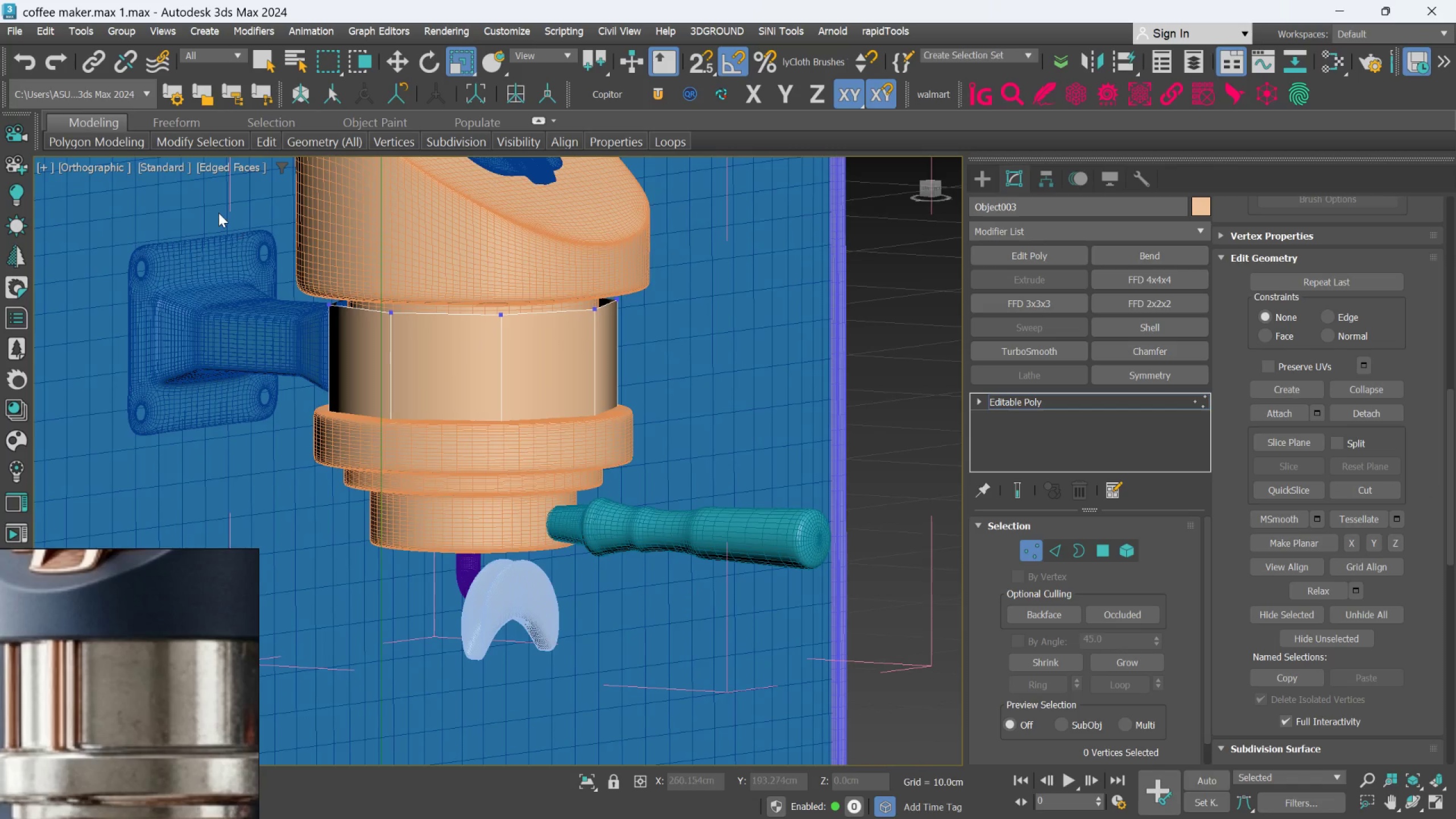 
key(W)
 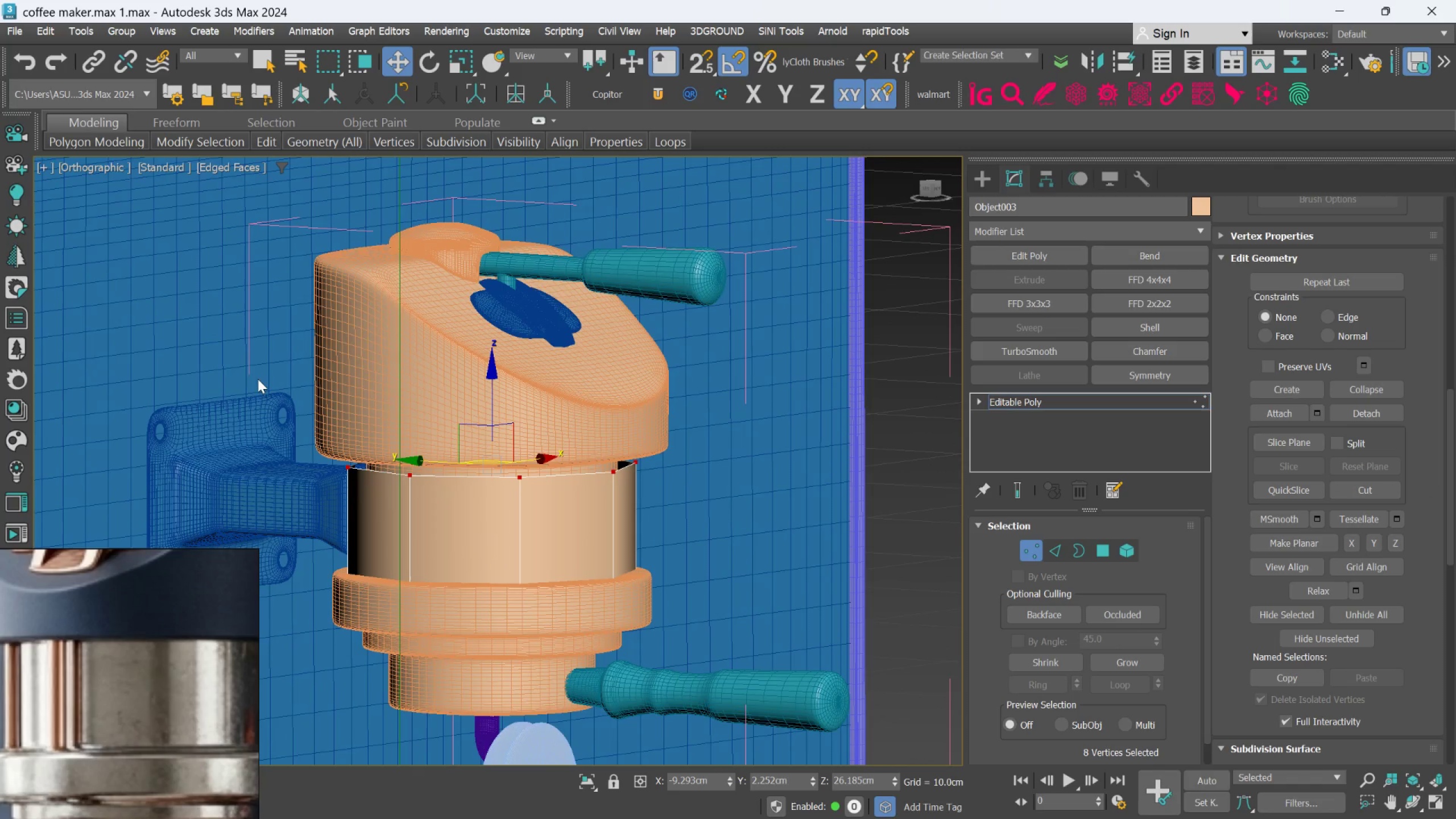 
left_click_drag(start_coordinate=[236, 363], to_coordinate=[810, 540])
 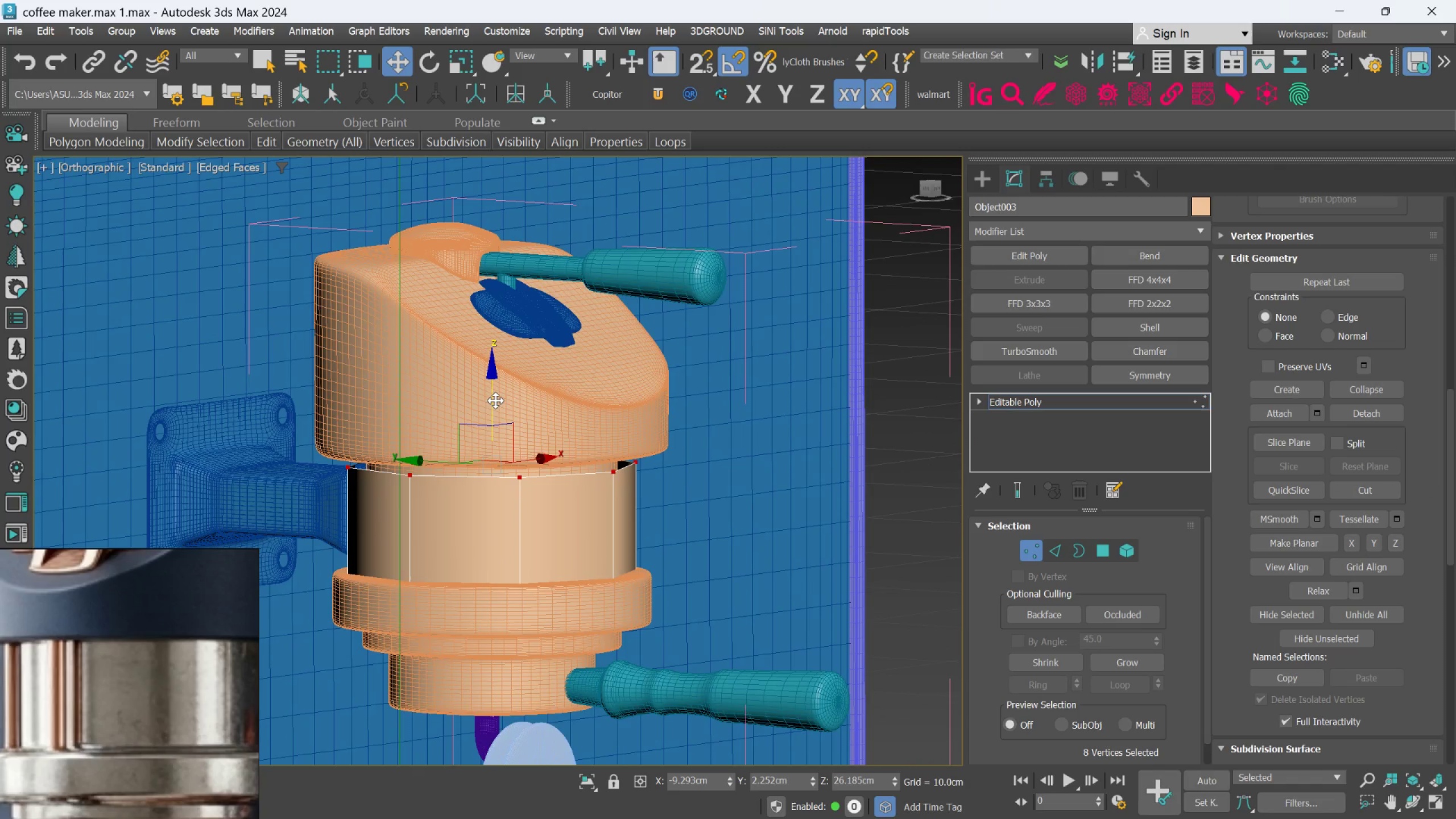 
left_click_drag(start_coordinate=[494, 399], to_coordinate=[493, 386])
 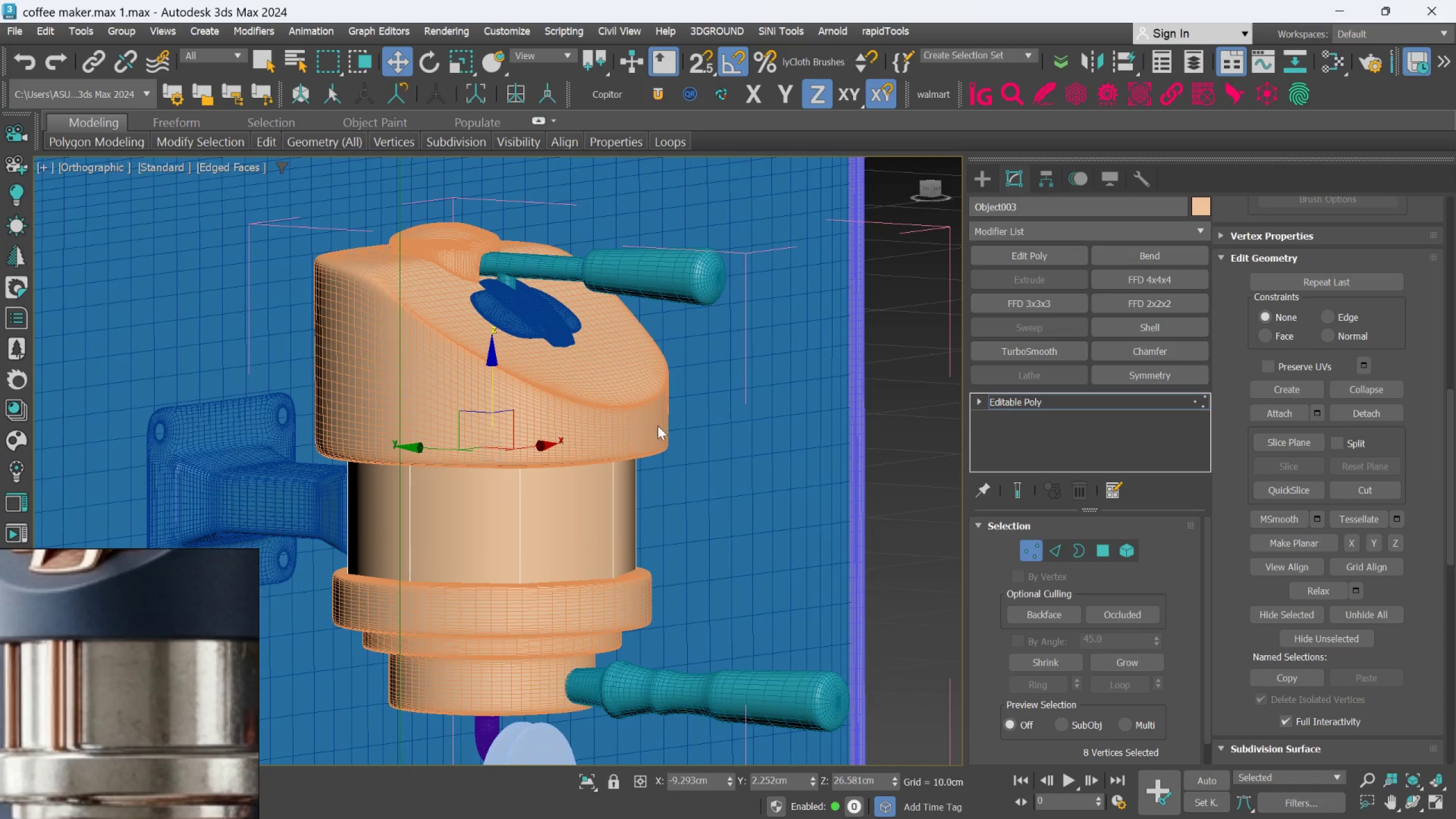 
hold_key(key=AltLeft, duration=0.55)
 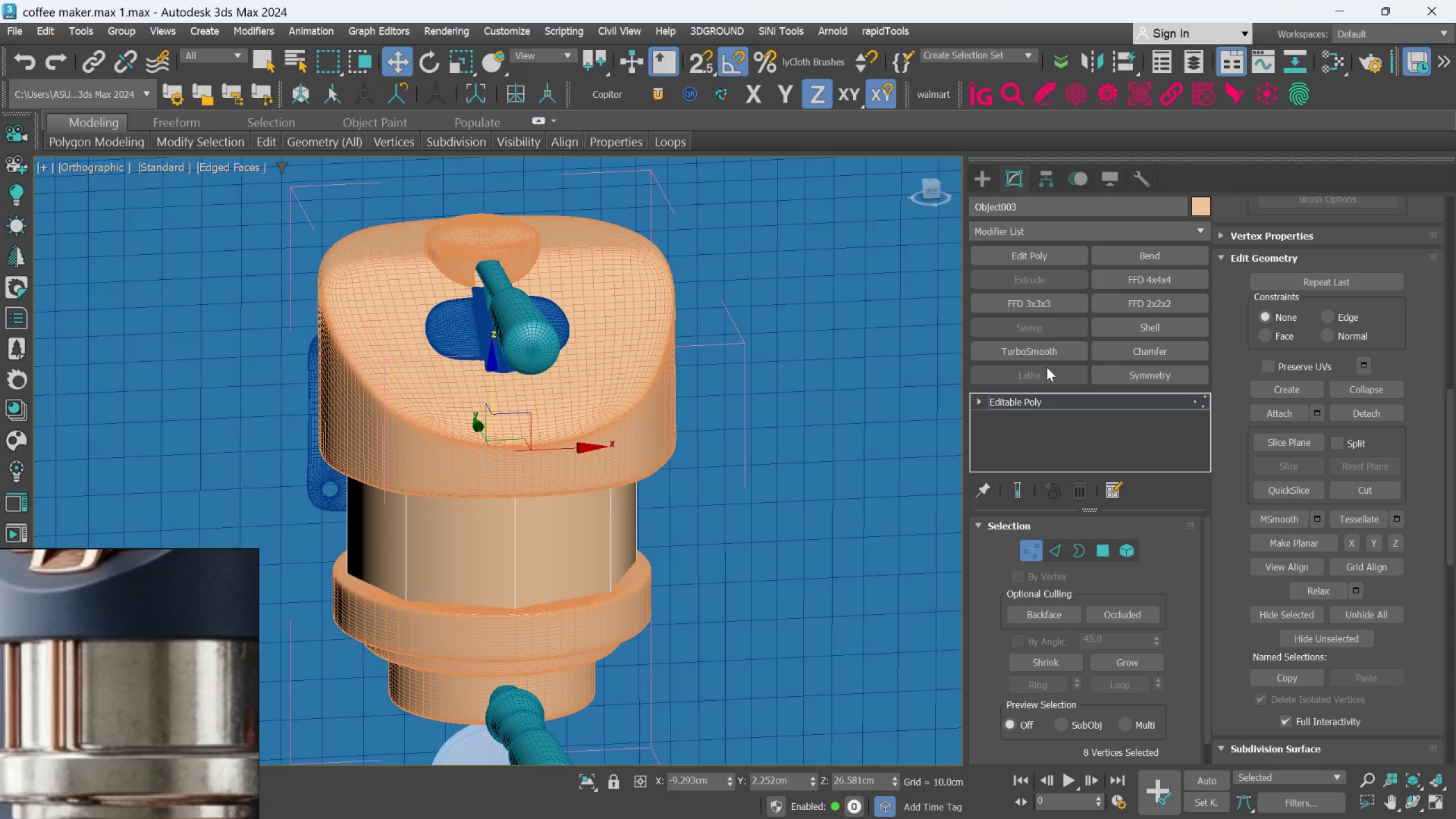 
left_click([1145, 409])
 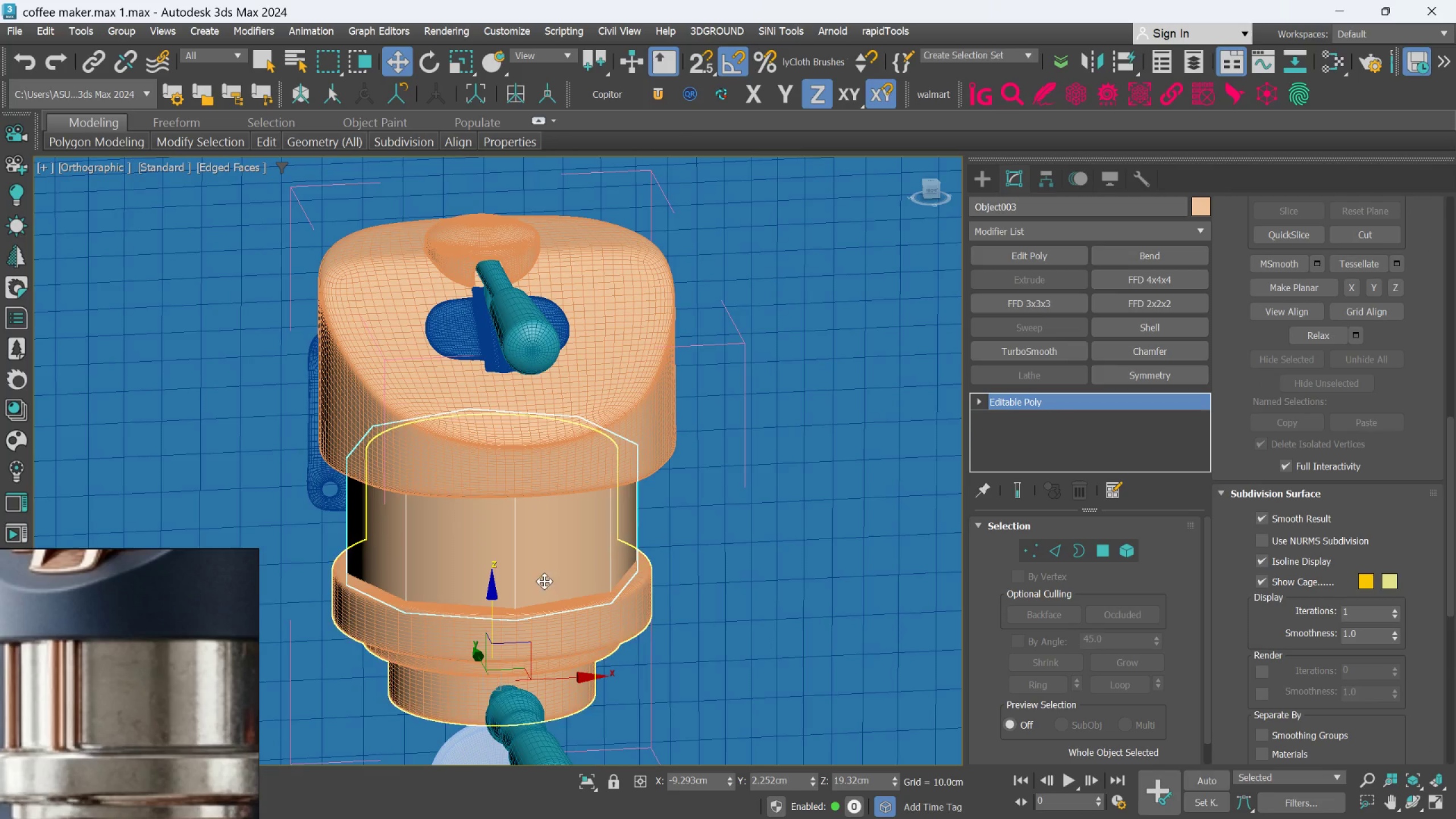 
scroll: coordinate [143, 702], scroll_direction: down, amount: 4.0
 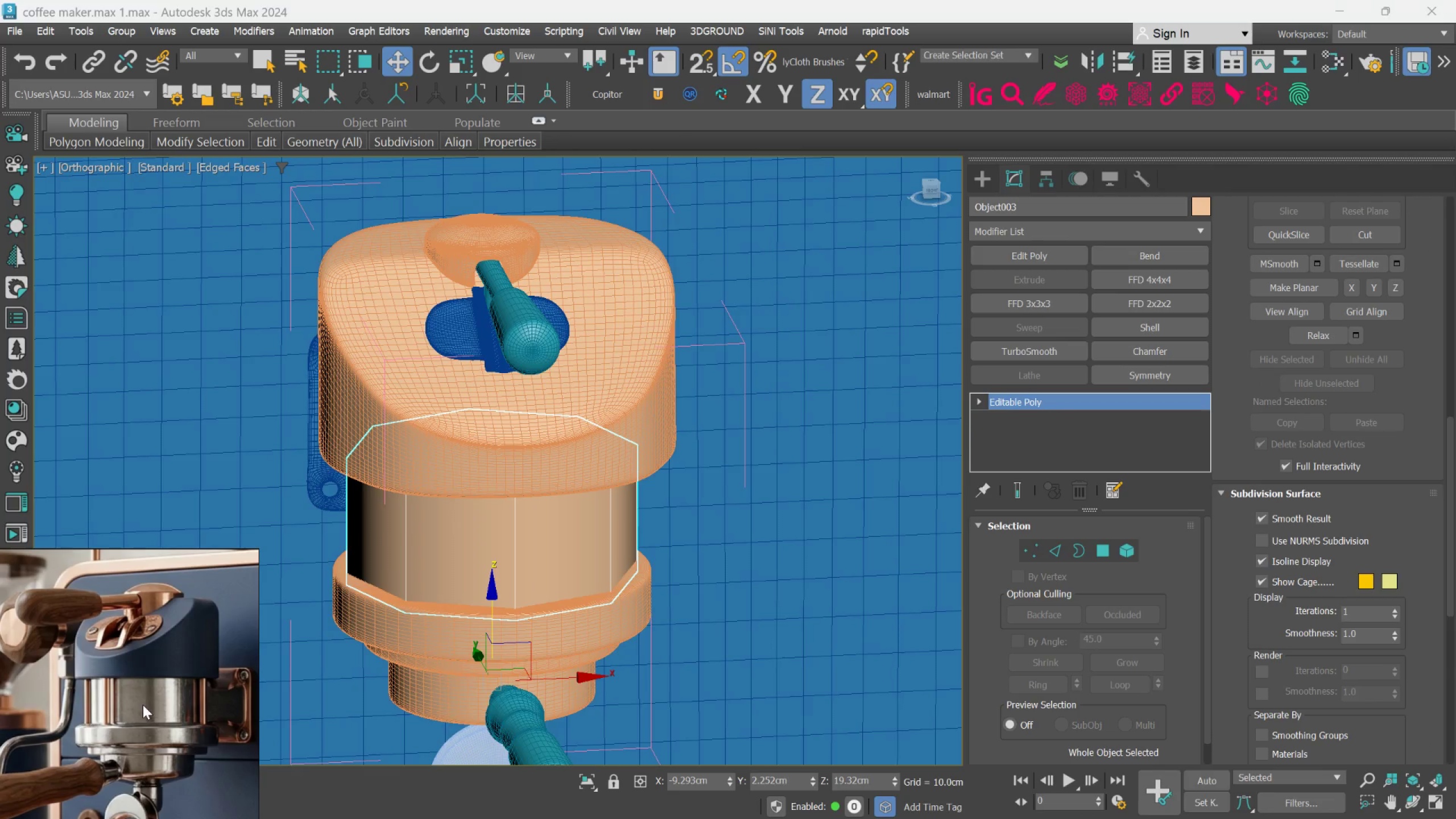 
scroll: coordinate [120, 713], scroll_direction: up, amount: 2.0
 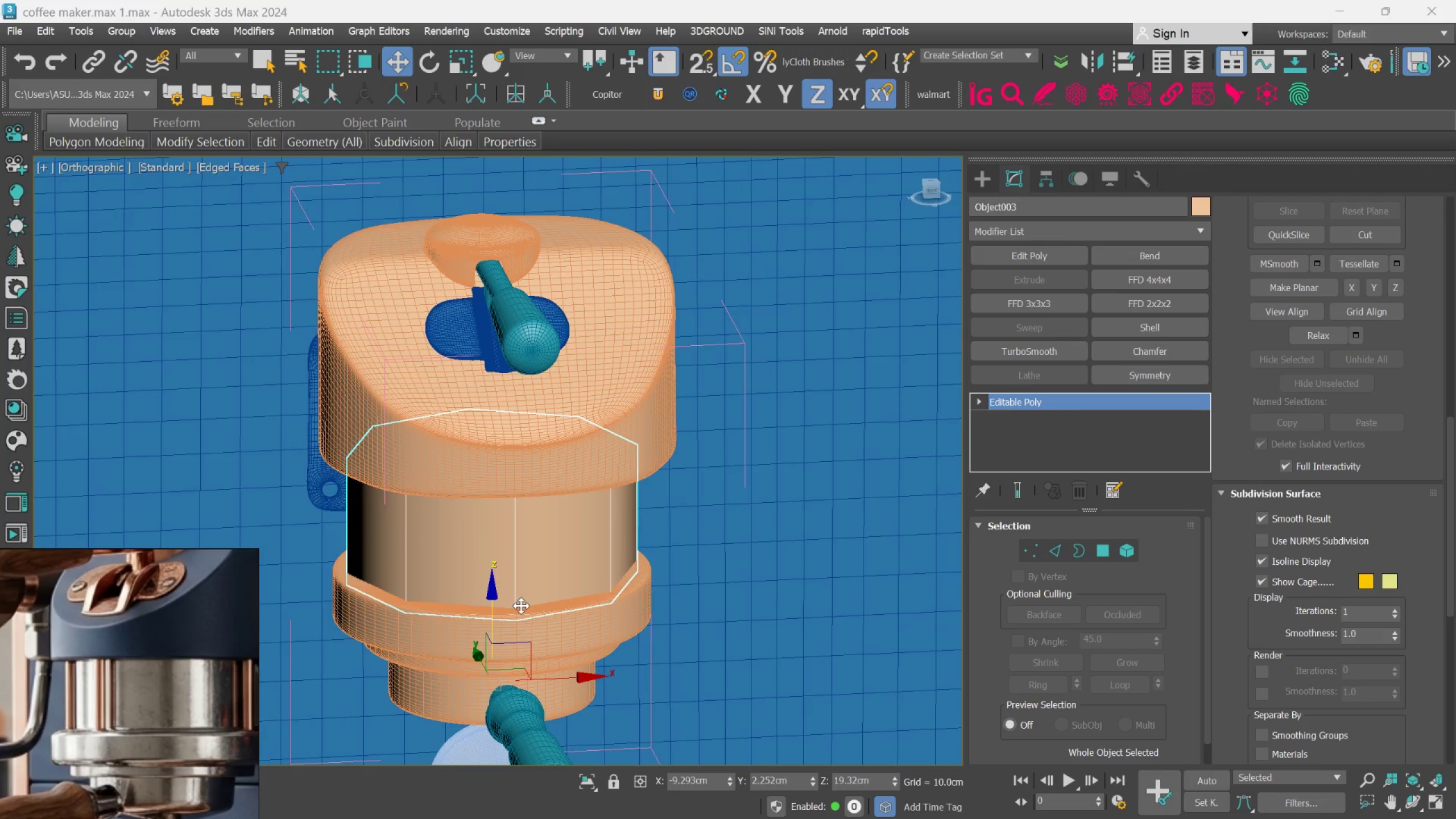 
key(F)
 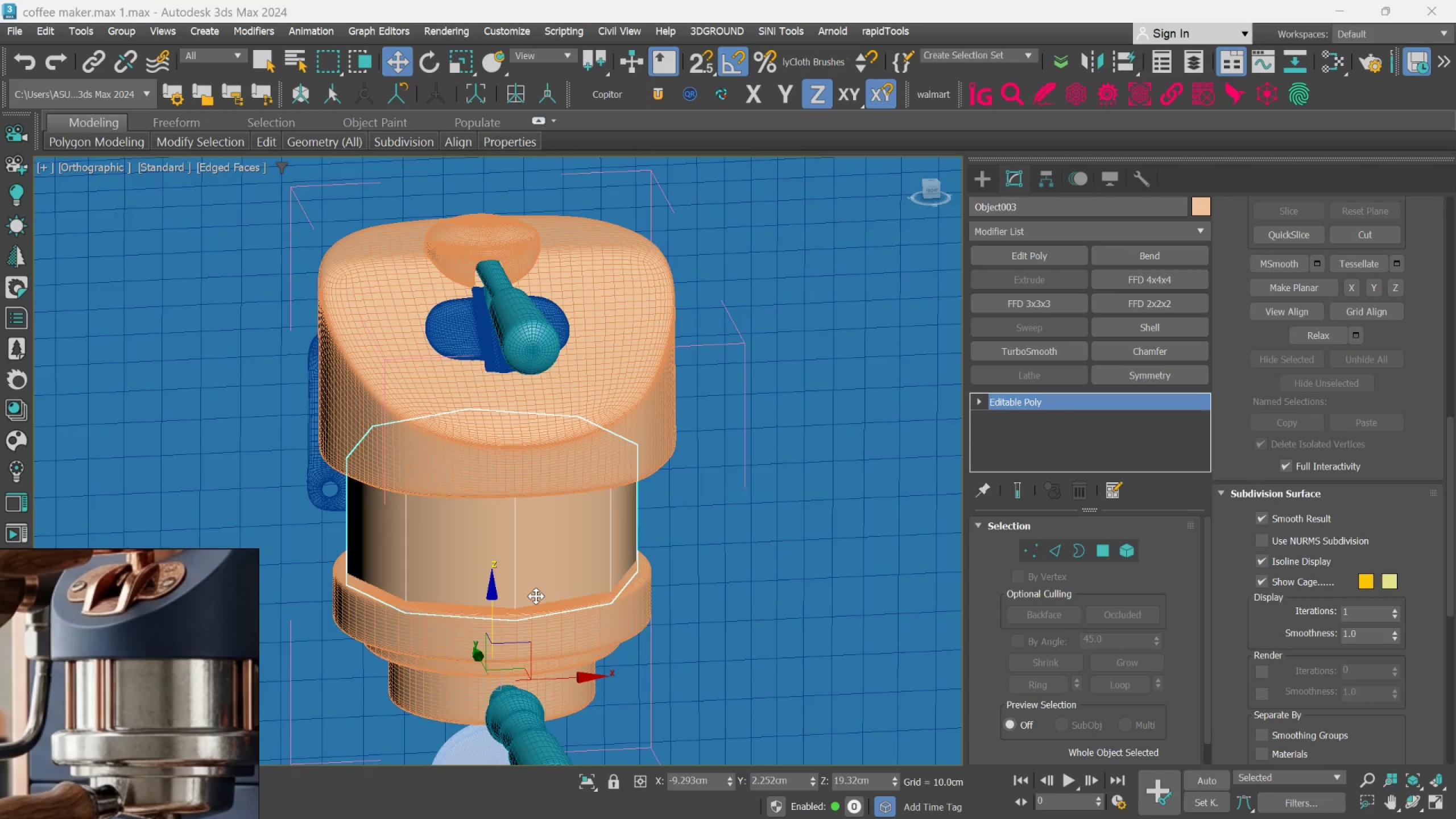 
scroll: coordinate [536, 595], scroll_direction: down, amount: 2.0
 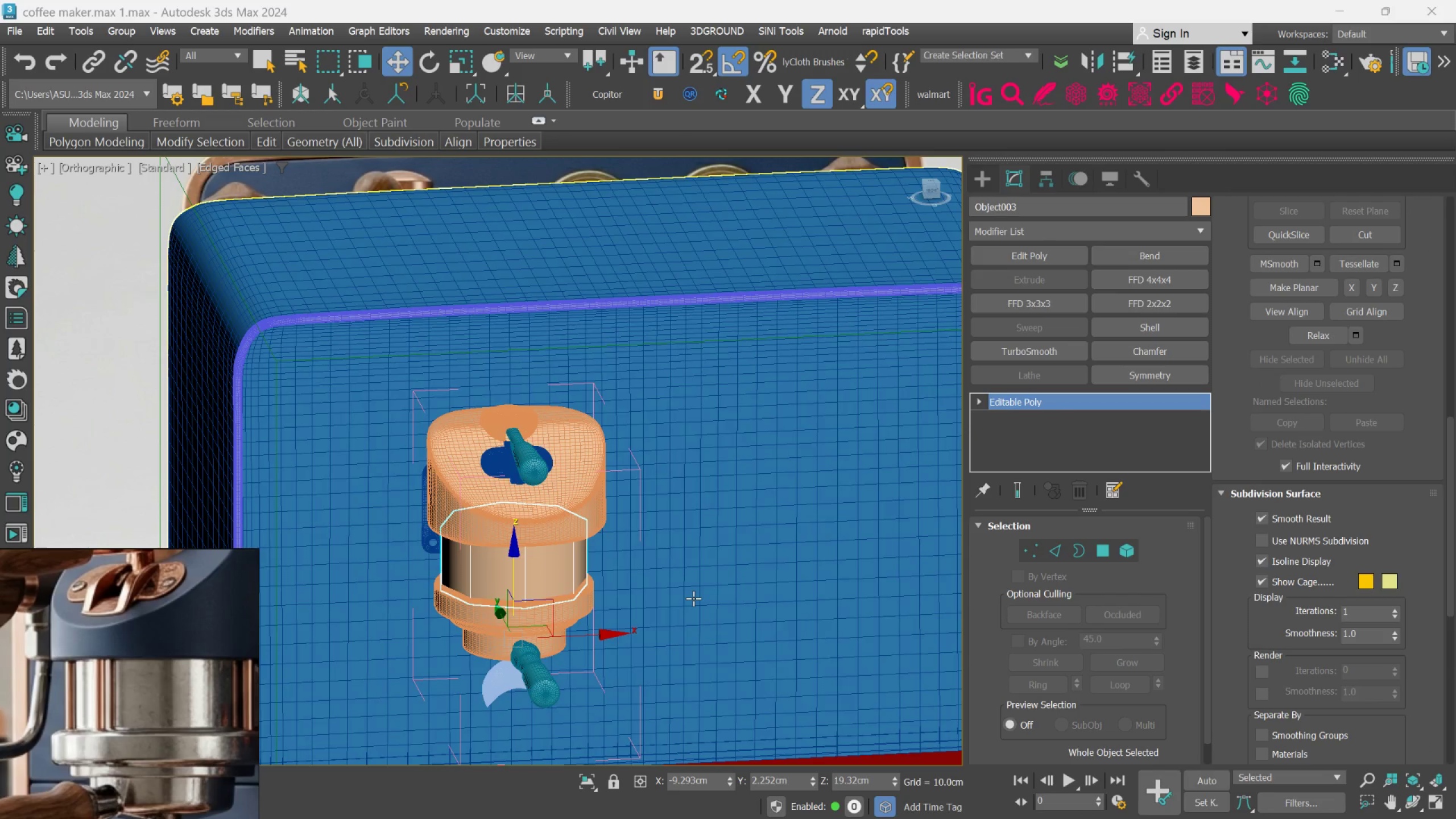 
left_click([693, 598])
 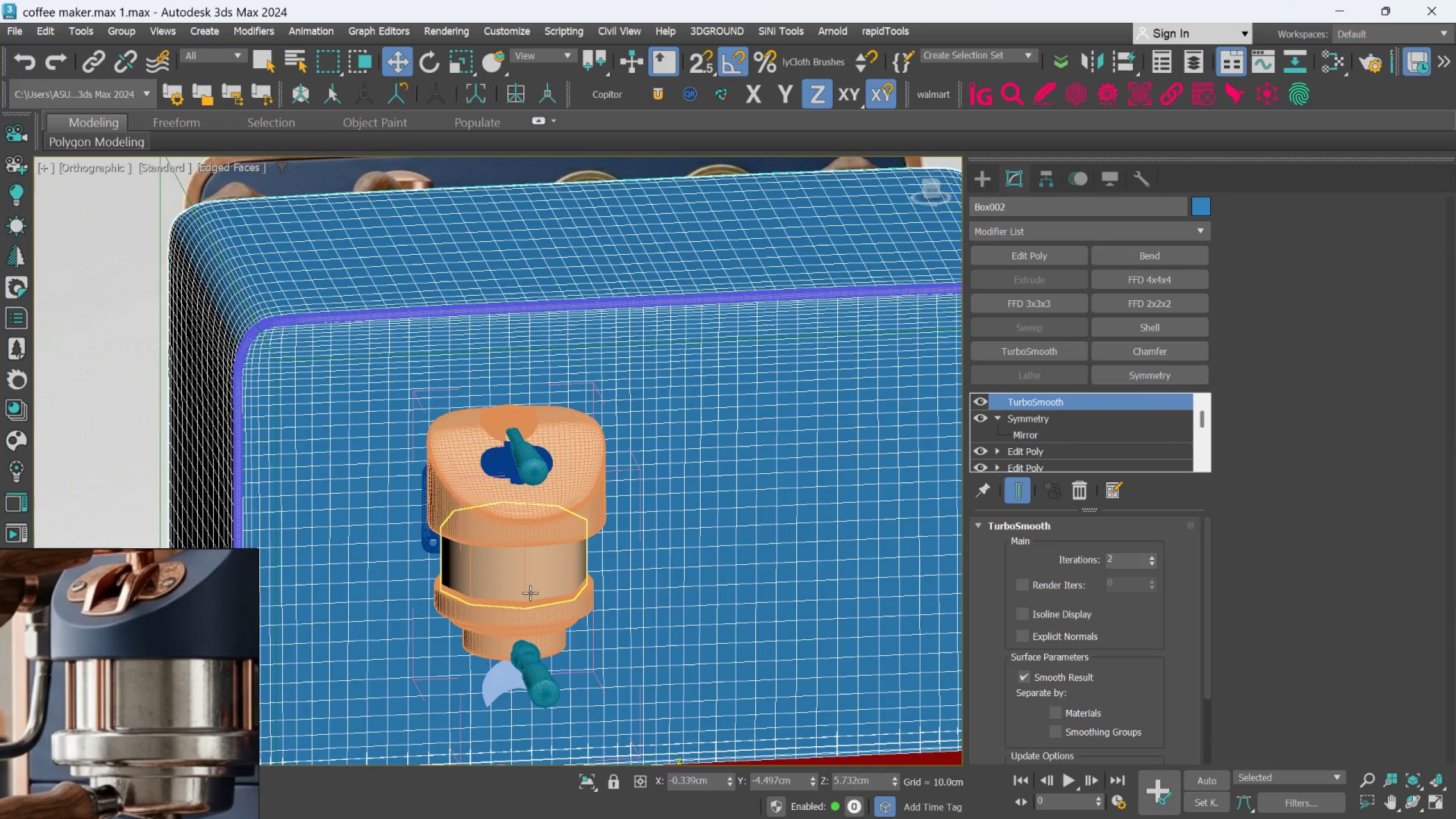 
left_click([530, 592])
 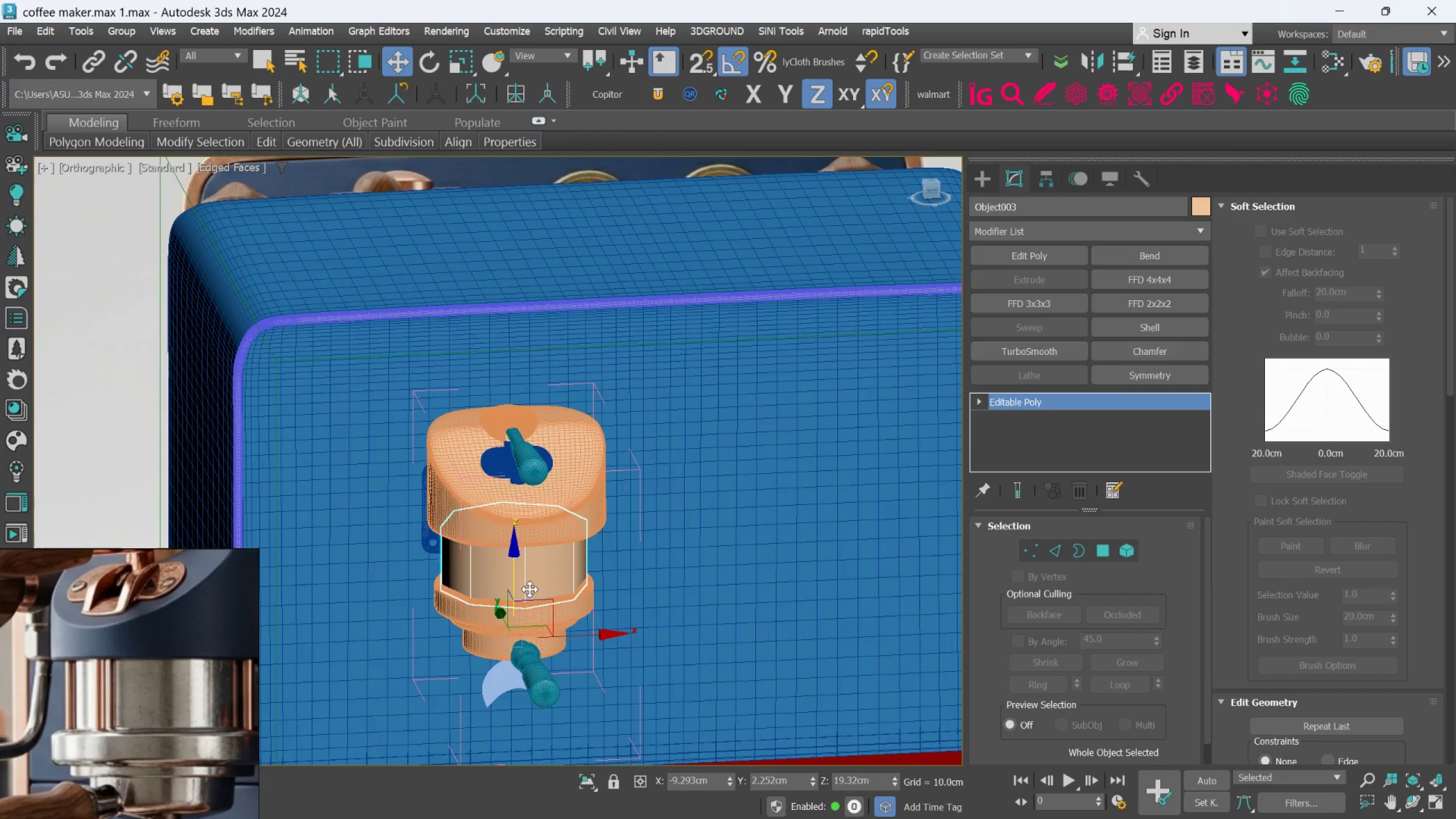 
key(F)
 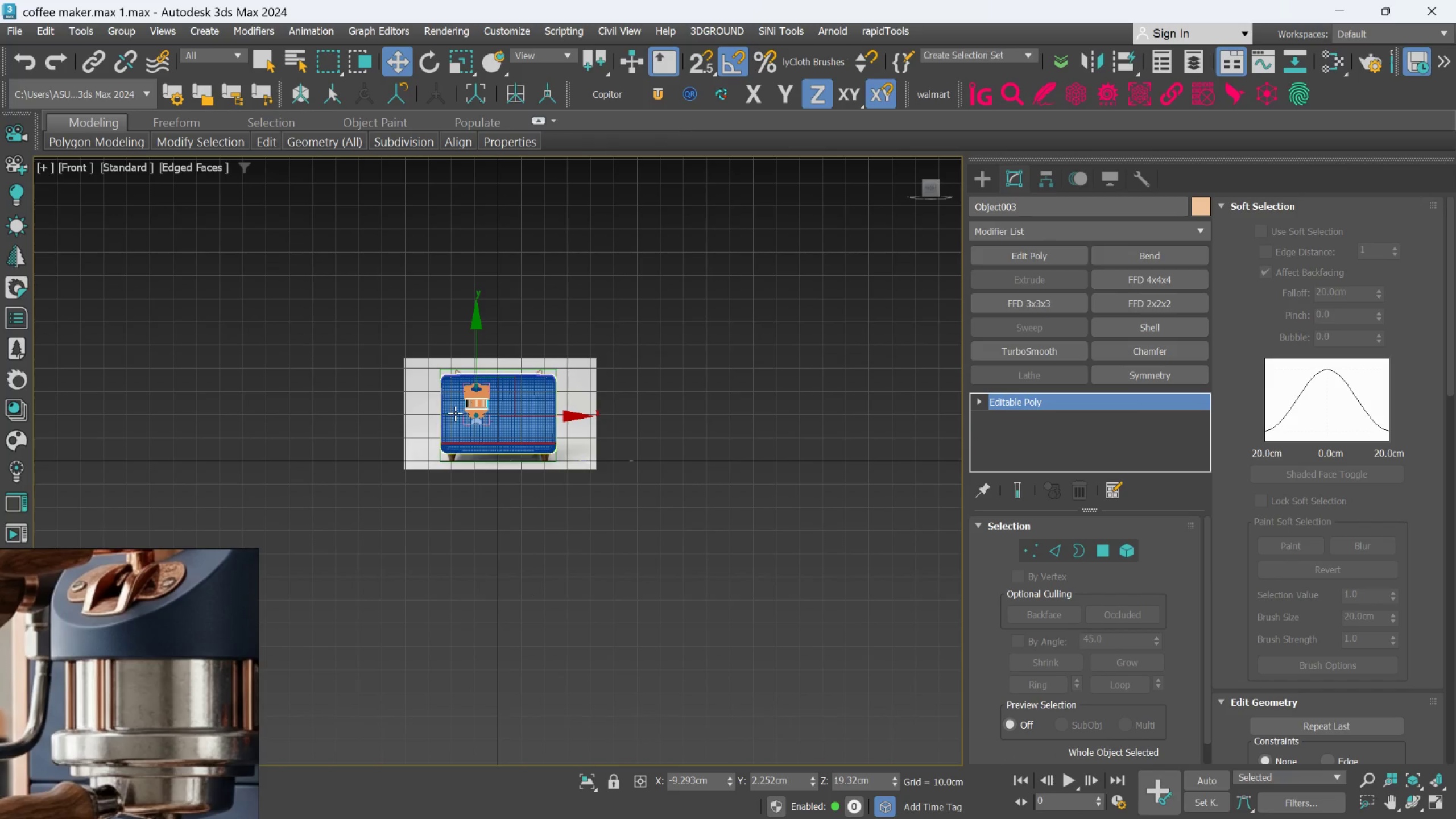 
scroll: coordinate [576, 462], scroll_direction: up, amount: 8.0
 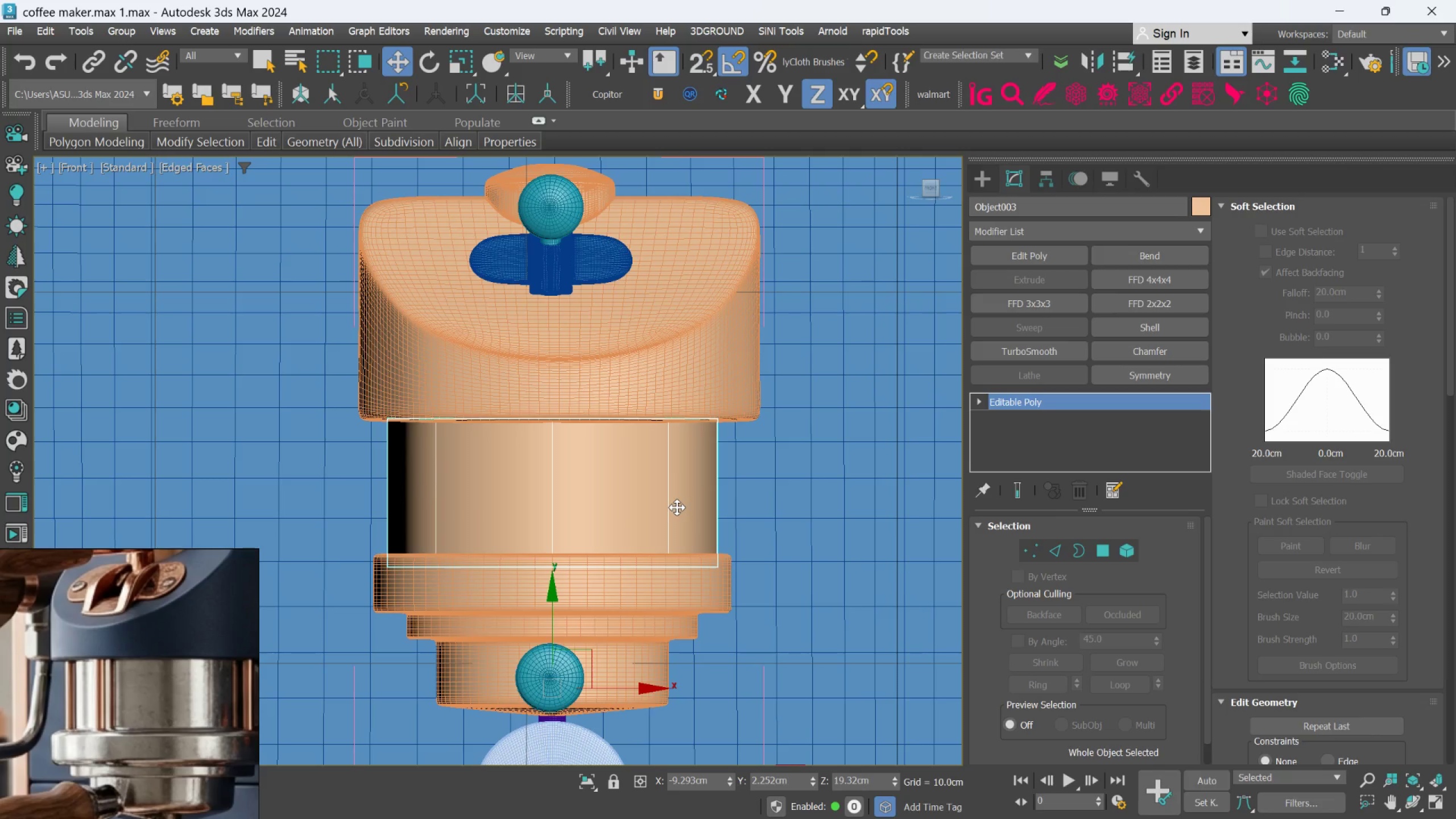 
hold_key(key=AltLeft, duration=0.82)
 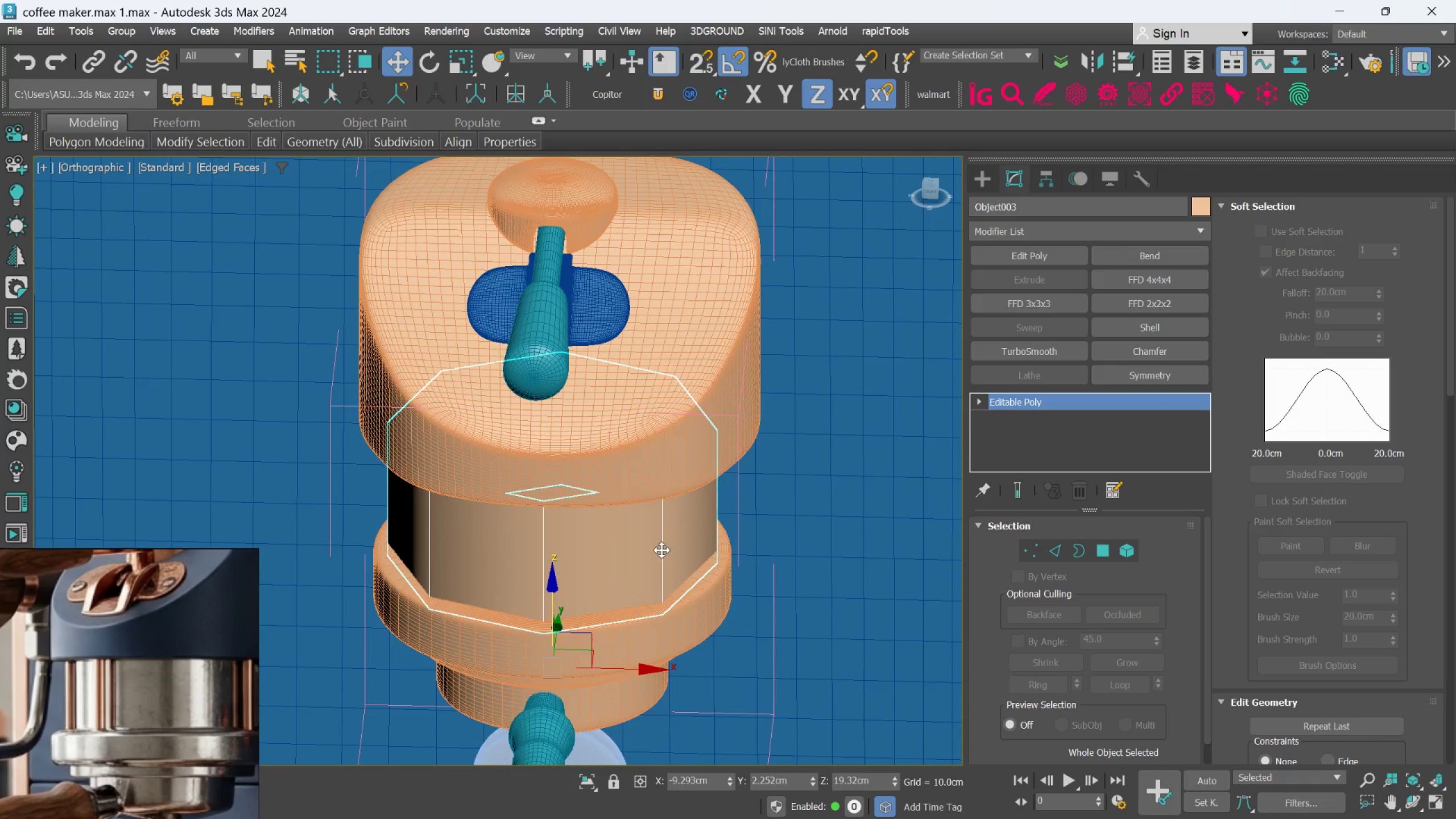 
scroll: coordinate [661, 550], scroll_direction: up, amount: 2.0
 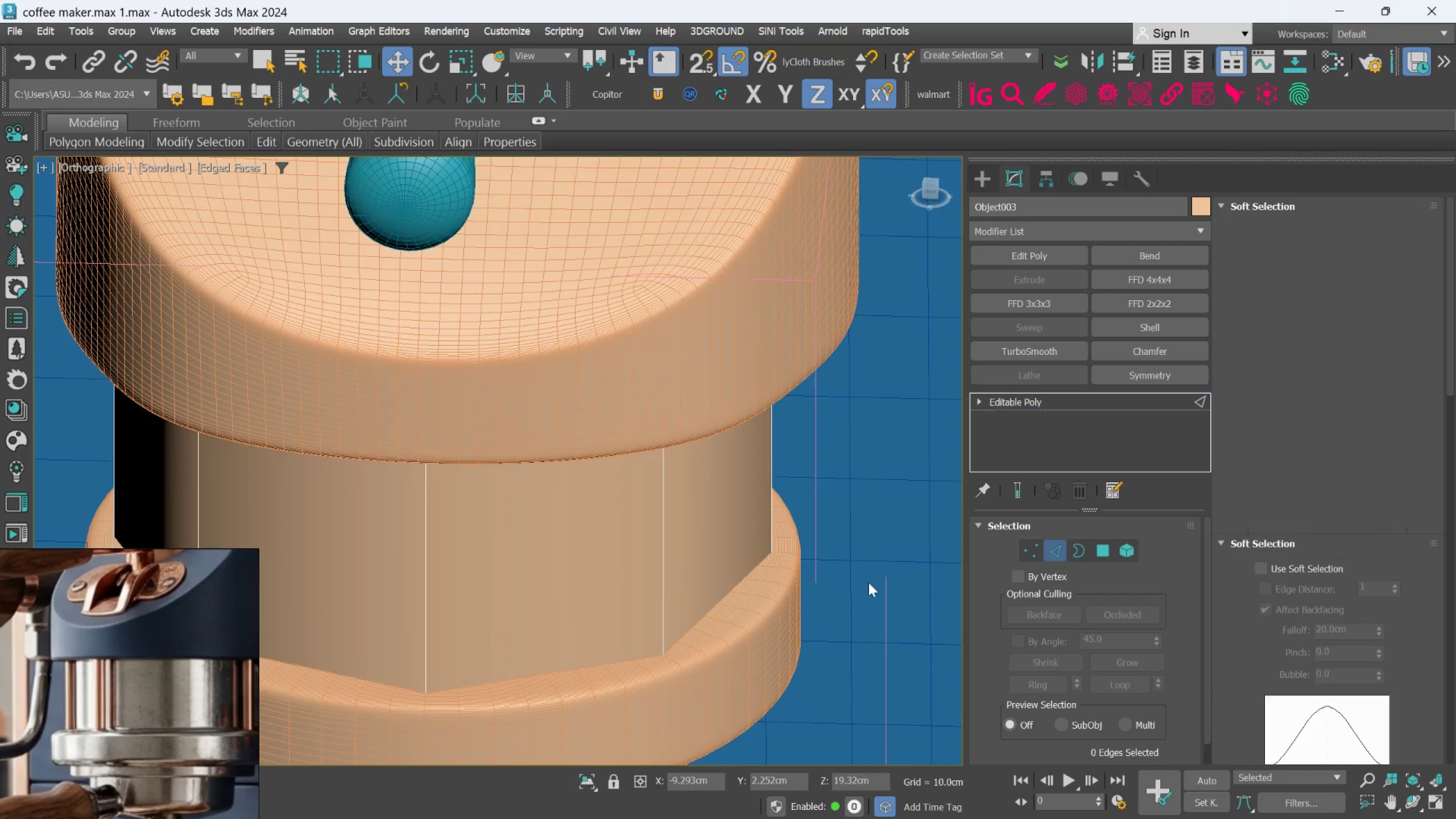 
left_click([660, 573])
 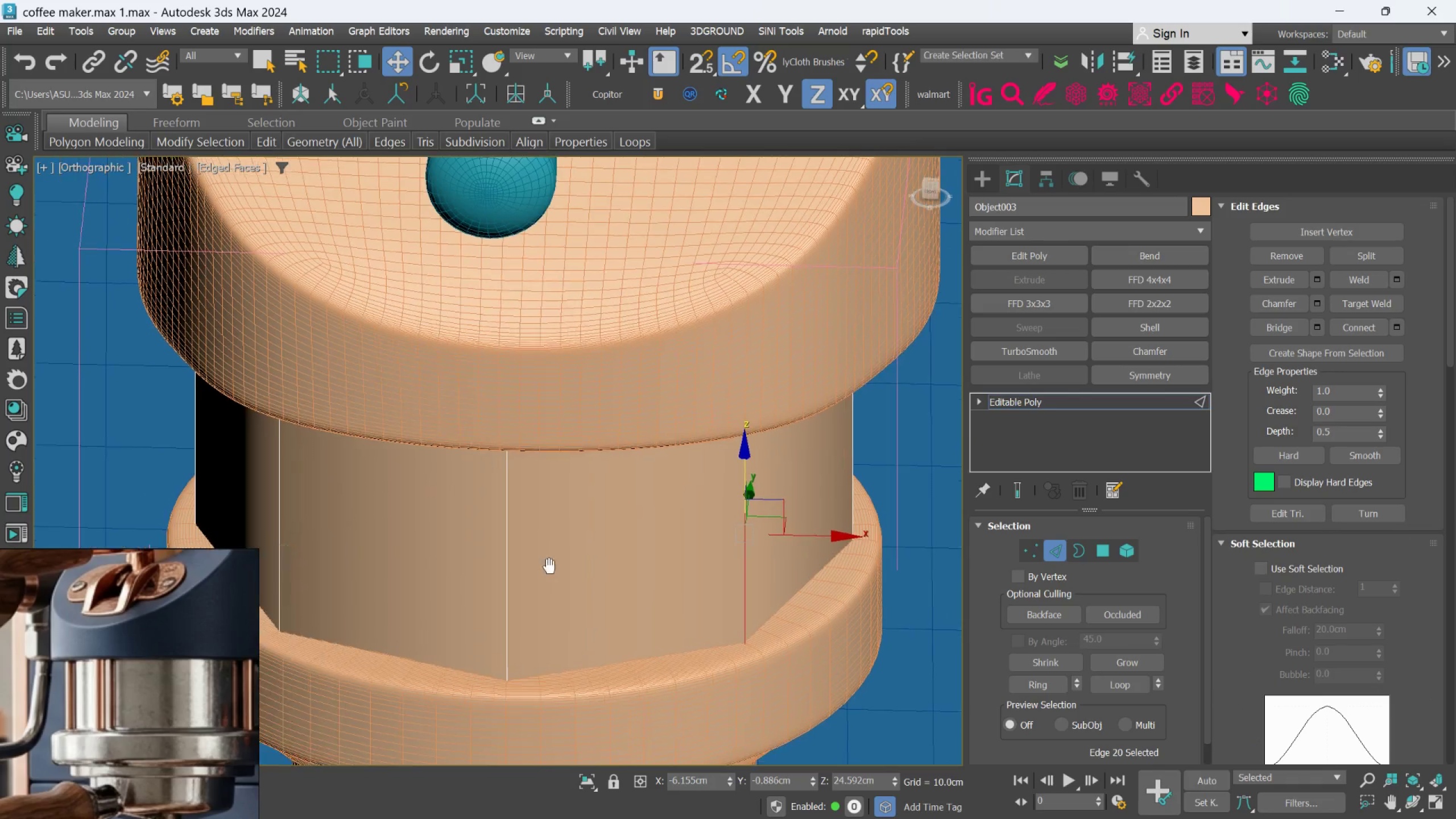 
hold_key(key=ControlLeft, duration=1.34)
left_click([285, 575])
 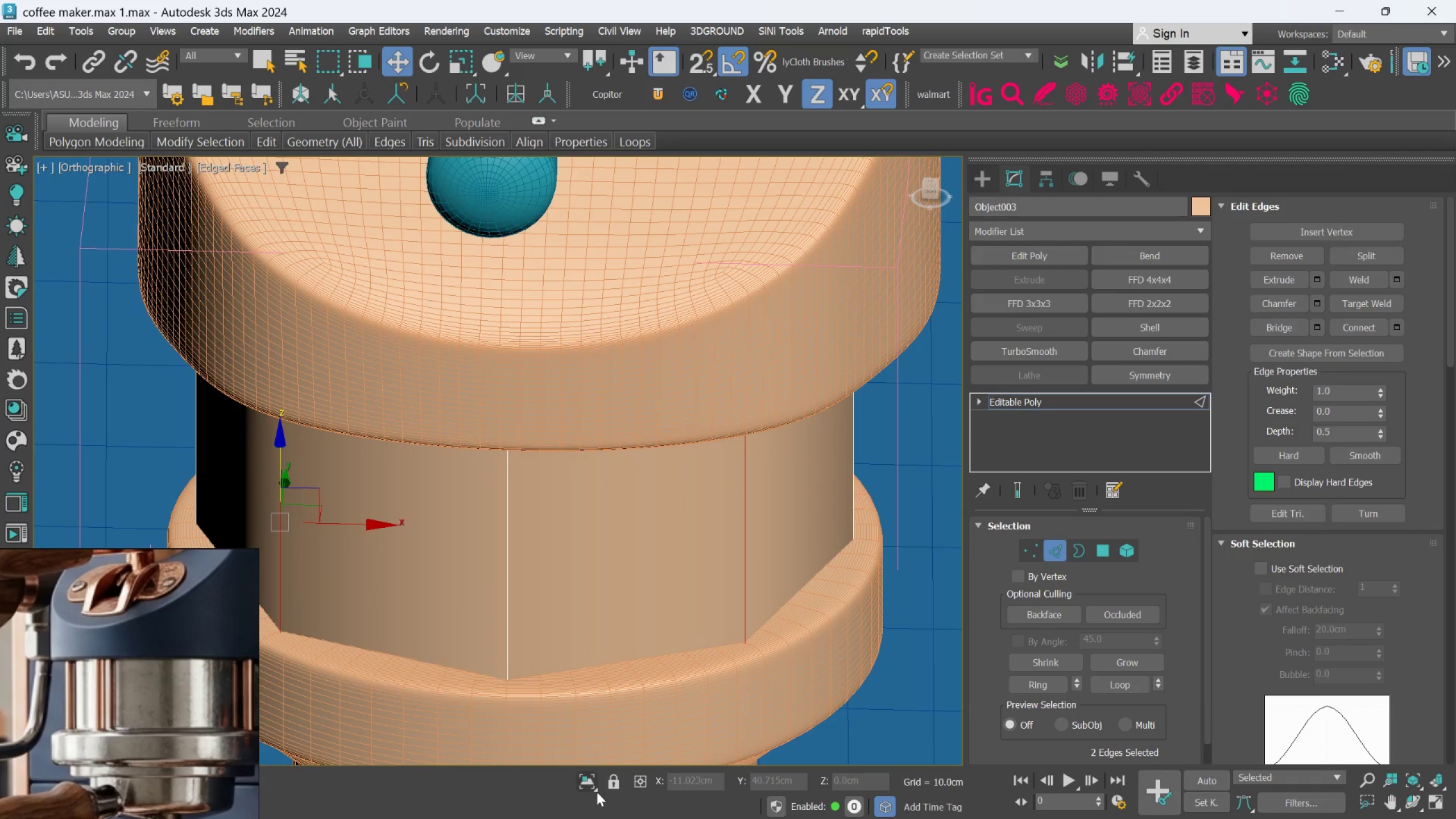 
left_click([589, 784])
 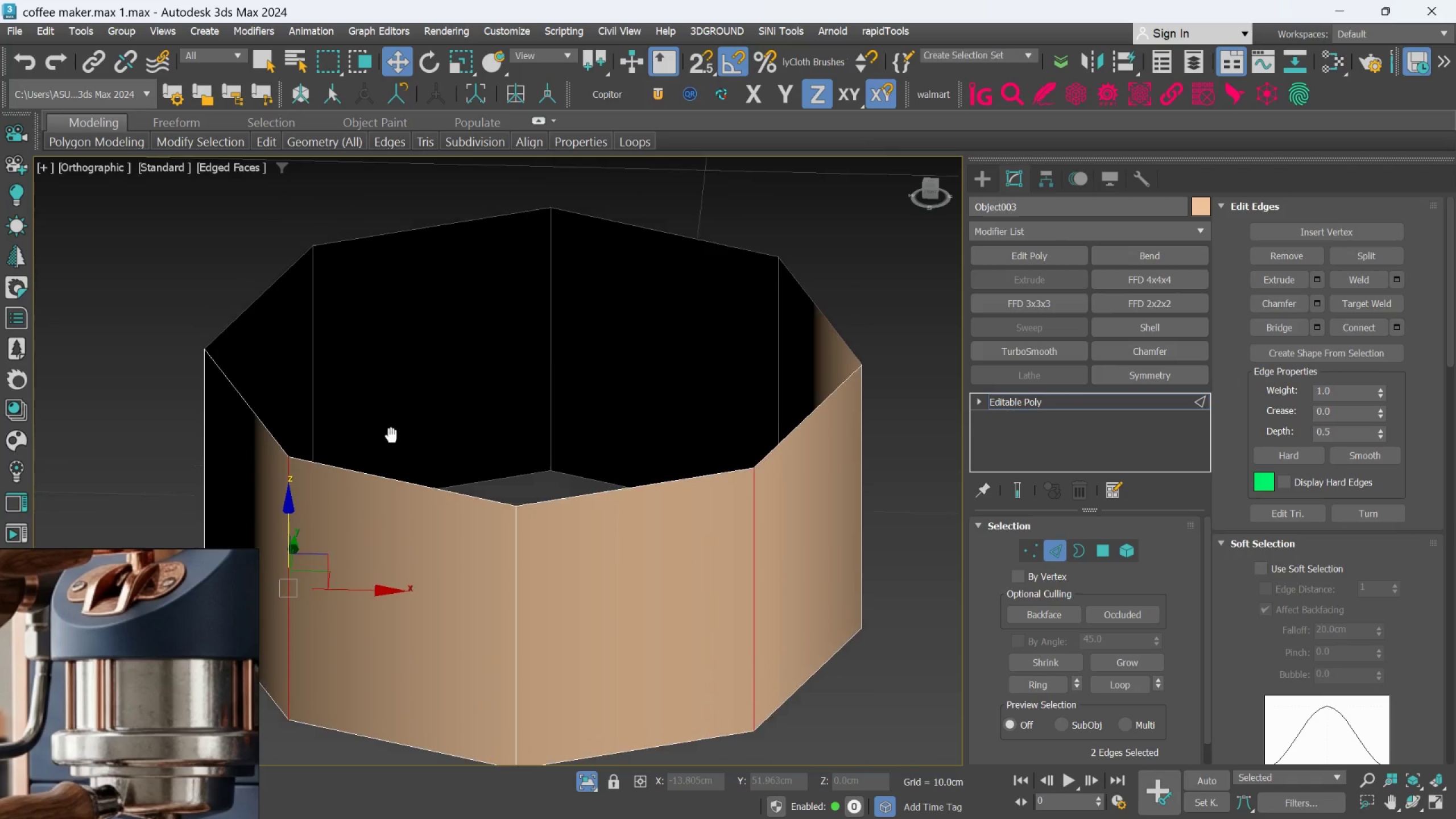 
hold_key(key=ControlLeft, duration=1.54)
left_click([320, 358])
 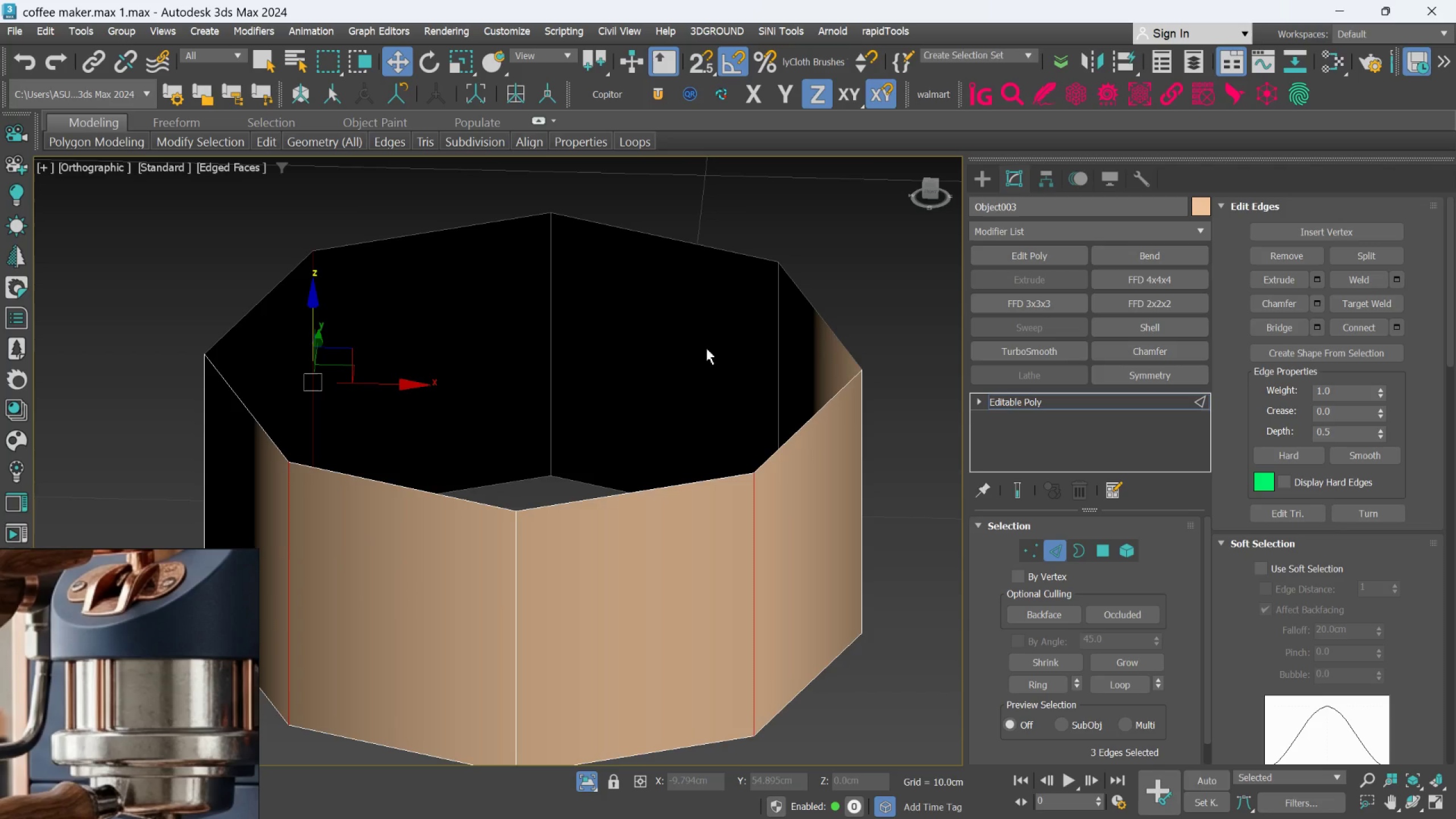 
hold_key(key=ControlLeft, duration=1.25)
left_click([775, 348])
 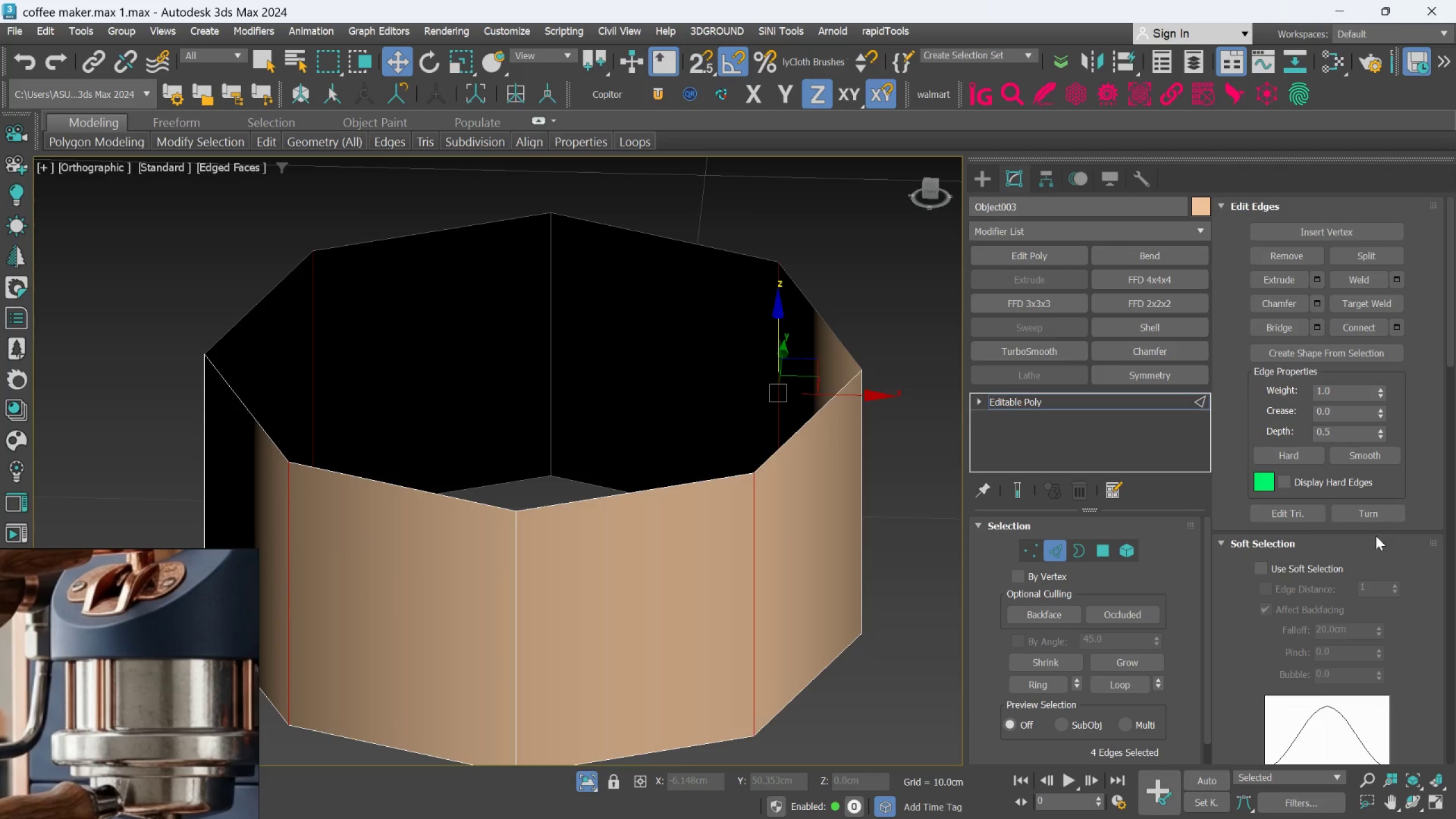 
scroll: coordinate [760, 608], scroll_direction: down, amount: 2.0
 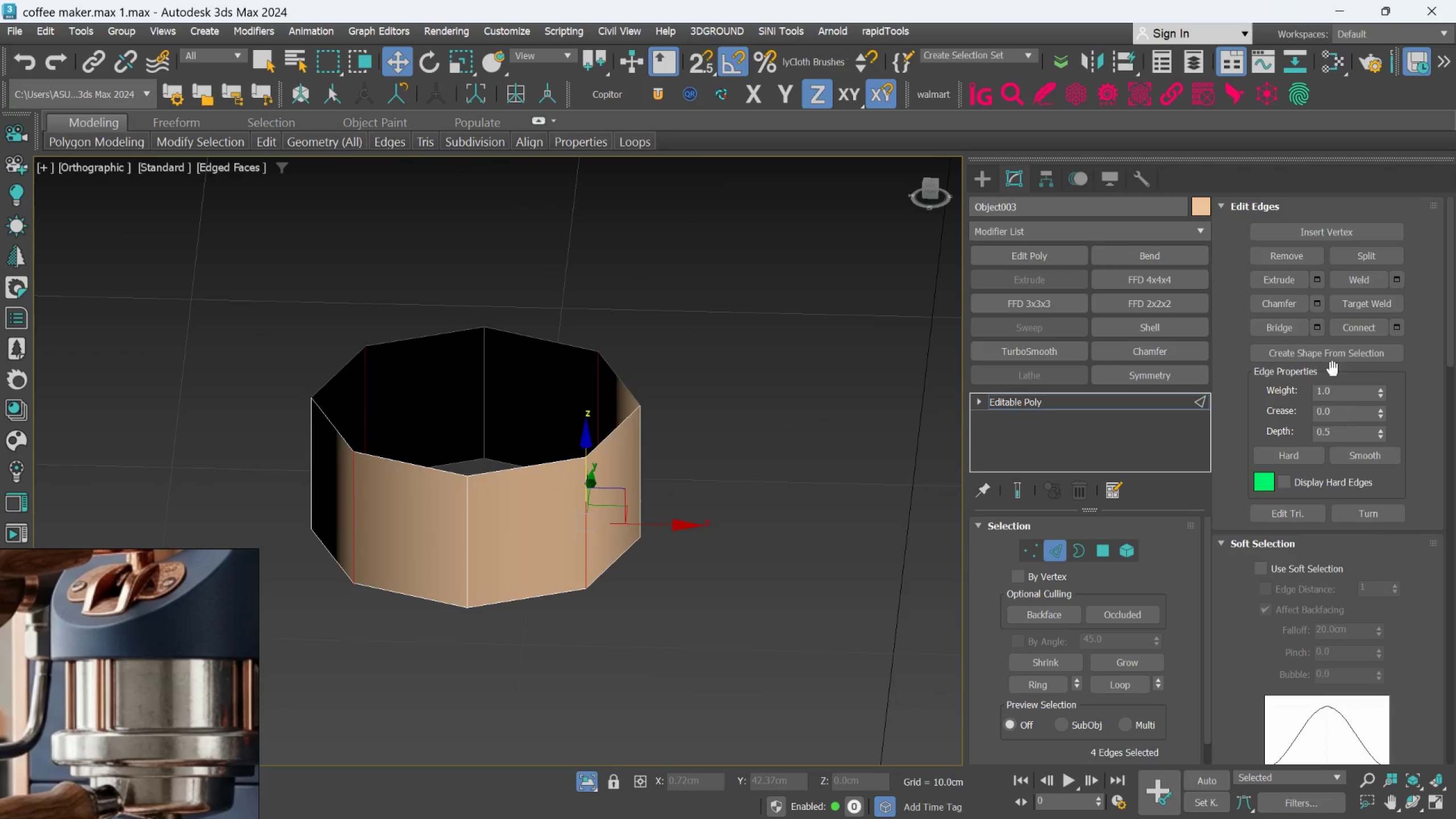 
left_click([1331, 355])
 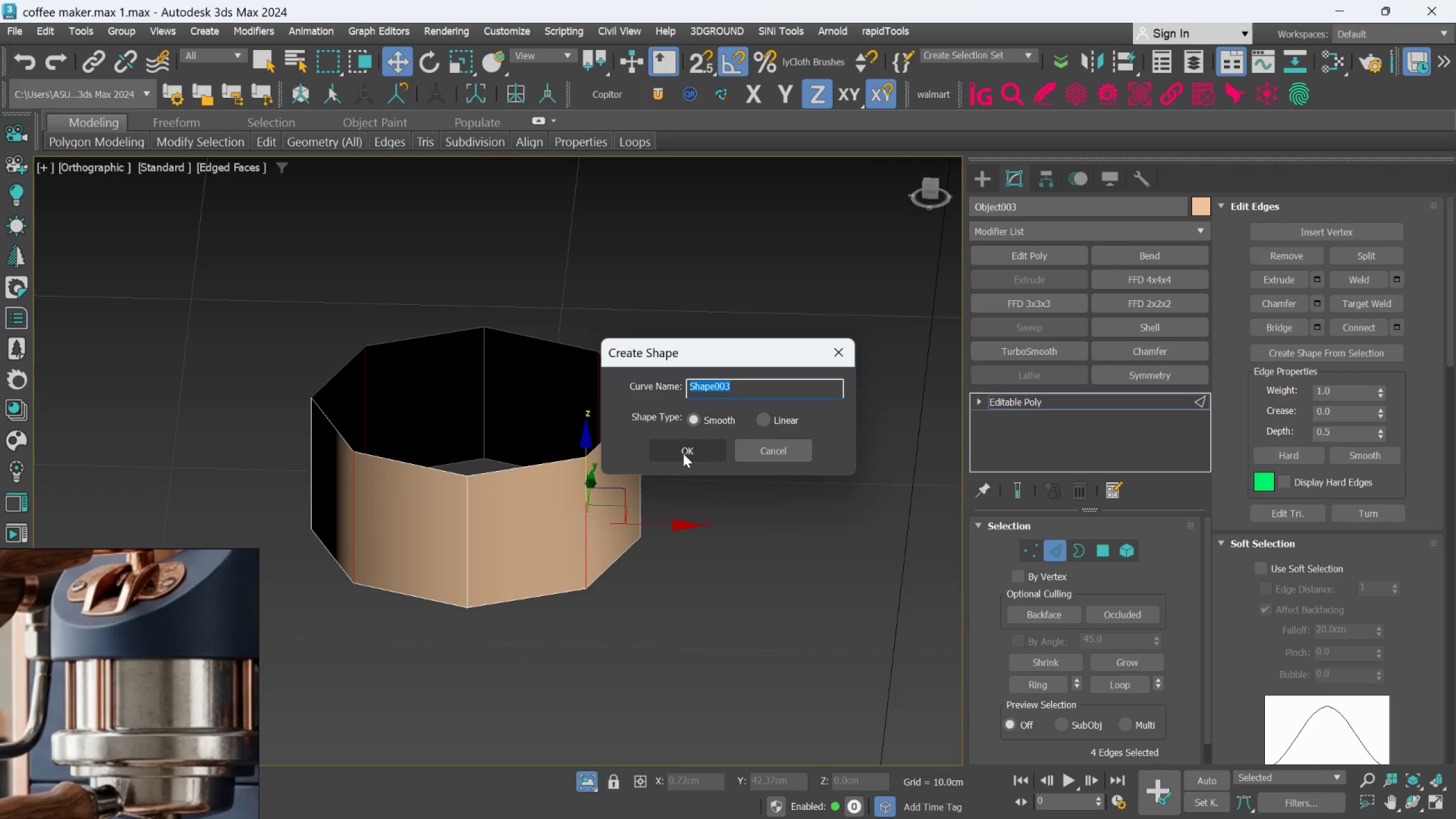 
left_click([683, 453])
 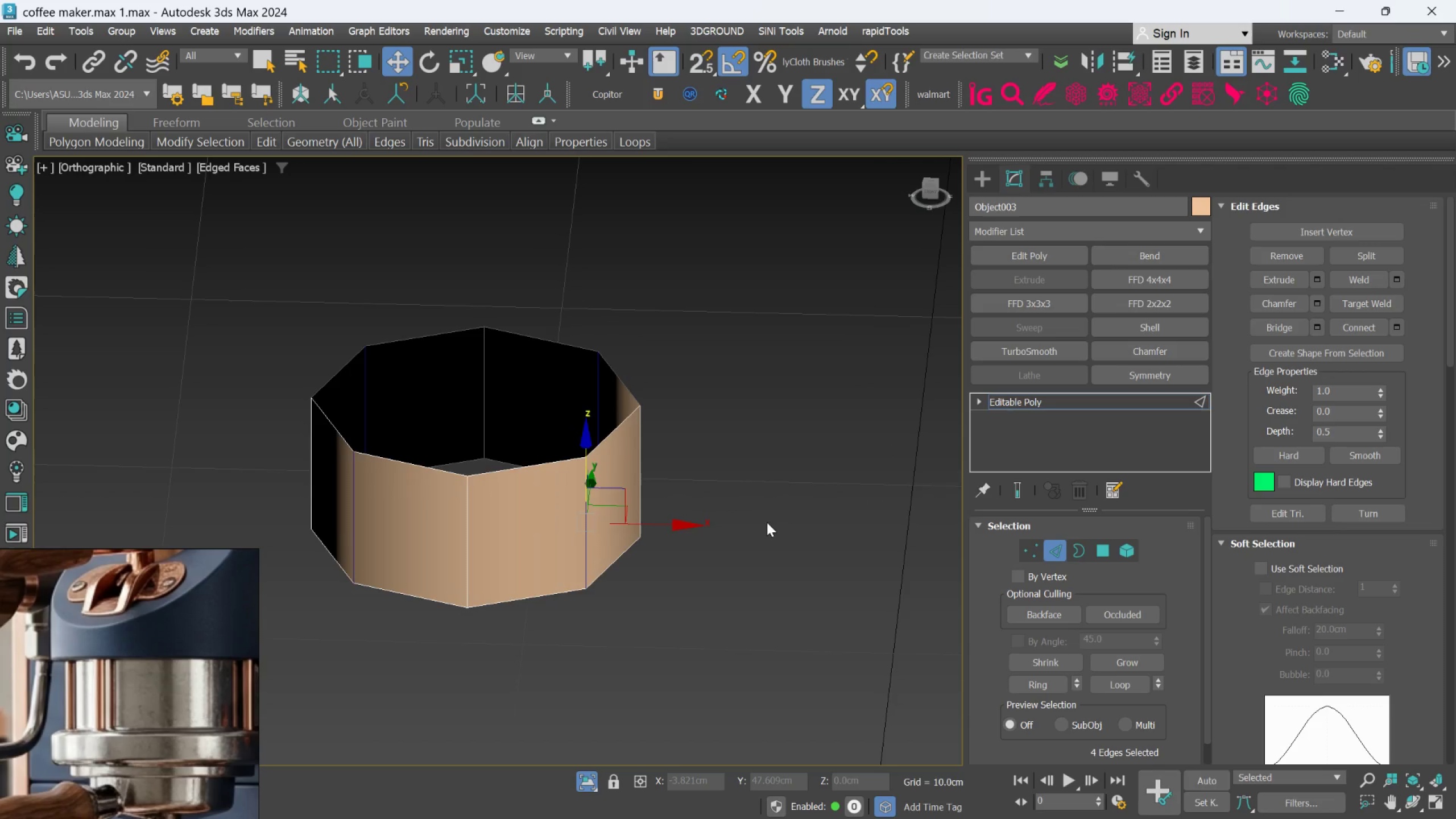 
left_click([767, 522])
 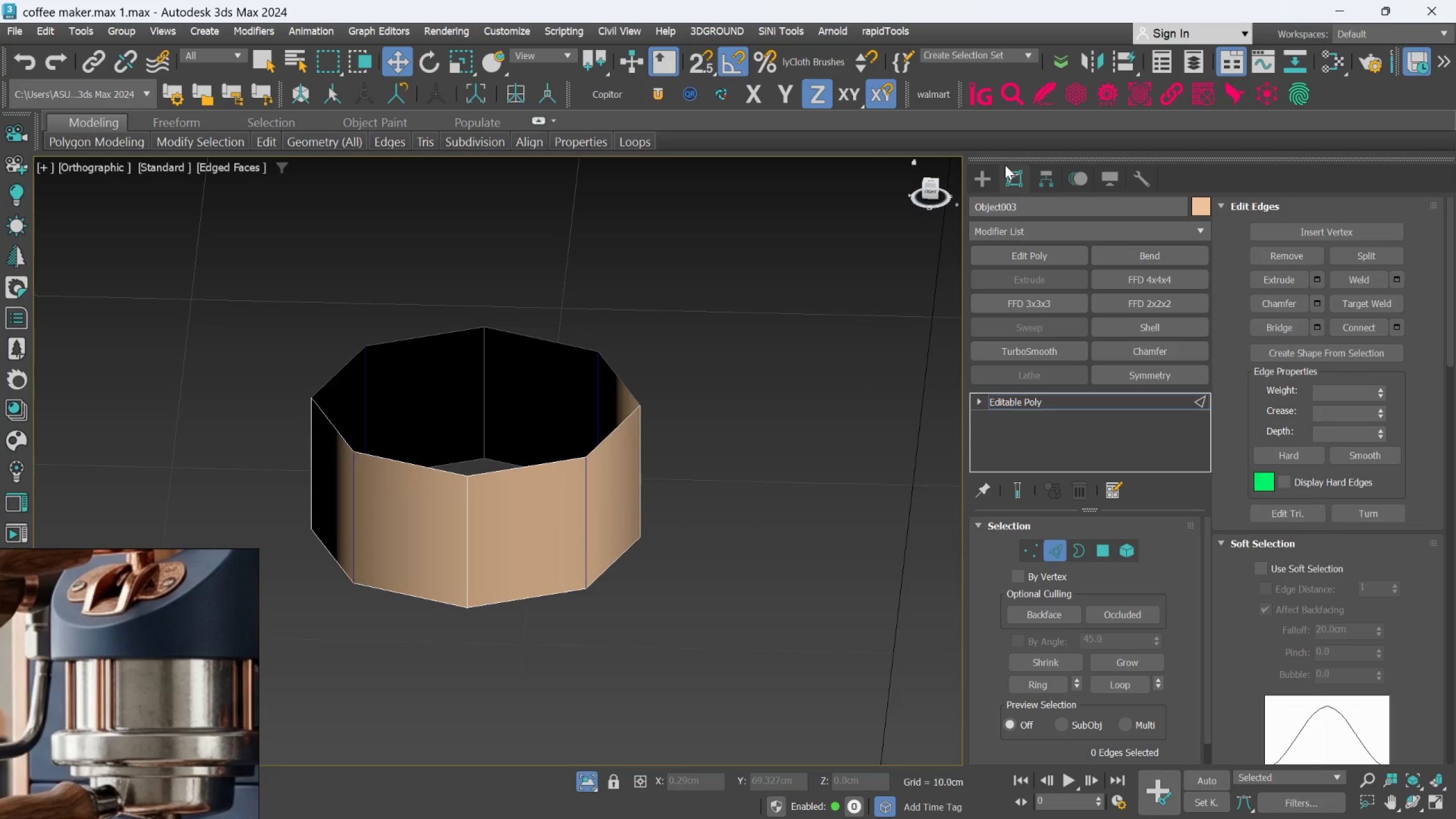 
left_click([985, 168])
 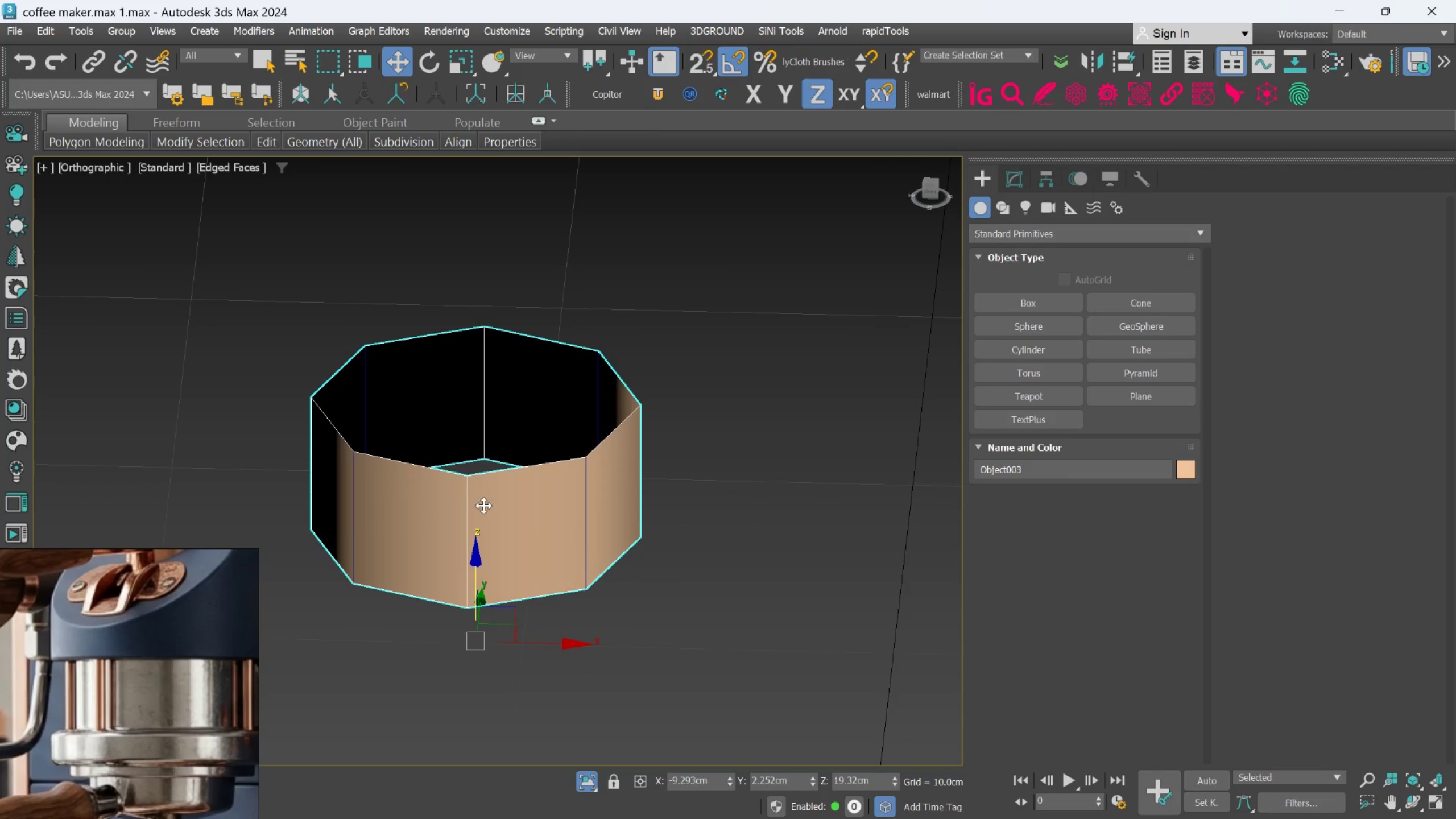 
left_click([483, 506])
 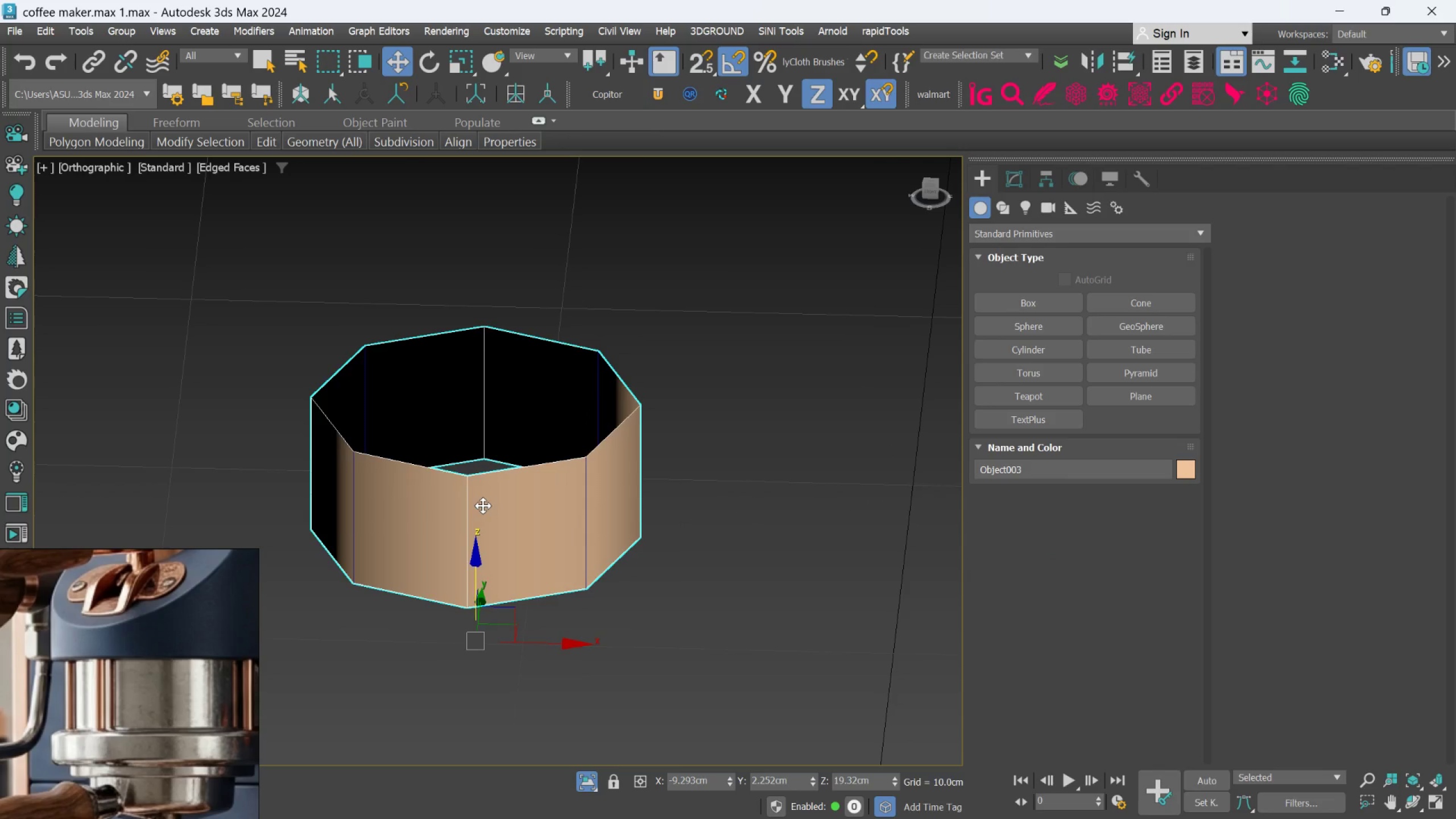 
key(Delete)
 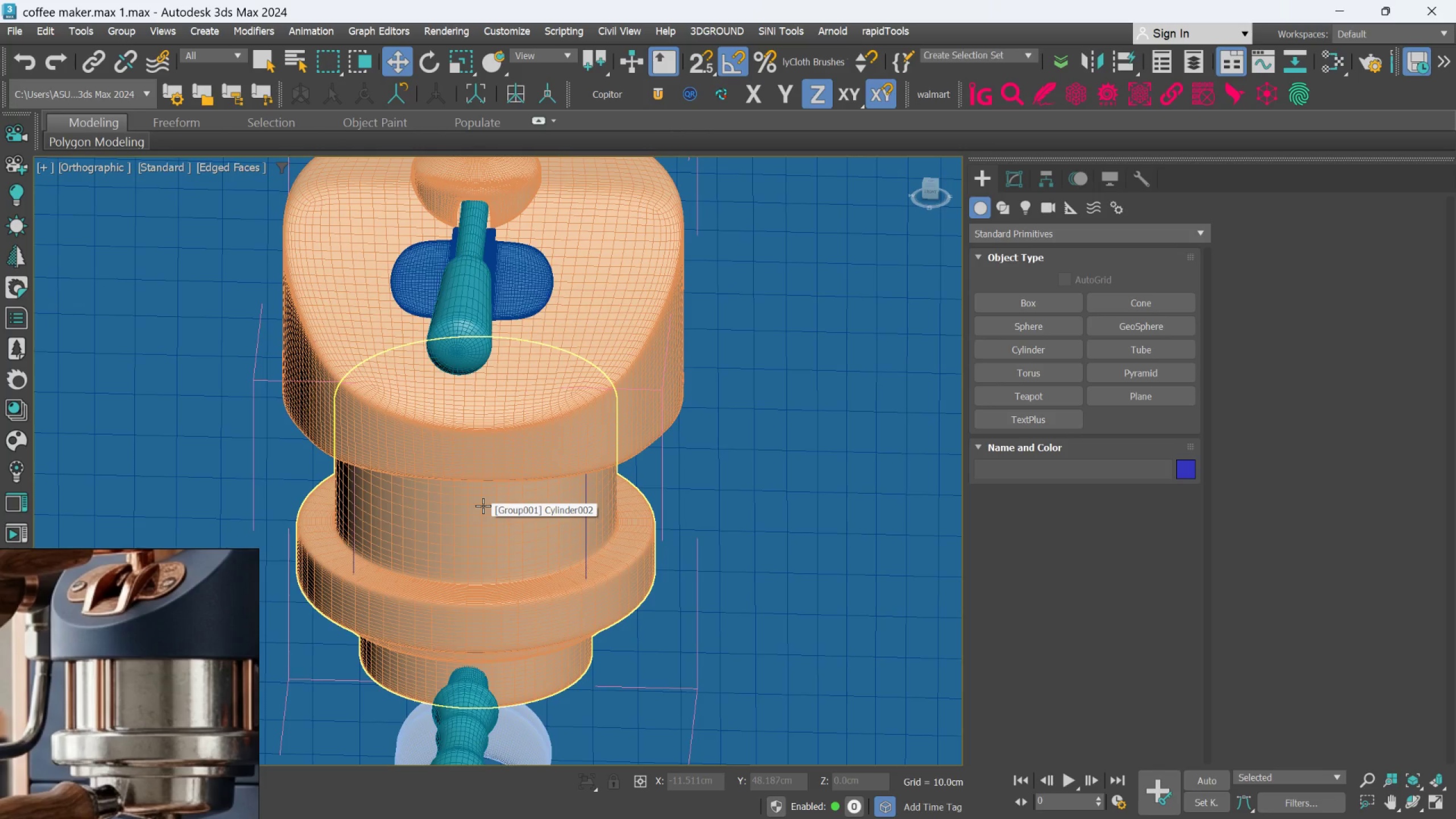 
hold_key(key=AltLeft, duration=0.44)
 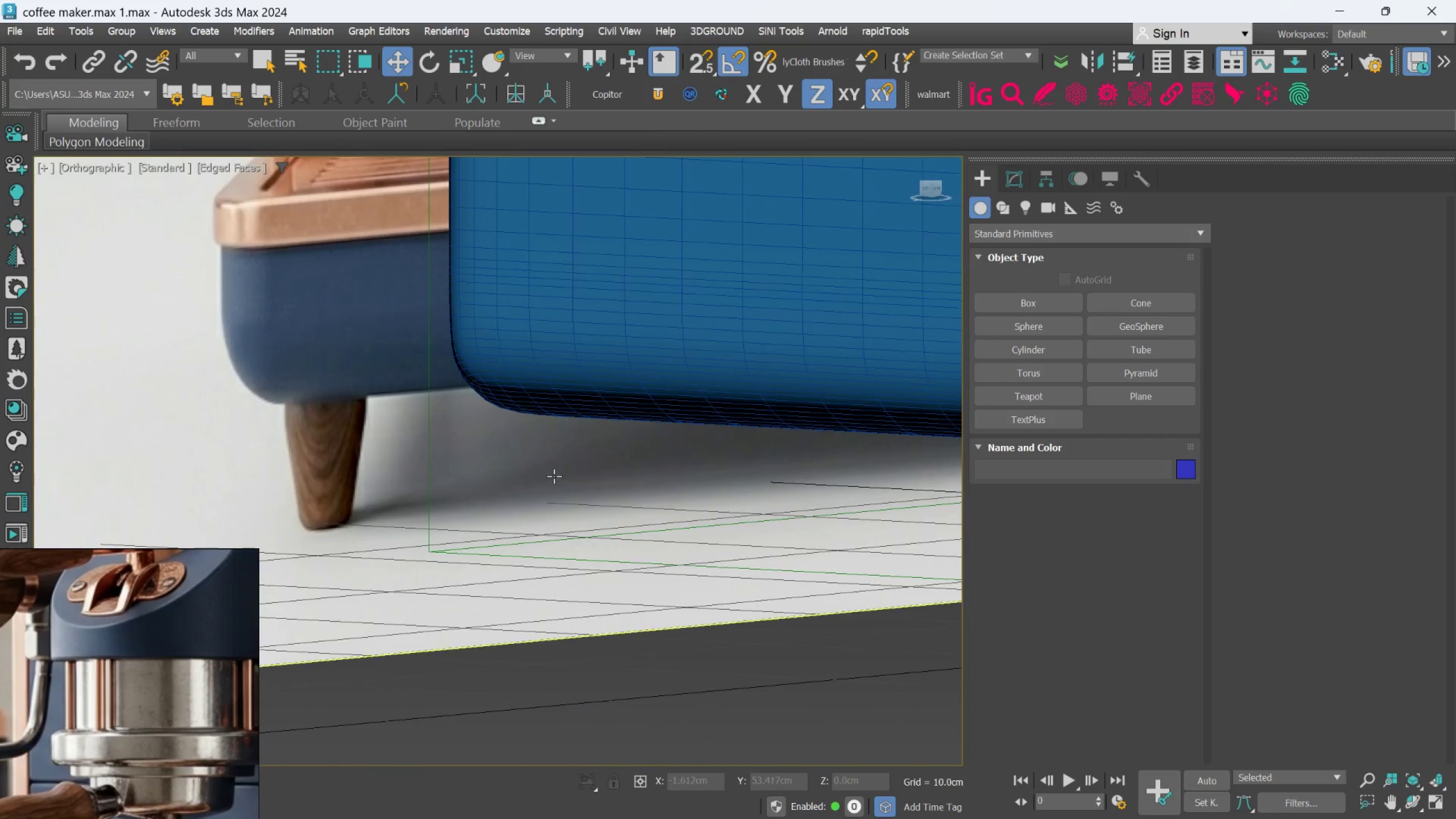 
scroll: coordinate [483, 505], scroll_direction: none, amount: 0.0
 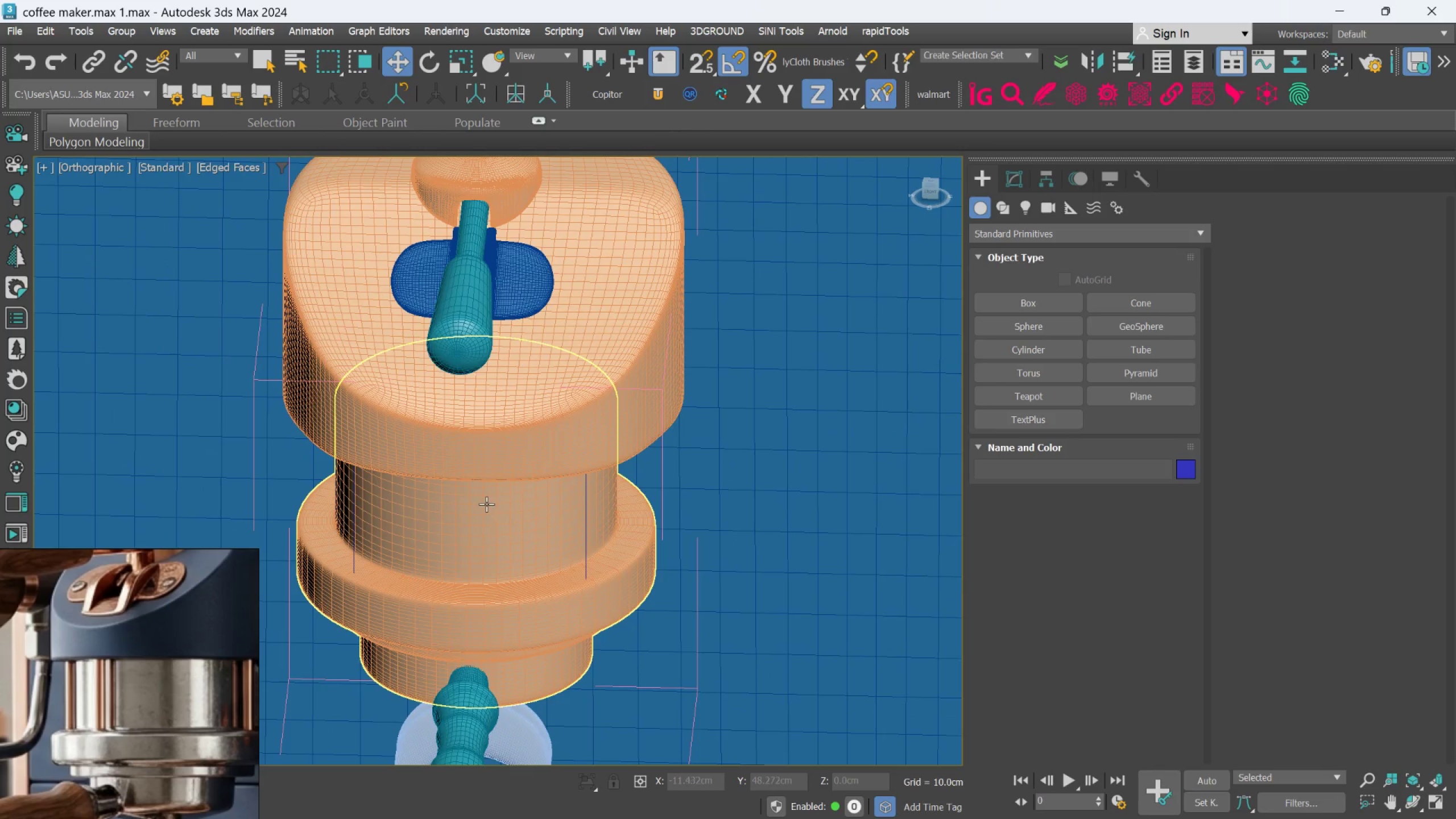 
scroll: coordinate [554, 476], scroll_direction: down, amount: 4.0
 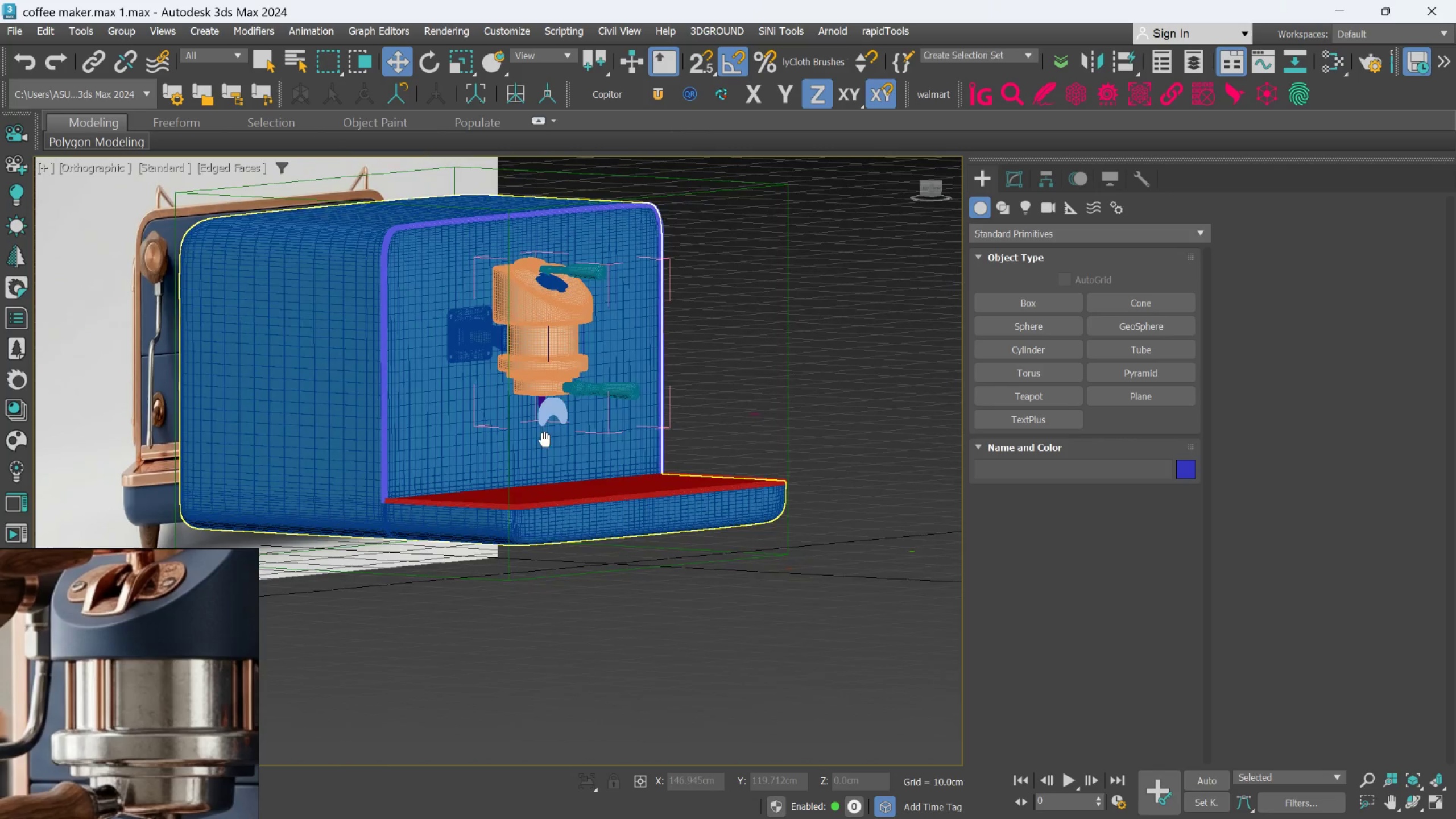 
scroll: coordinate [568, 316], scroll_direction: up, amount: 3.0
 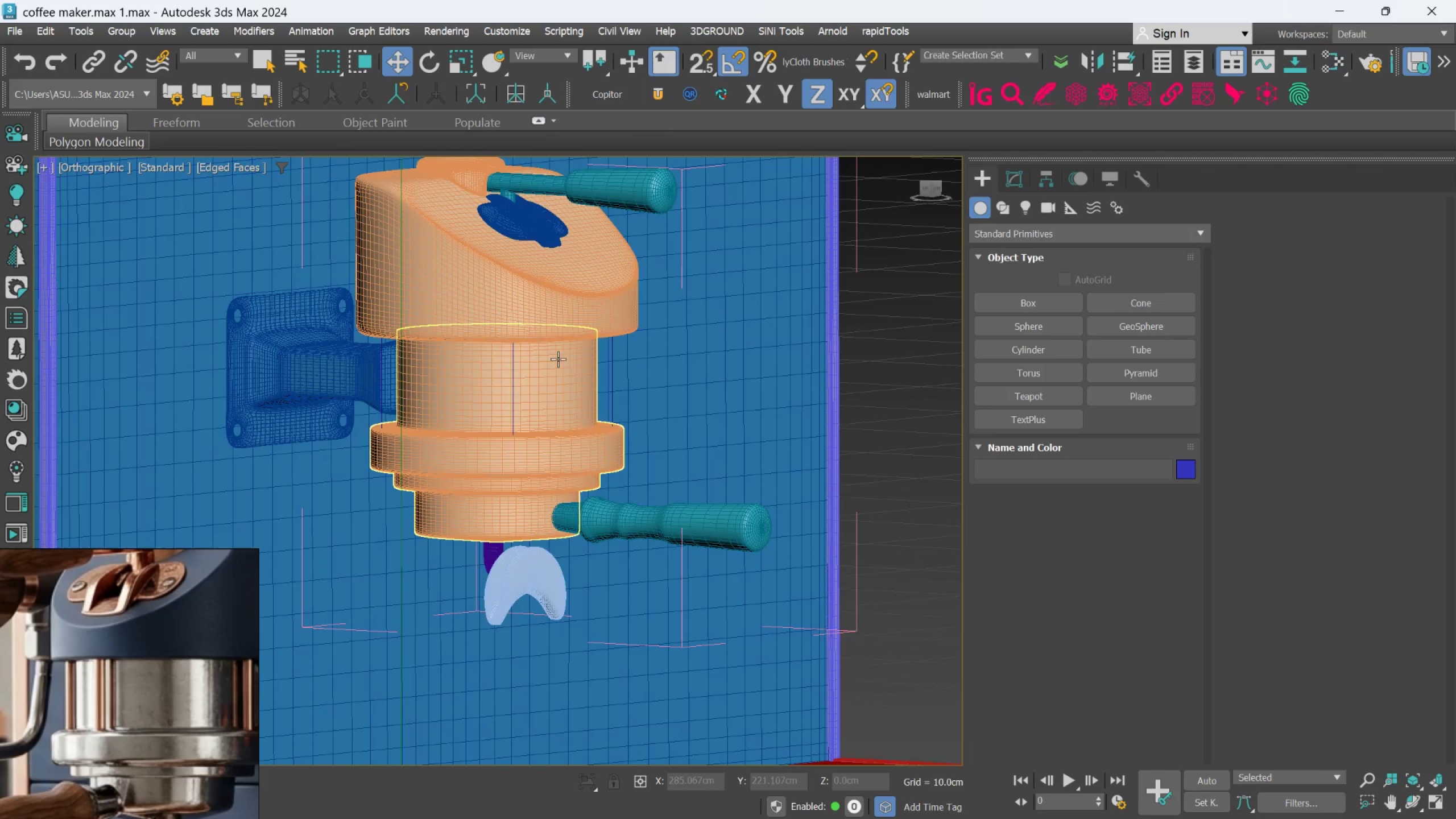 
scroll: coordinate [588, 395], scroll_direction: down, amount: 3.0
 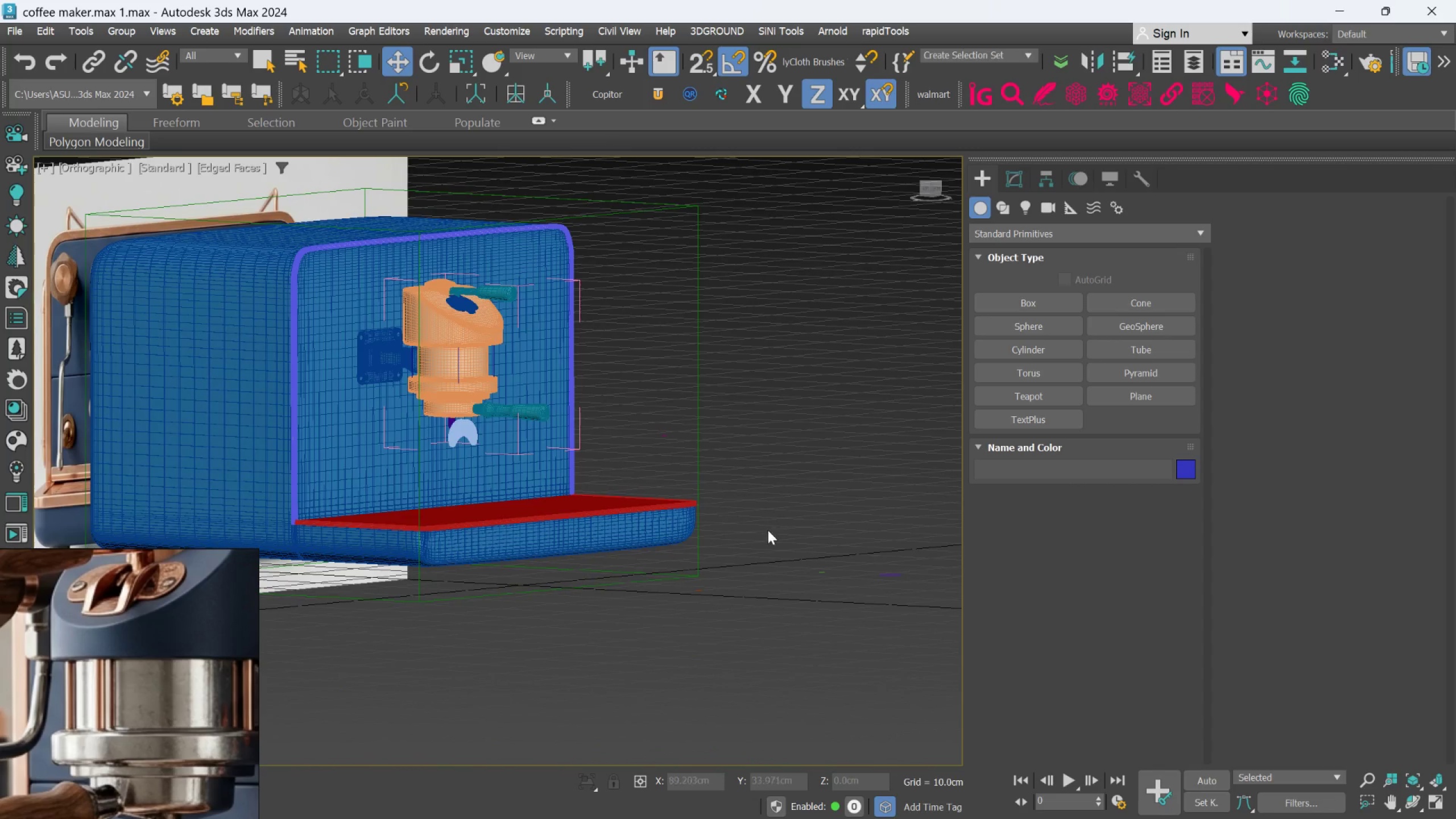 
scroll: coordinate [677, 636], scroll_direction: up, amount: 4.0
 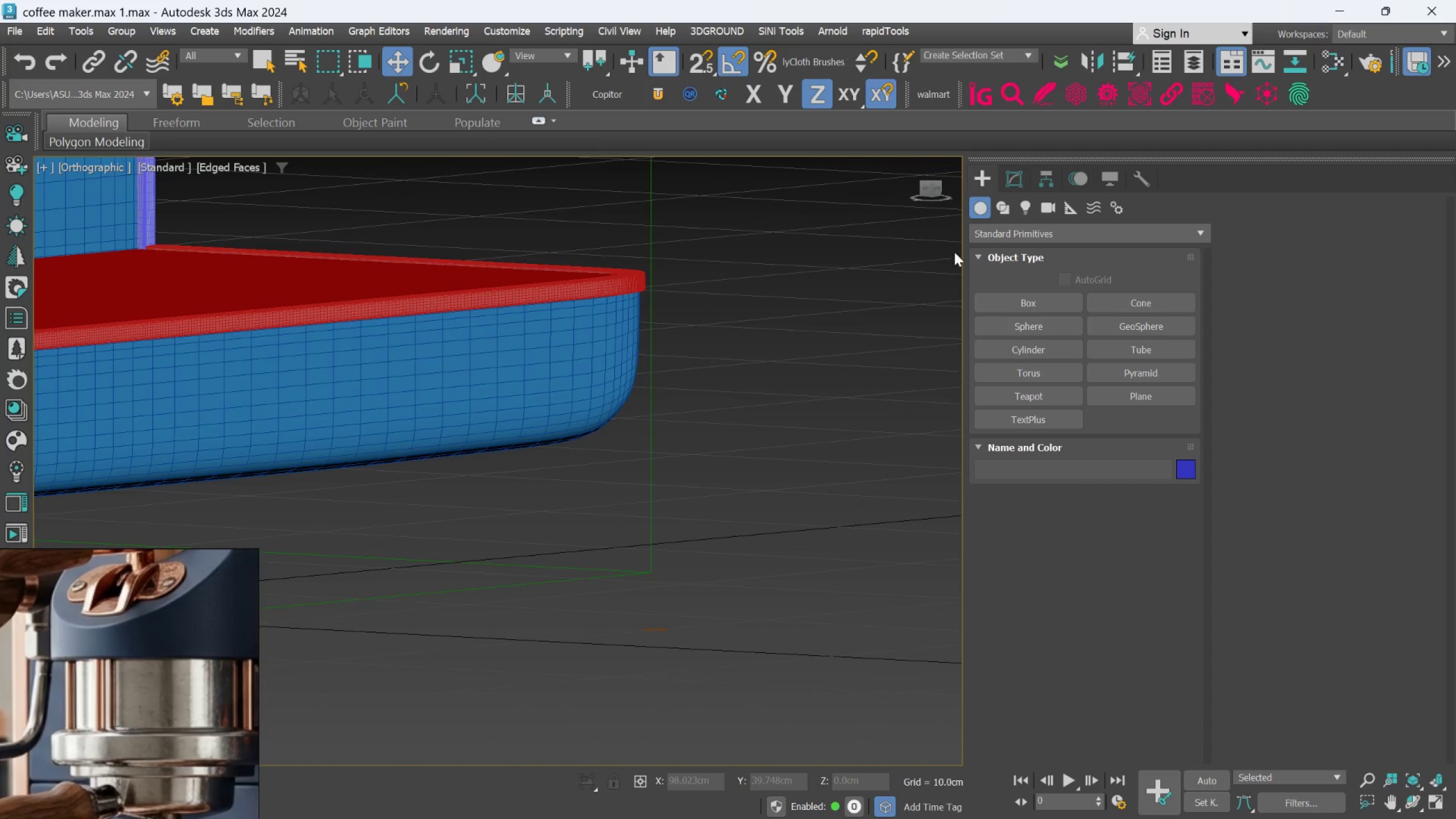 
hold_key(key=AltLeft, duration=0.62)
 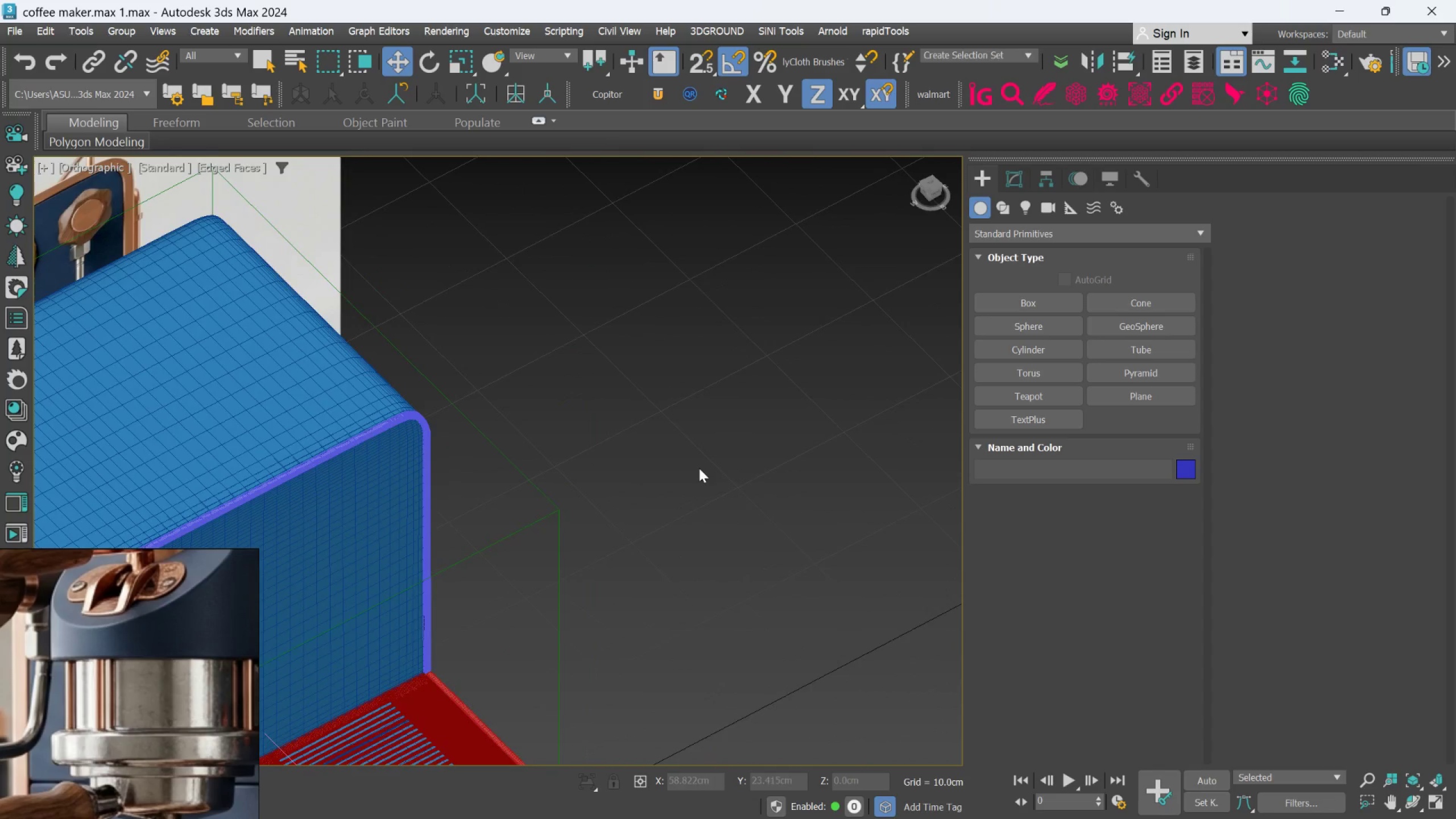 
scroll: coordinate [771, 421], scroll_direction: down, amount: 3.0
 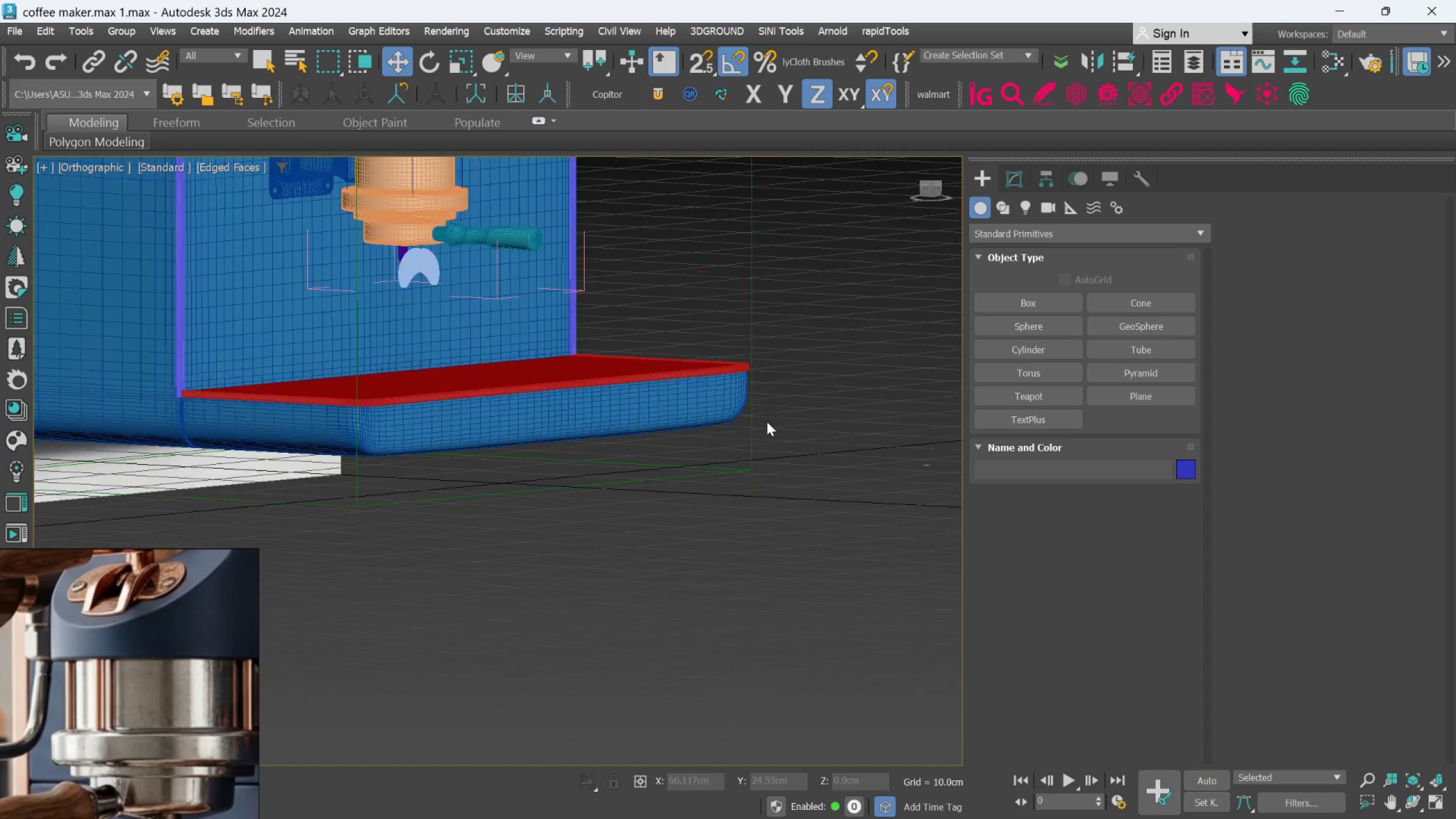 
key(Alt+AltLeft)
 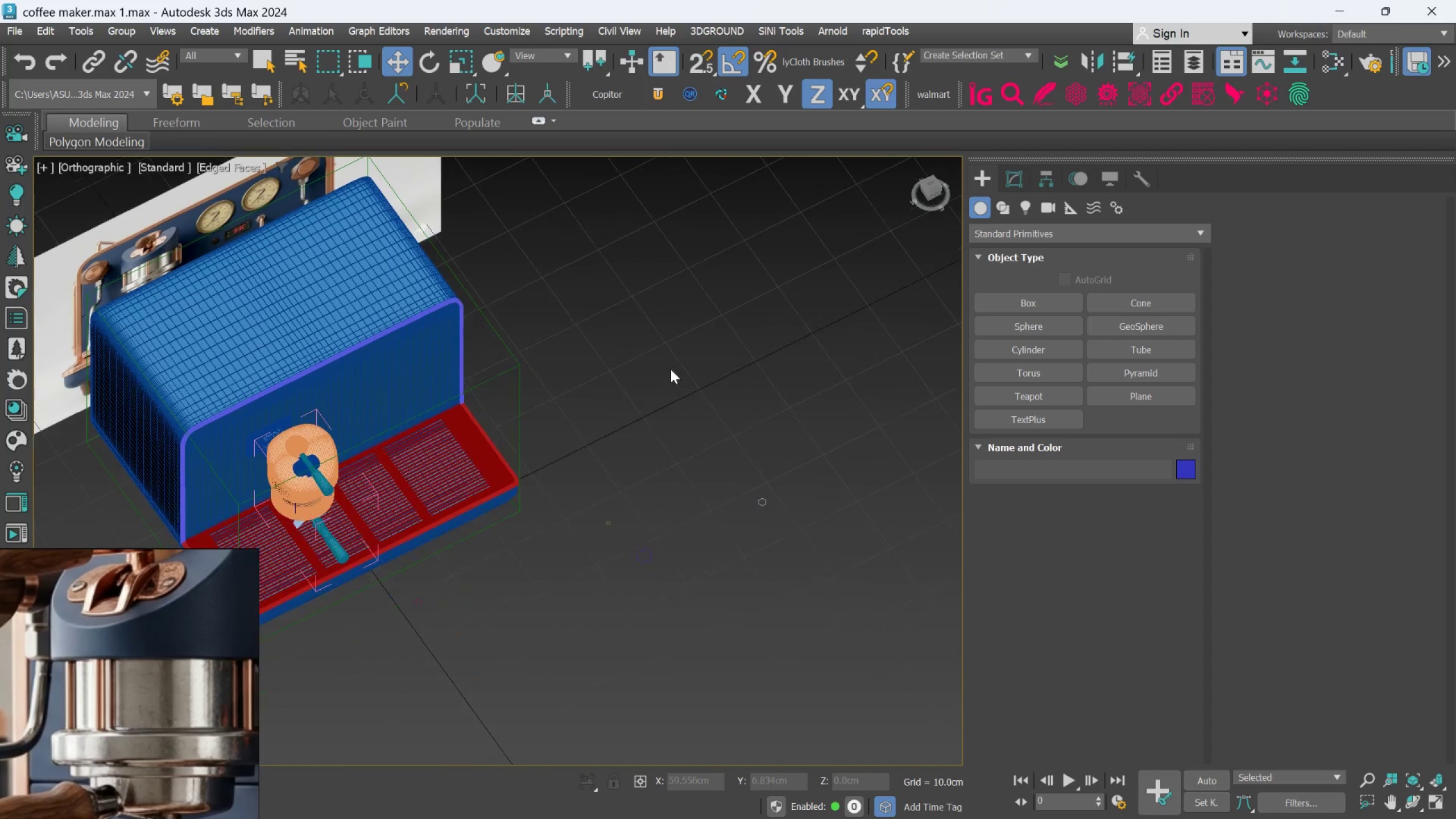 
scroll: coordinate [698, 470], scroll_direction: down, amount: 2.0
 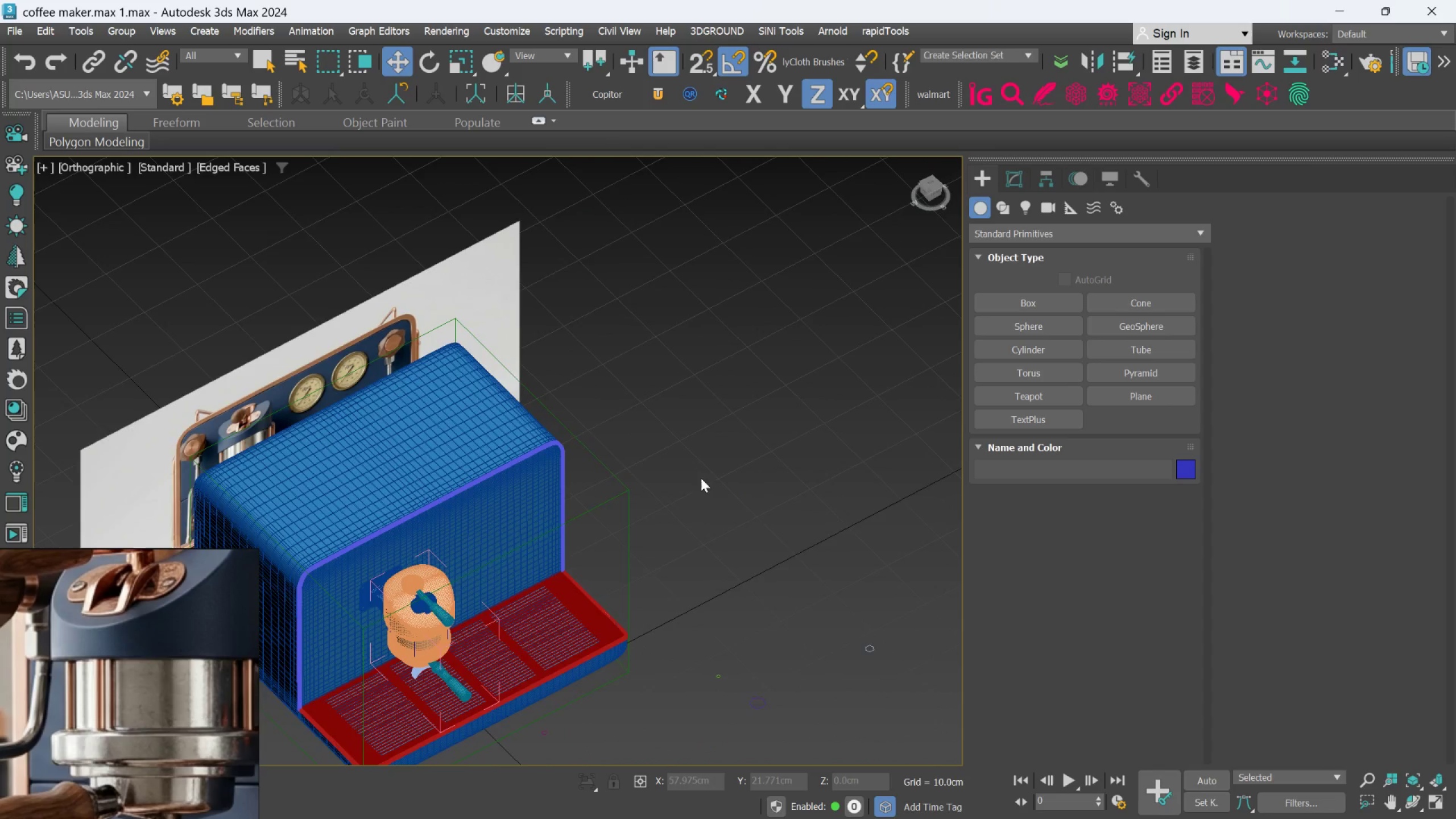 
scroll: coordinate [631, 520], scroll_direction: up, amount: 1.0
 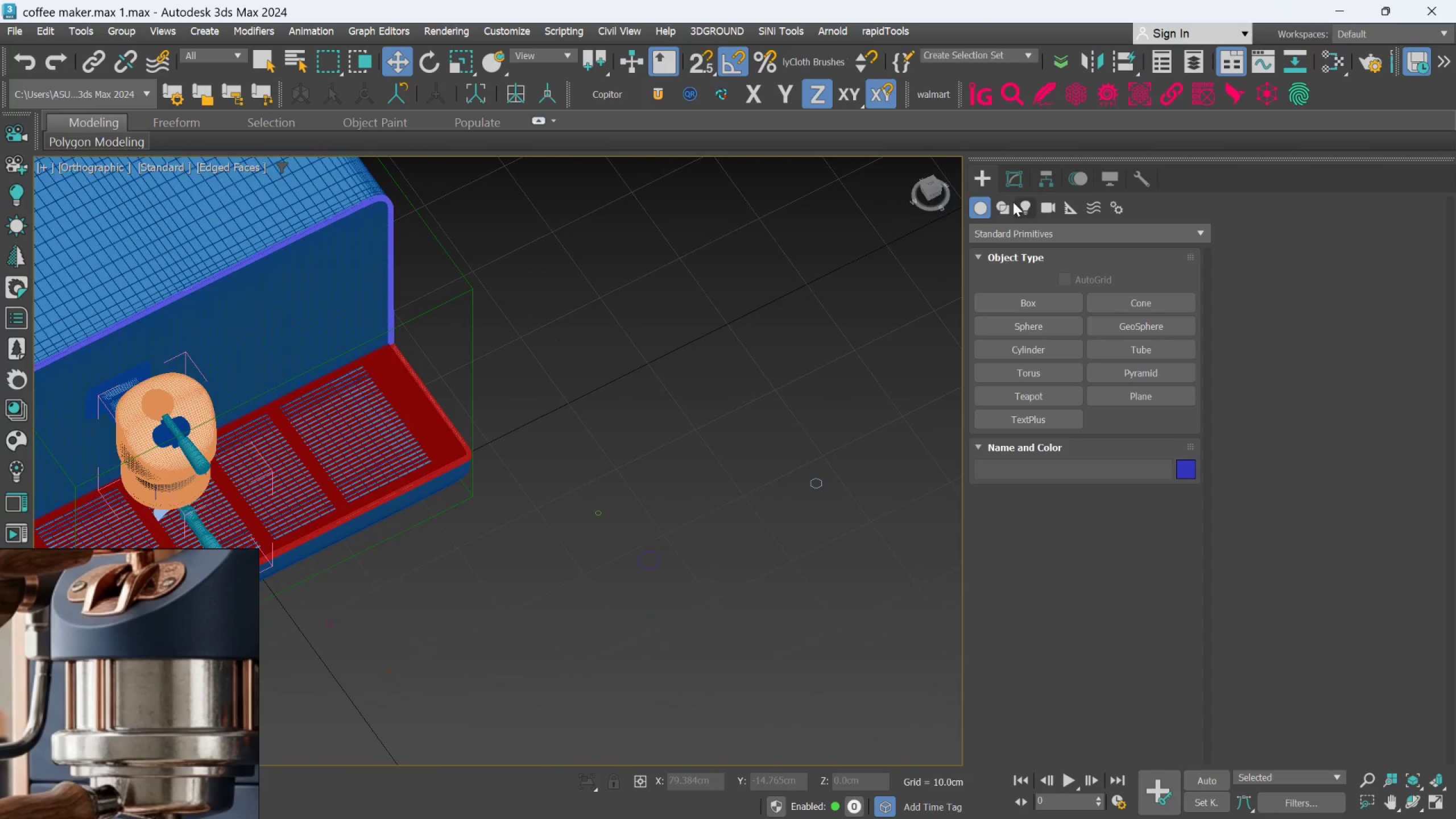 
left_click([1006, 191])
 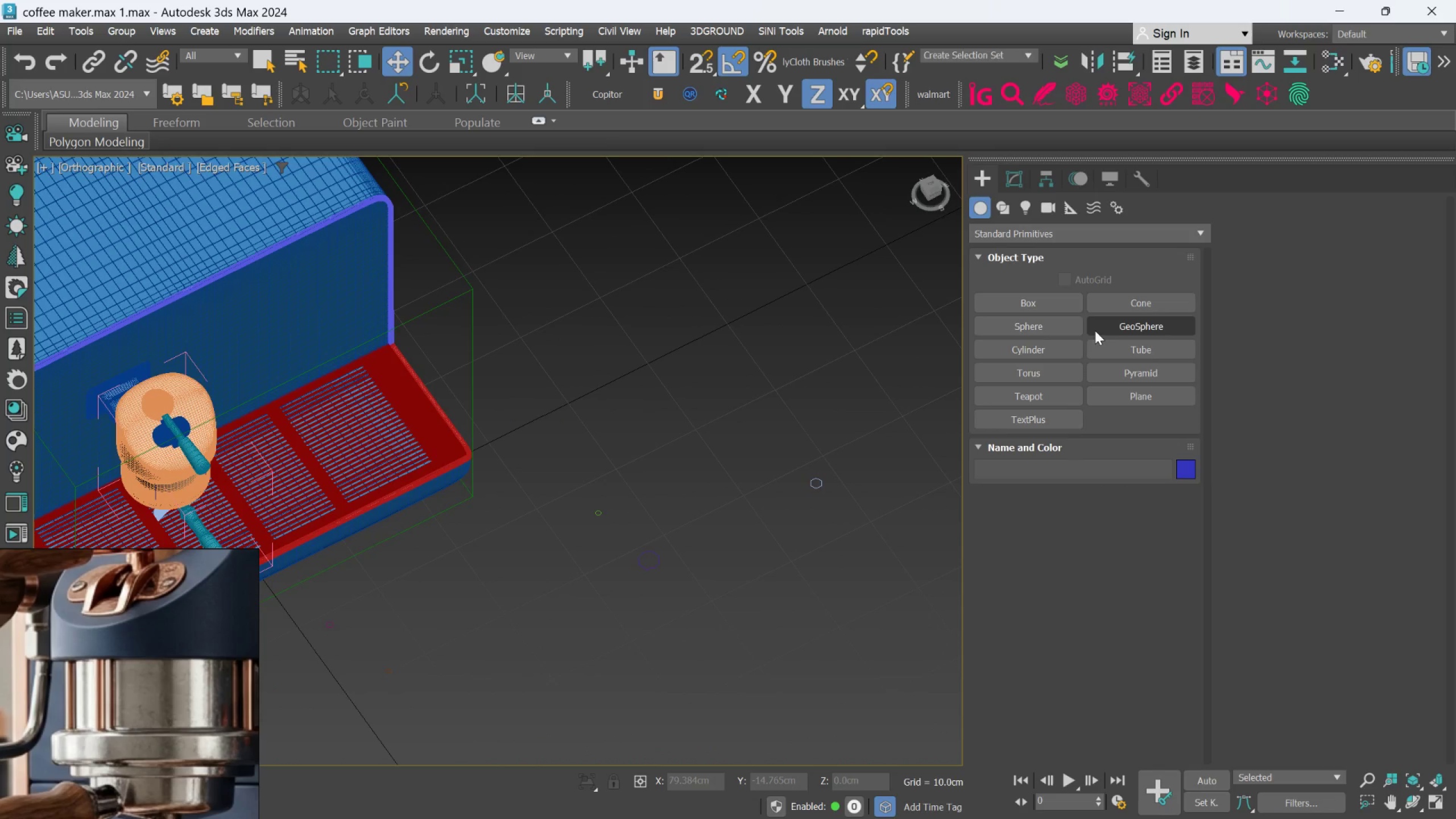 
left_click([1000, 212])
 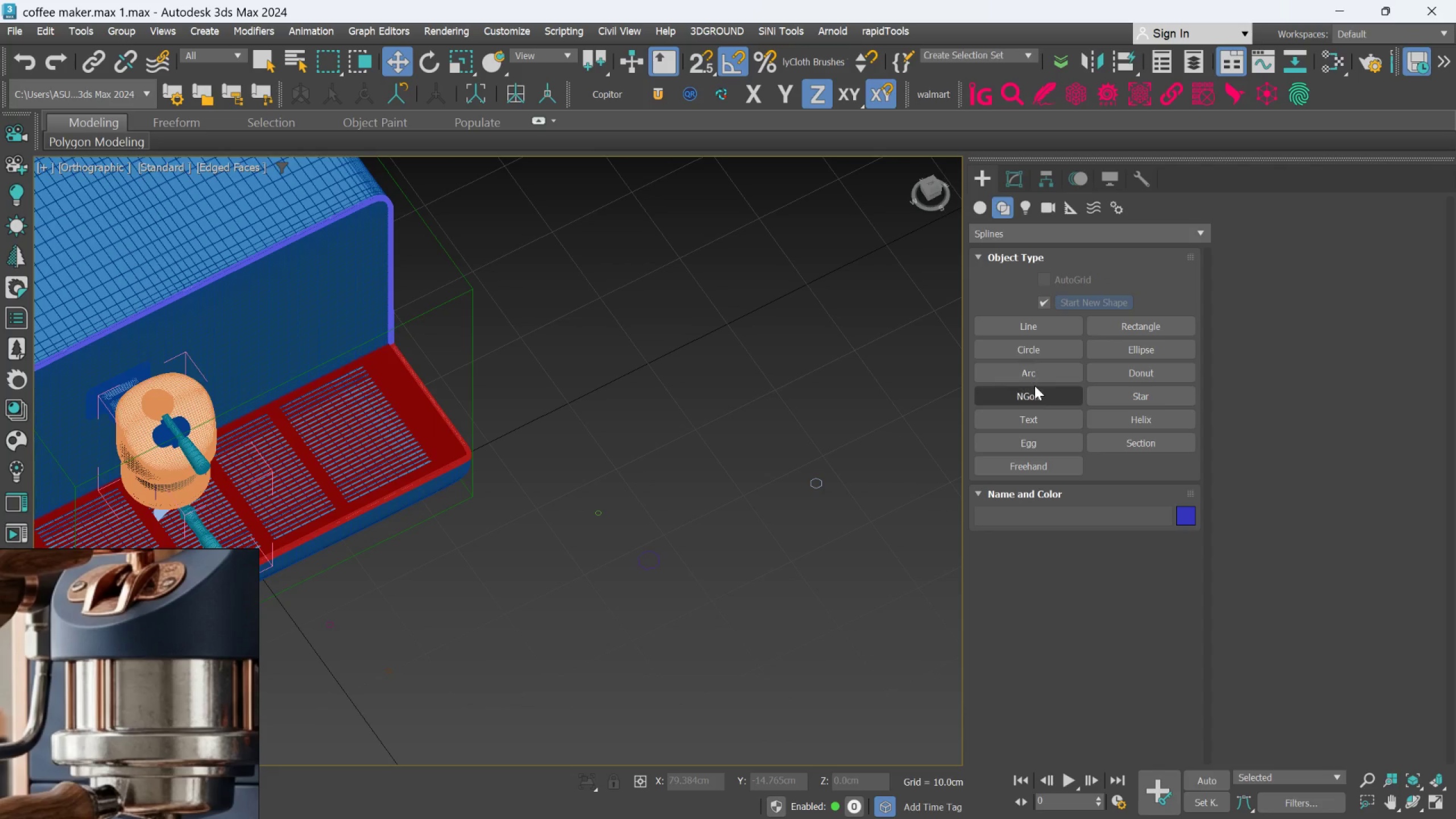 
left_click_drag(start_coordinate=[1034, 392], to_coordinate=[1029, 399])
 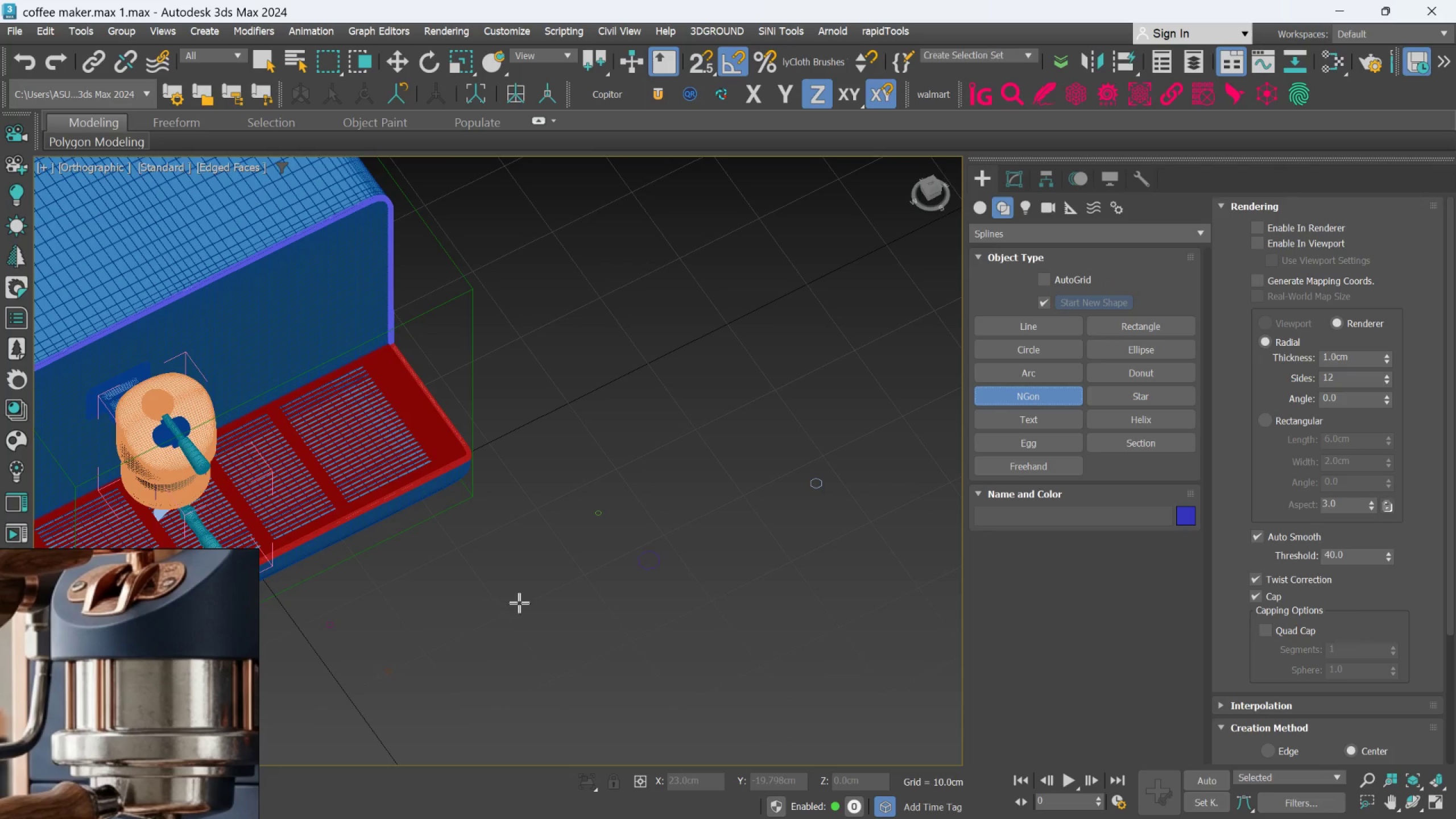 
left_click_drag(start_coordinate=[498, 613], to_coordinate=[515, 638])
 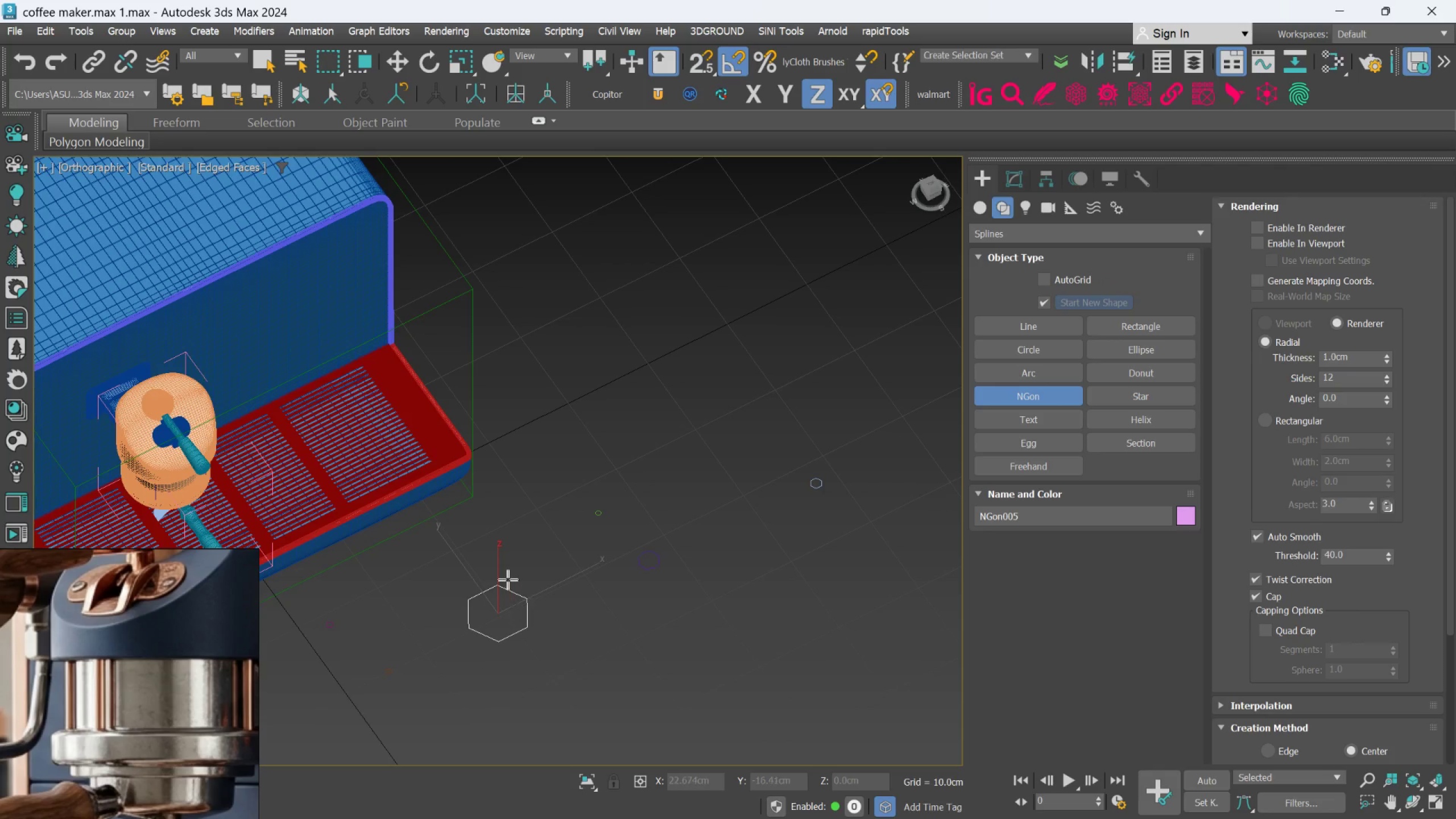 
hold_key(key=AltLeft, duration=0.41)
 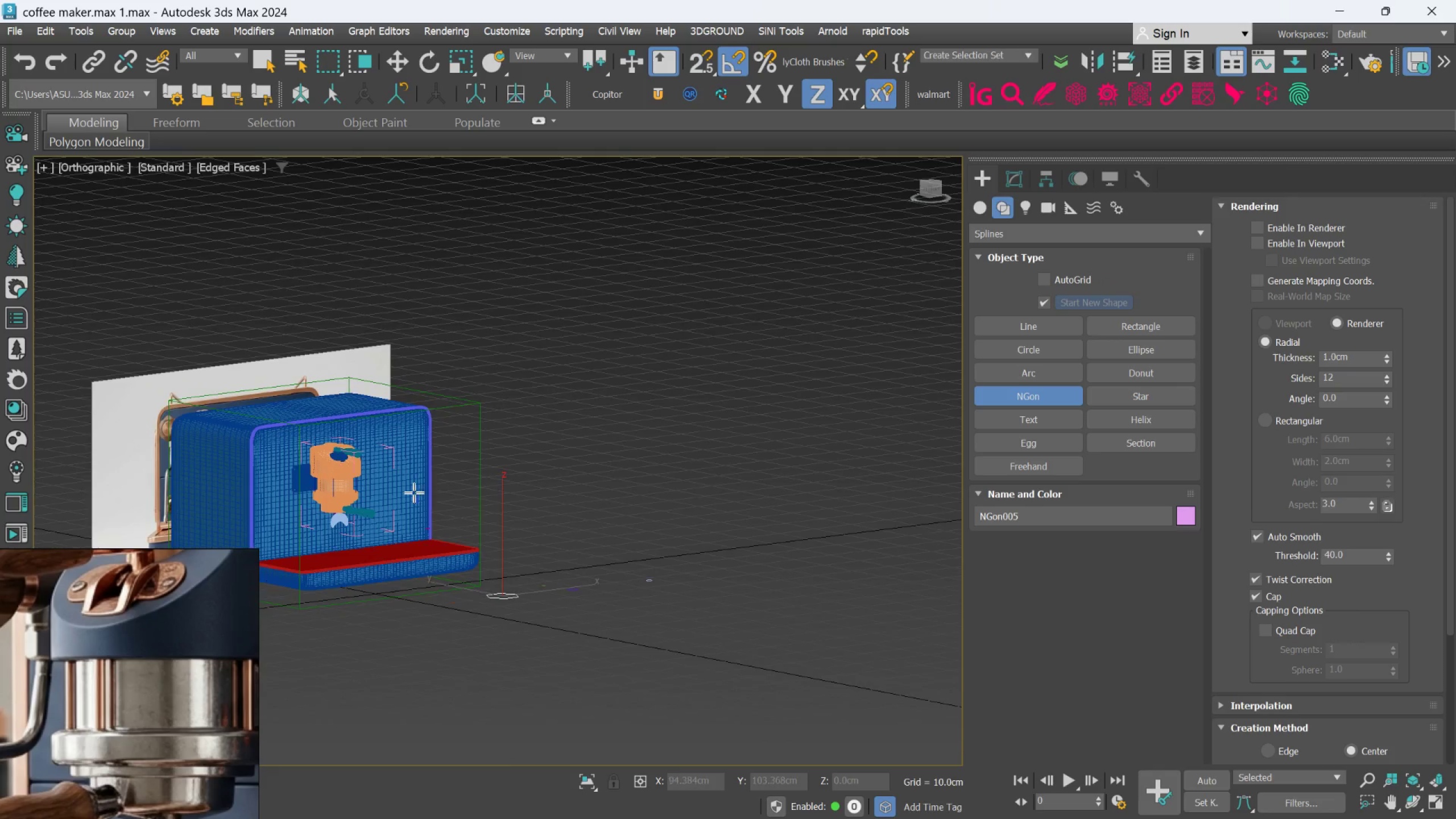 
scroll: coordinate [507, 578], scroll_direction: down, amount: 2.0
 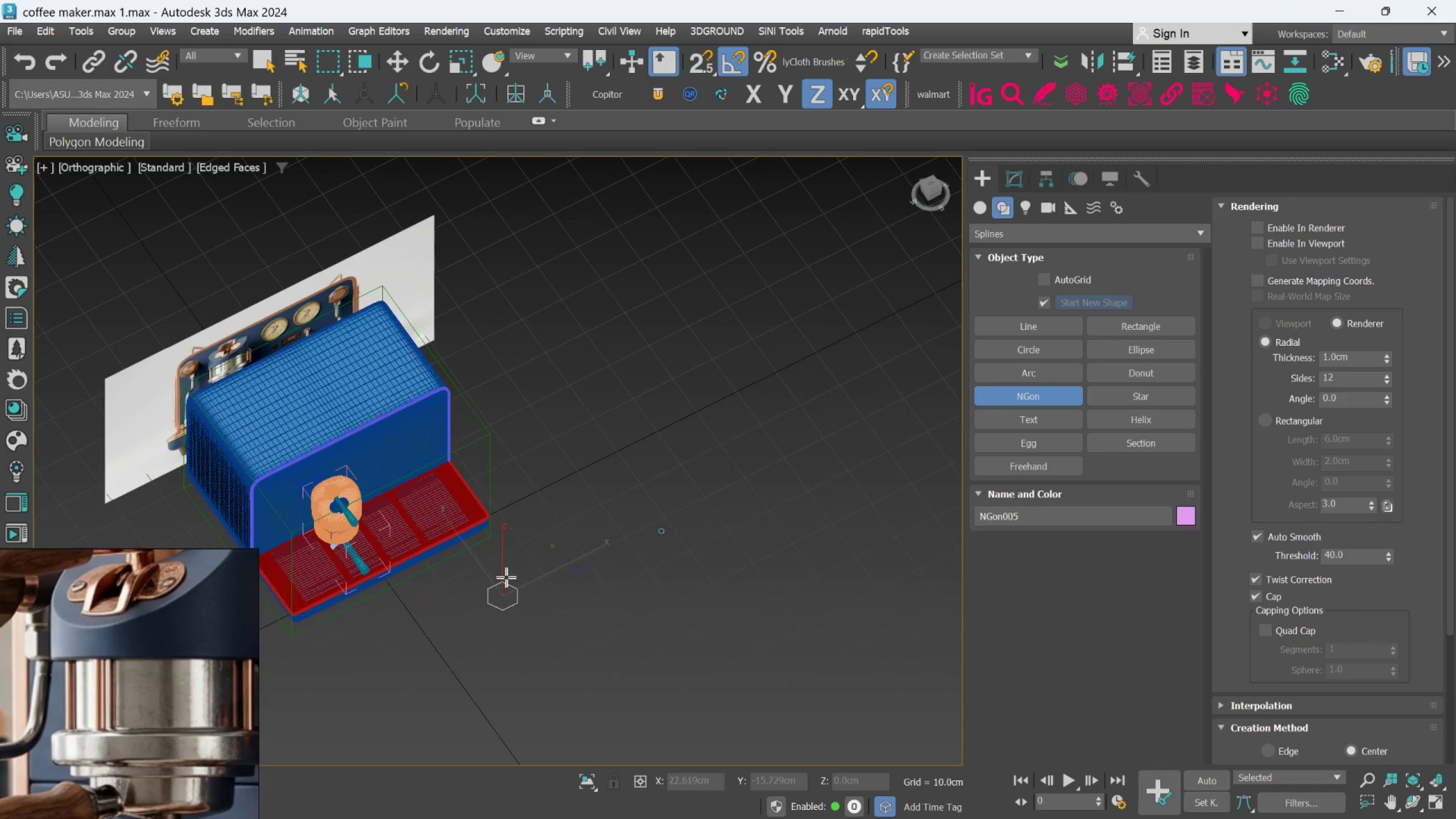 
scroll: coordinate [246, 489], scroll_direction: up, amount: 4.0
 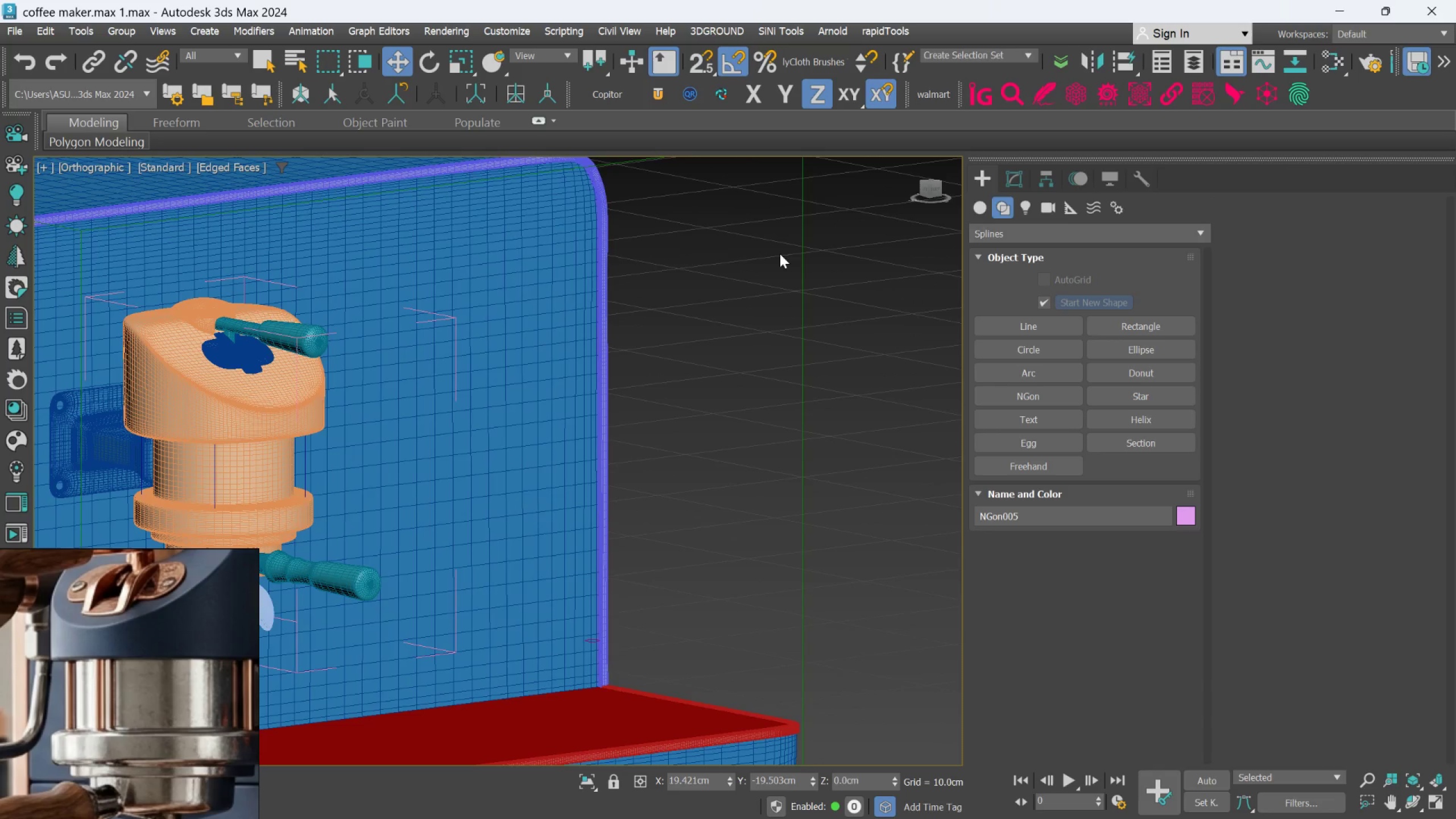 
left_click([1009, 179])
 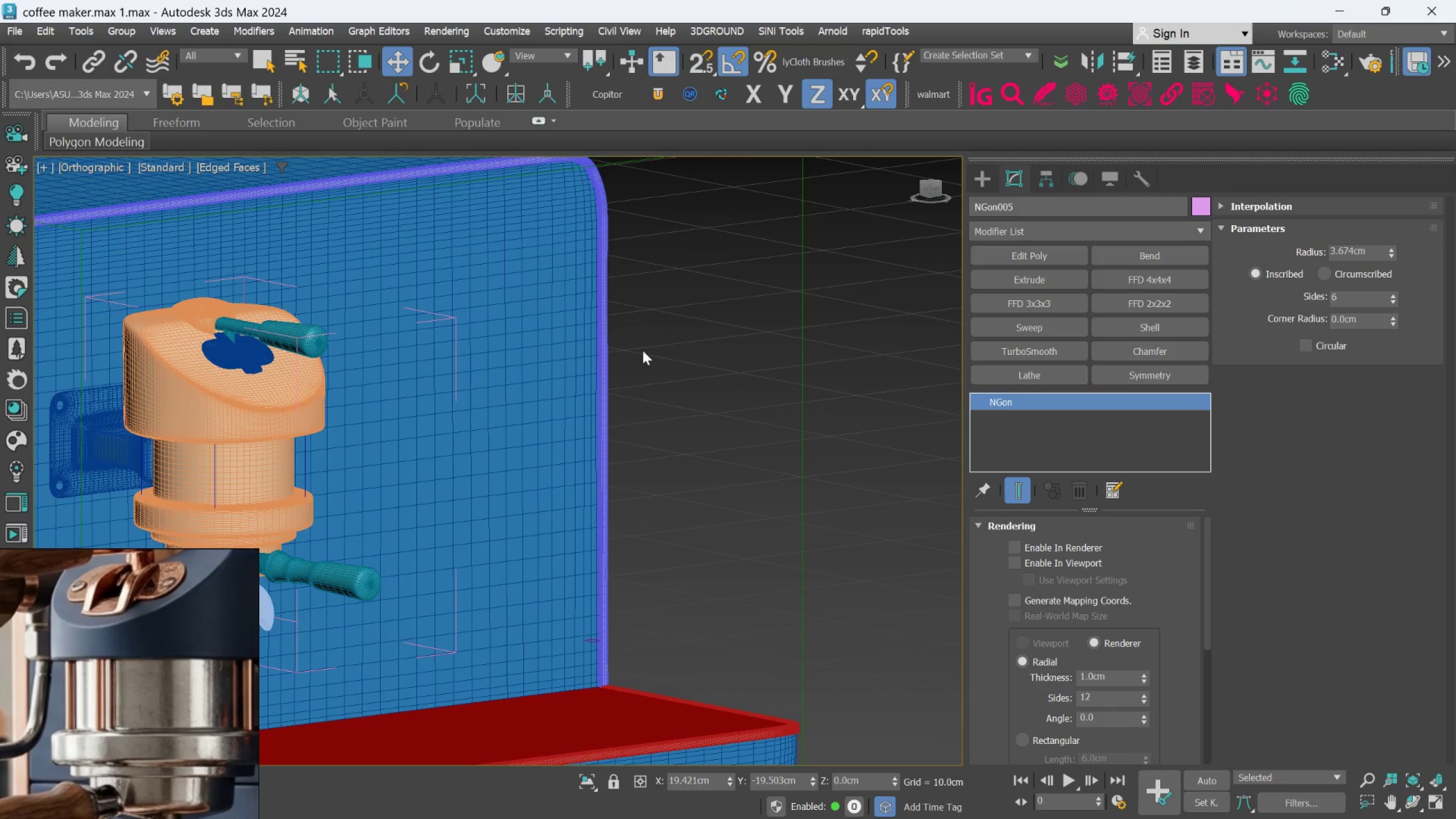 
scroll: coordinate [631, 362], scroll_direction: down, amount: 2.0
 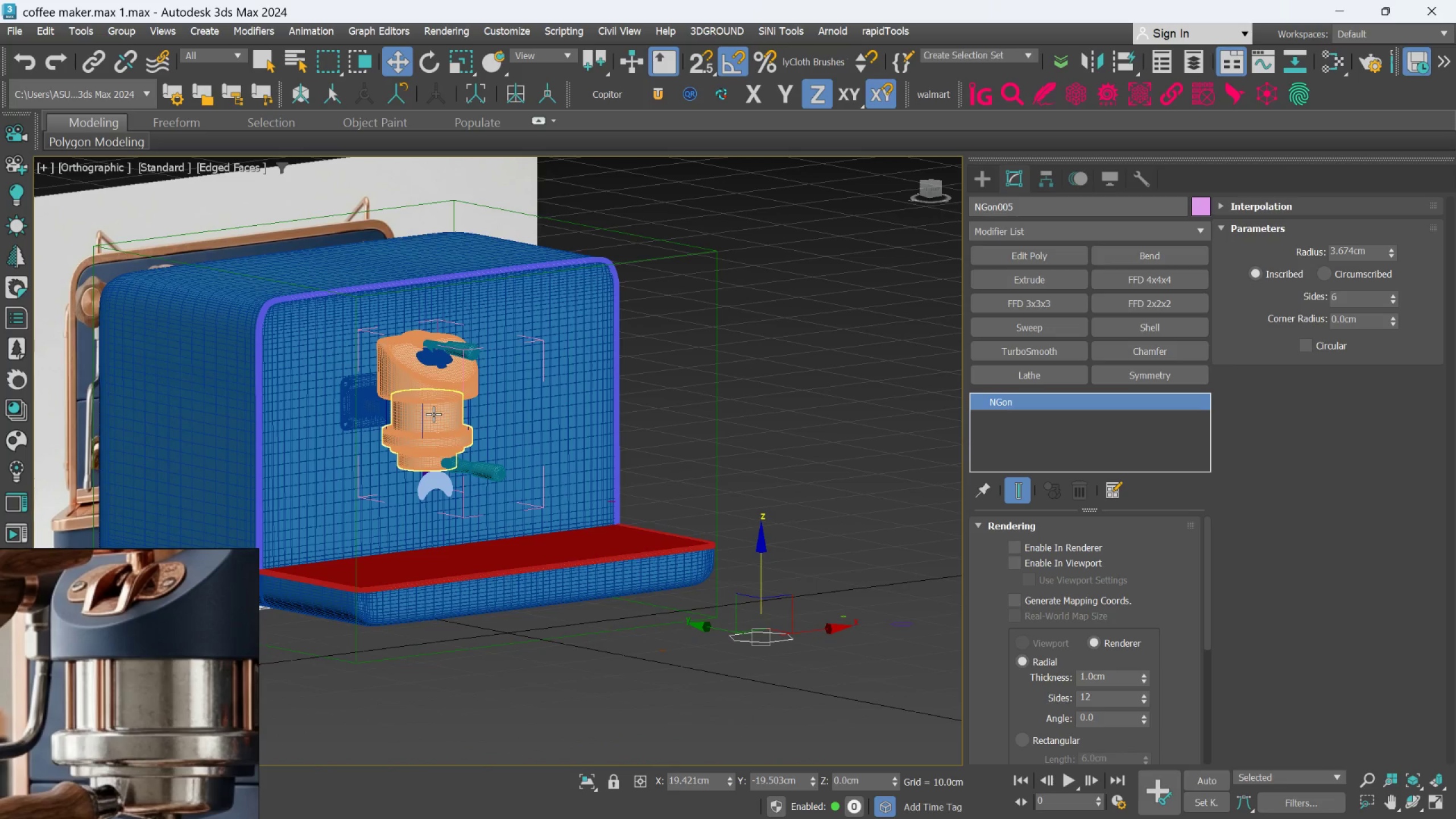 
scroll: coordinate [433, 412], scroll_direction: up, amount: 1.0
 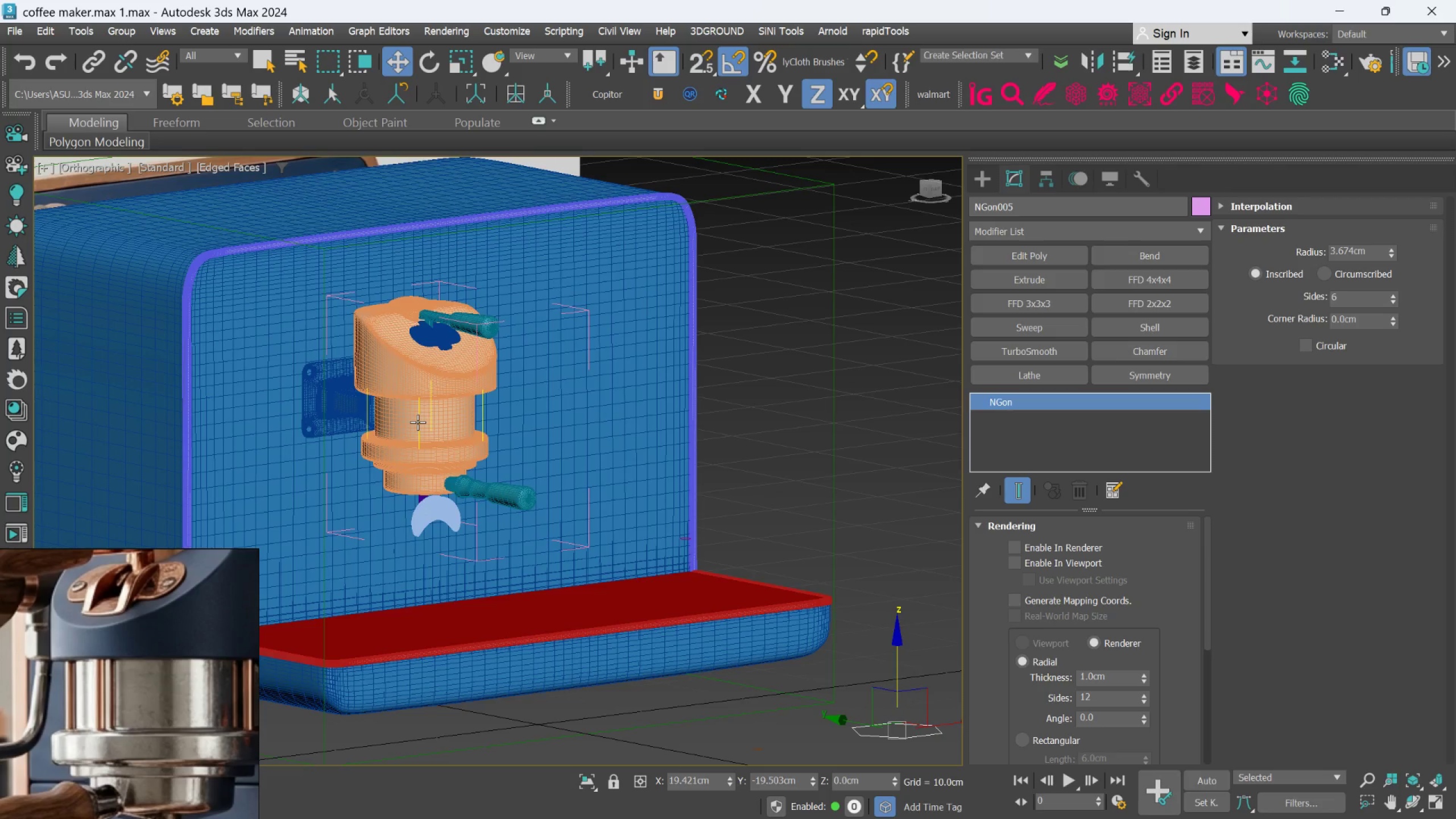 
left_click([417, 422])
 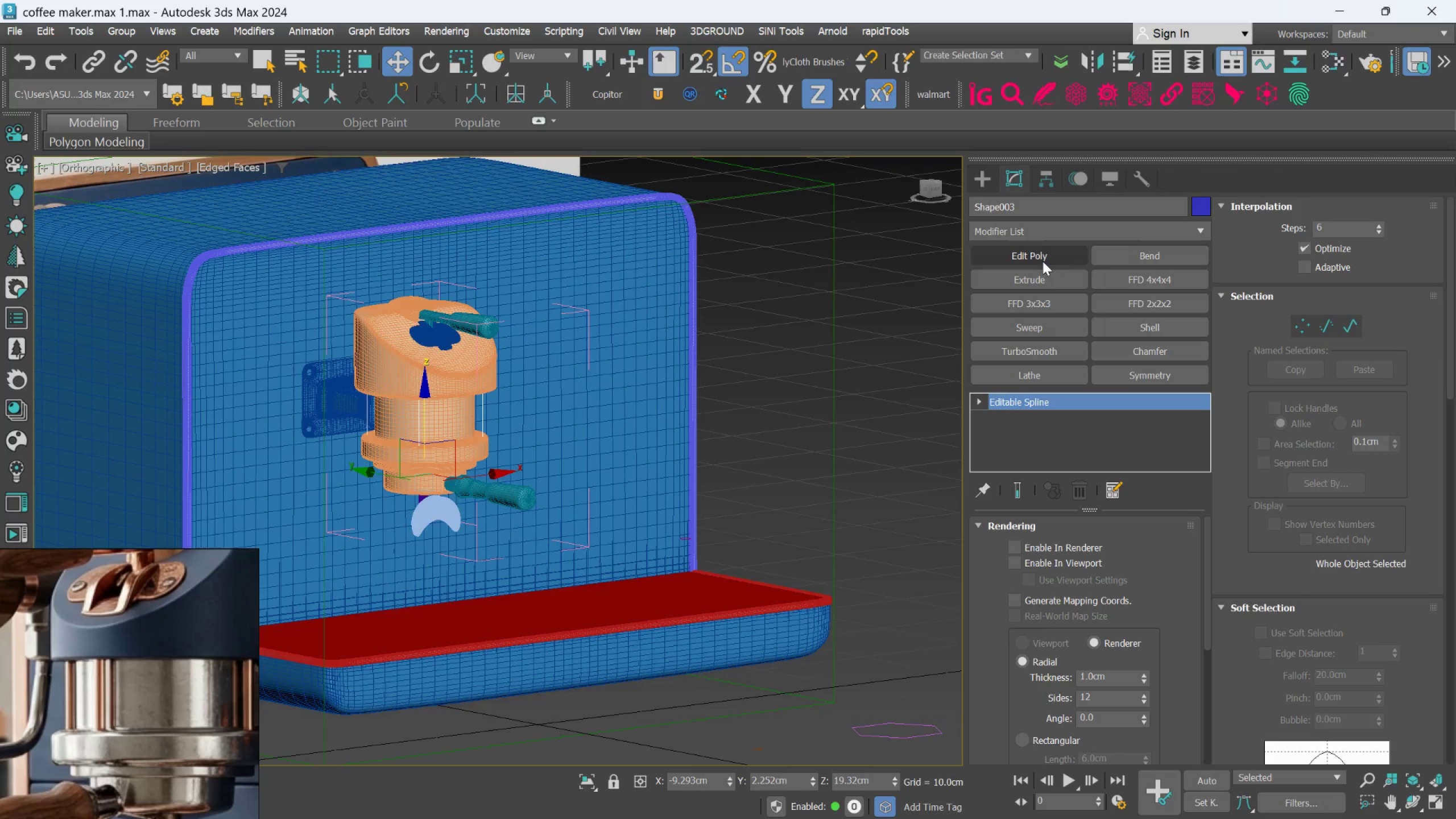 
left_click([1038, 239])
 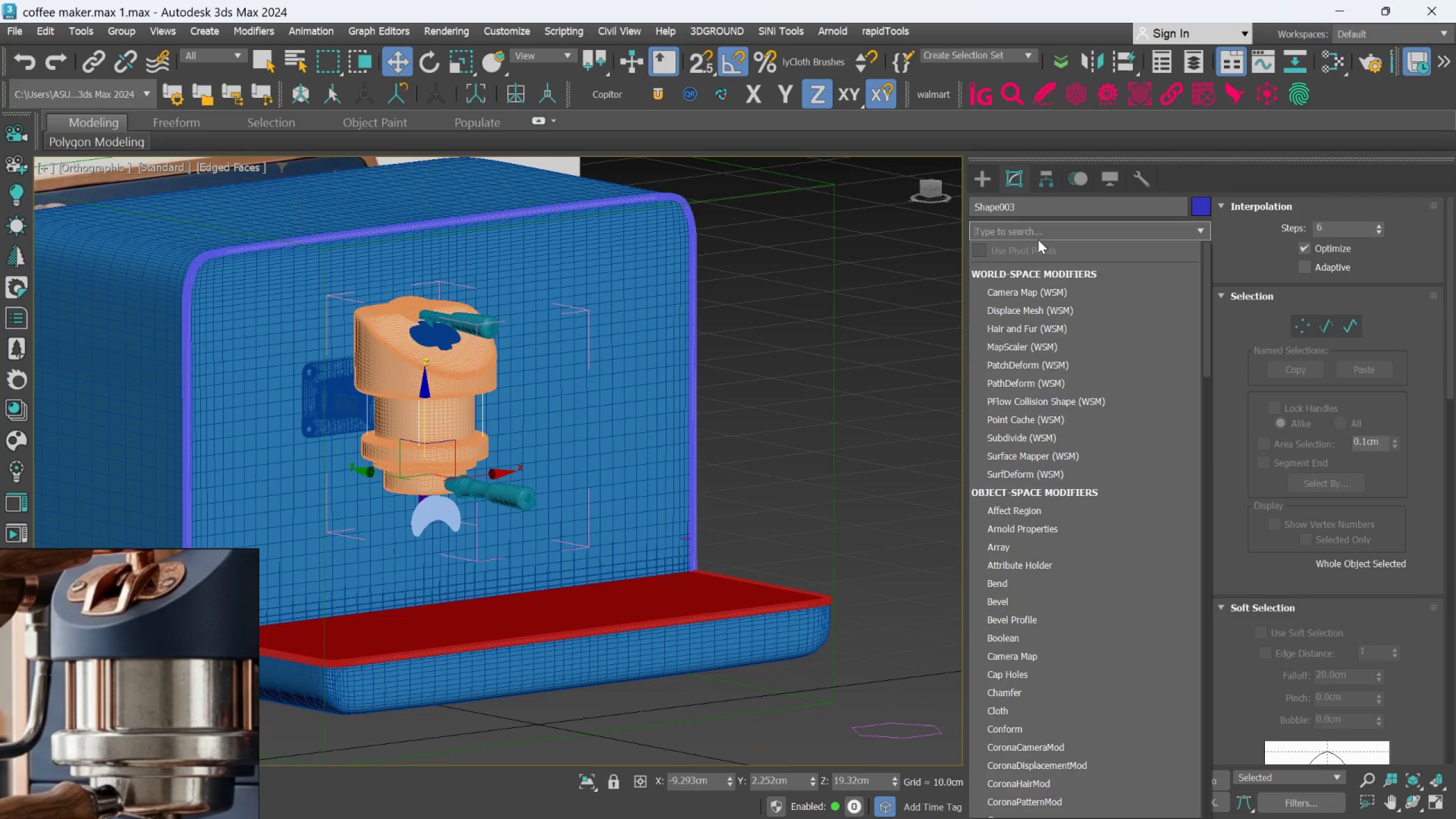 
type(sw)
 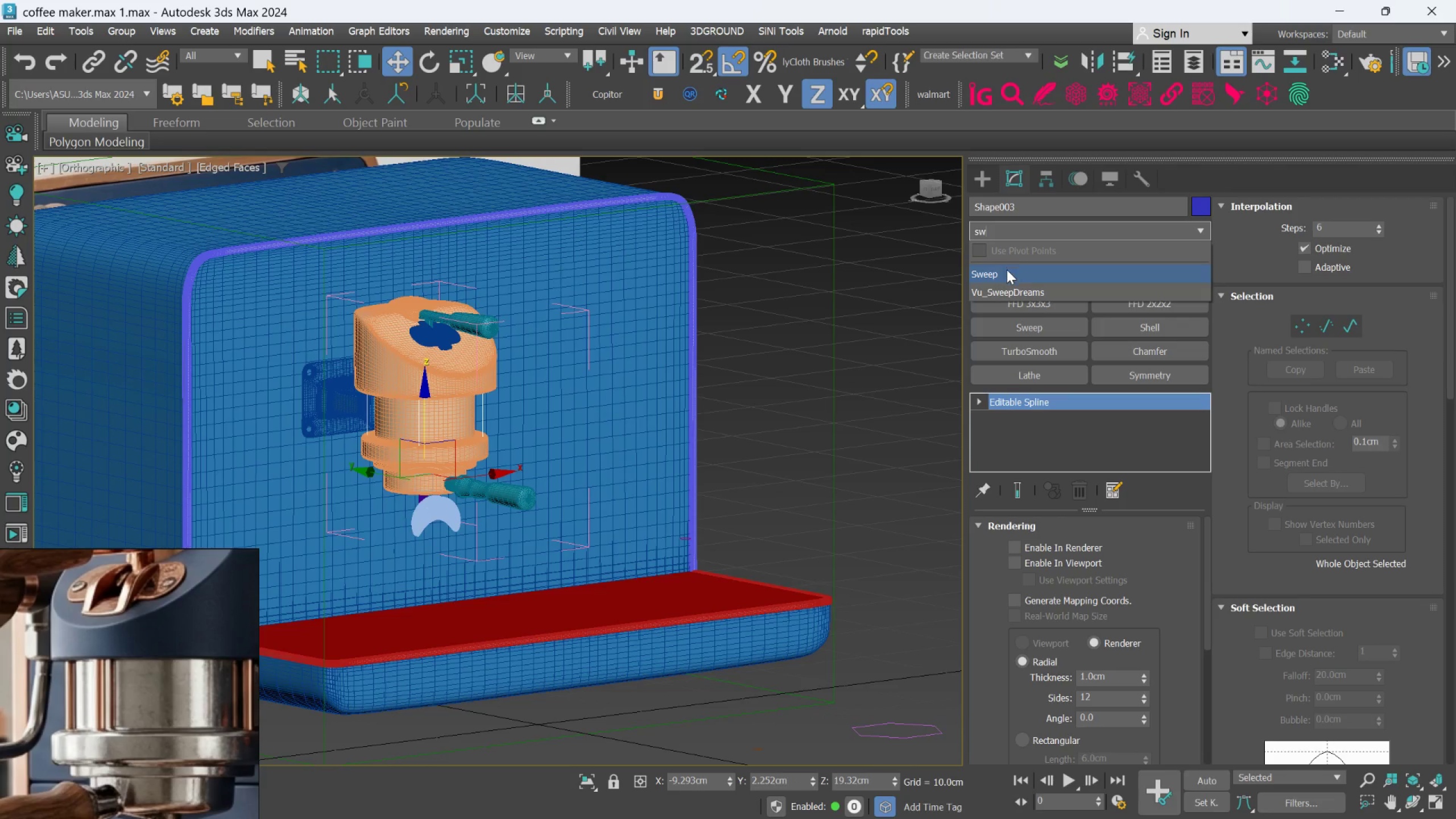 
left_click([1006, 271])
 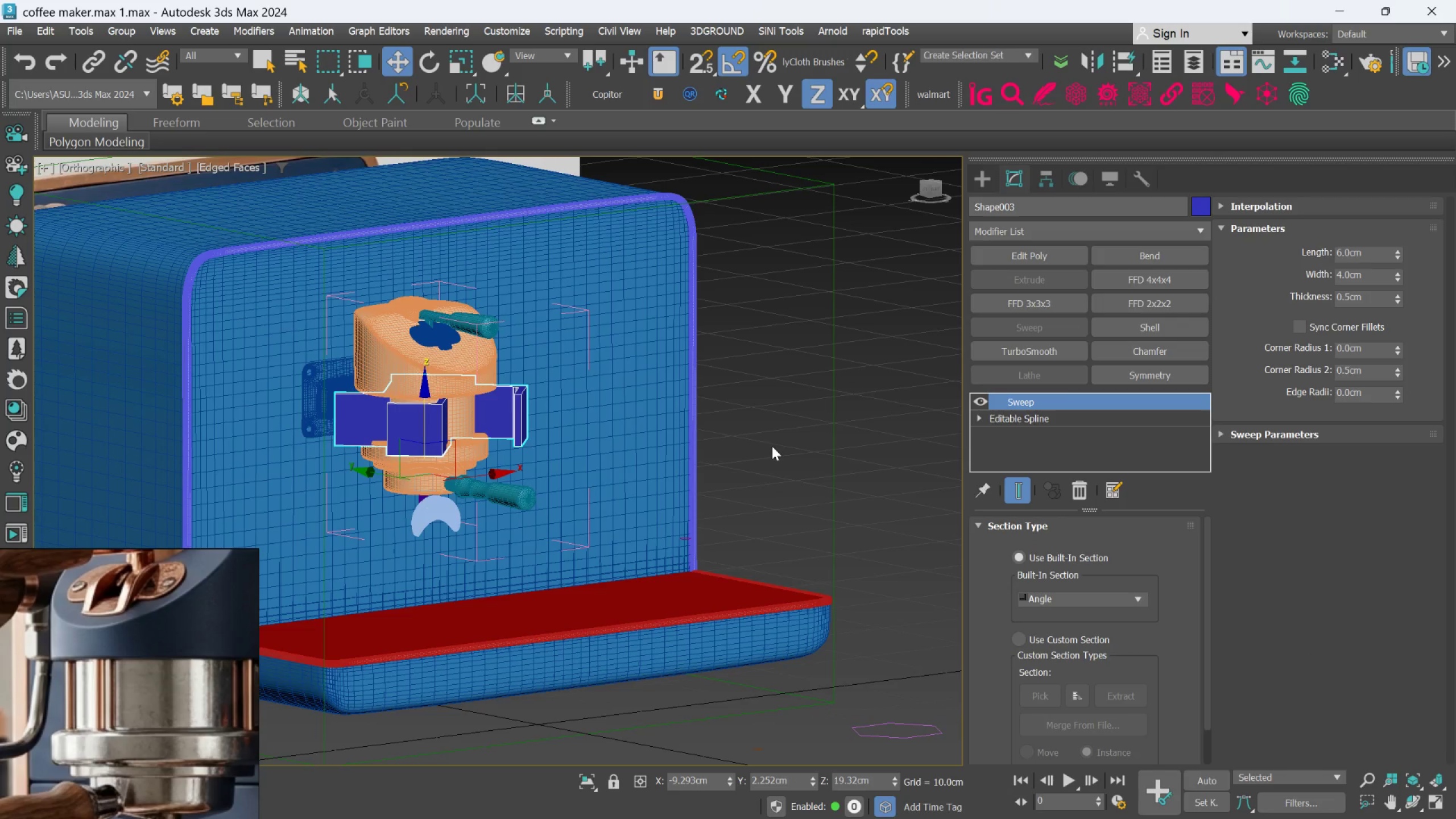 
scroll: coordinate [772, 446], scroll_direction: down, amount: 1.0
 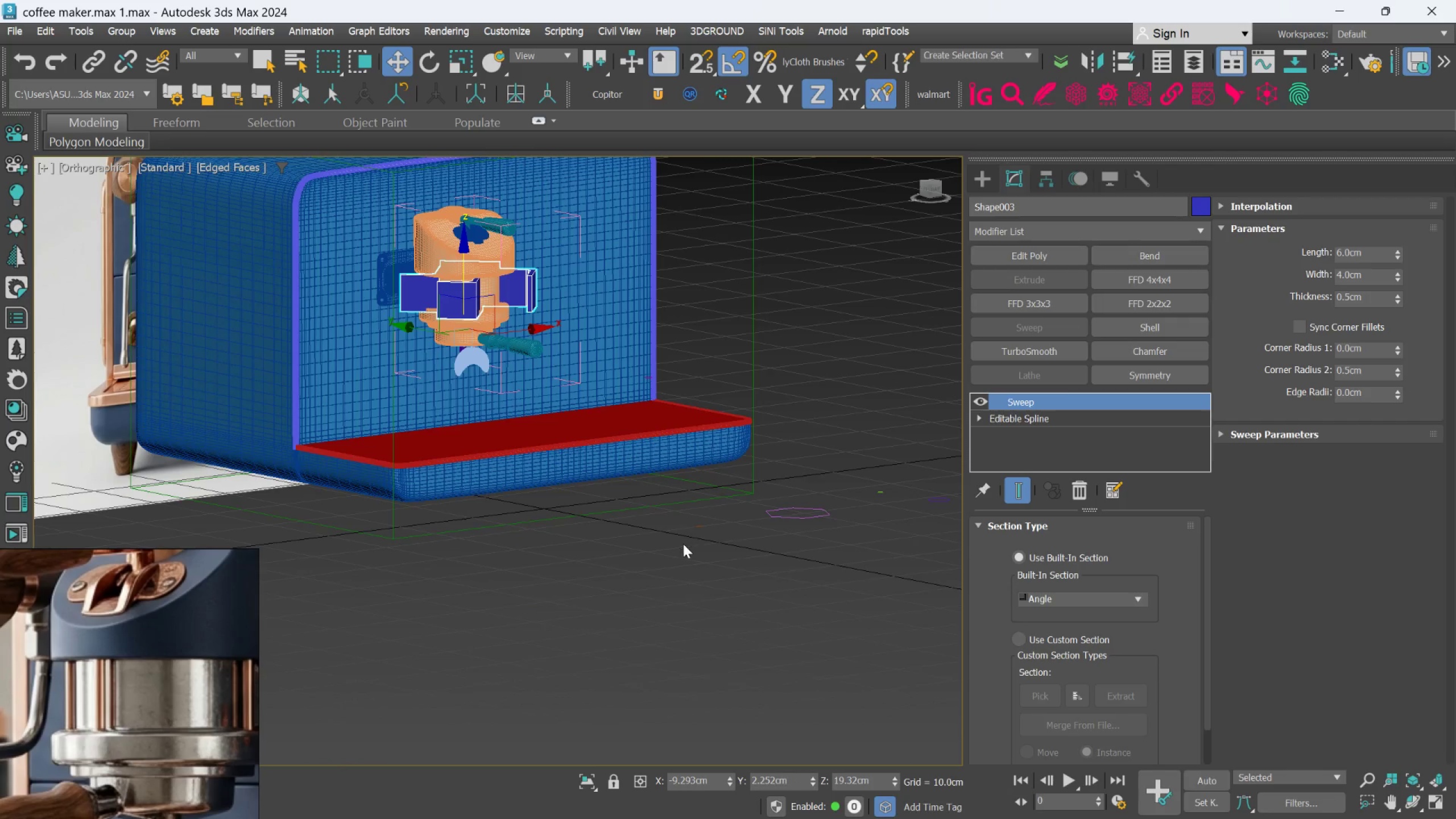 
scroll: coordinate [772, 520], scroll_direction: up, amount: 2.0
 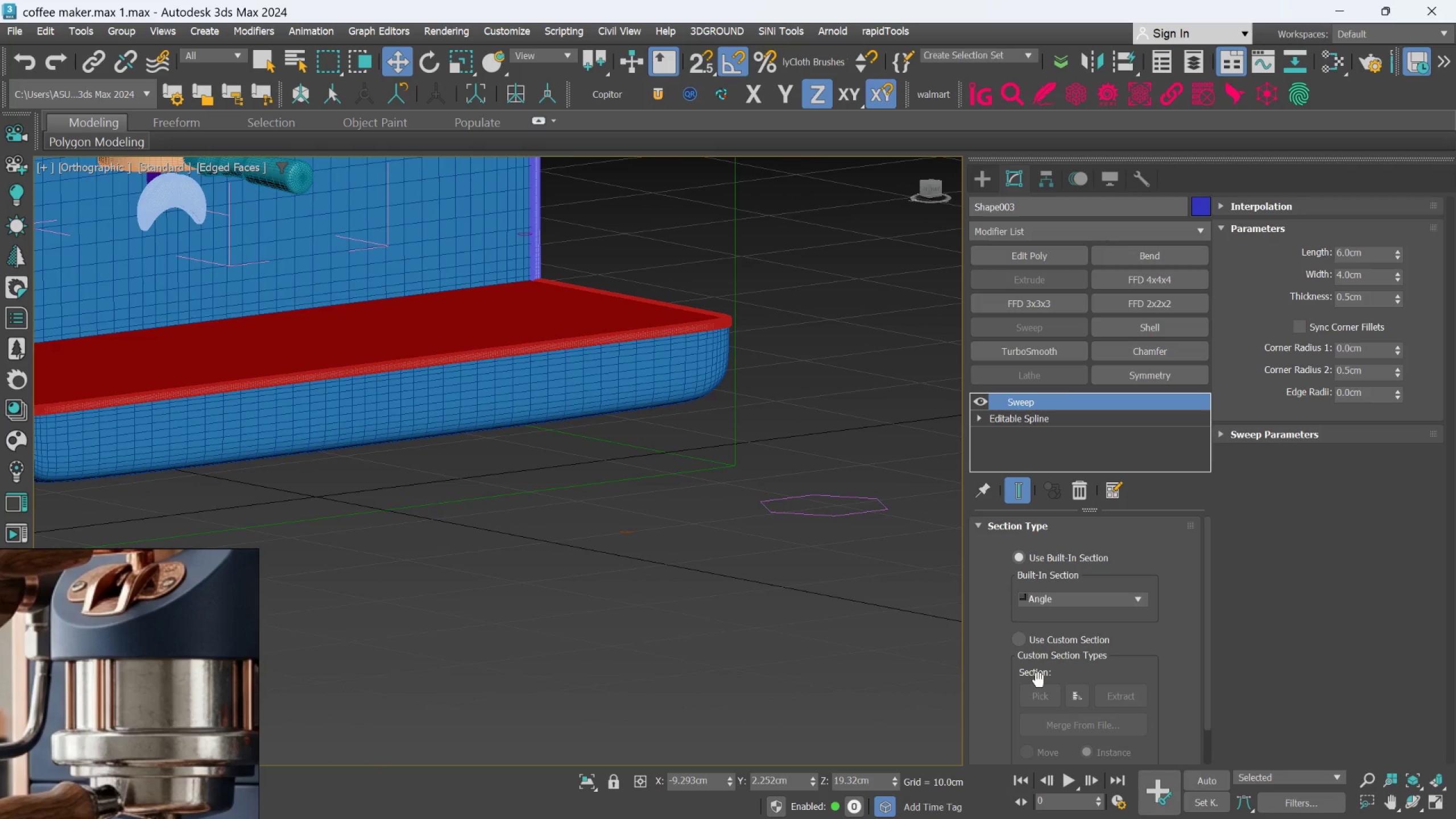 
left_click([1025, 651])
 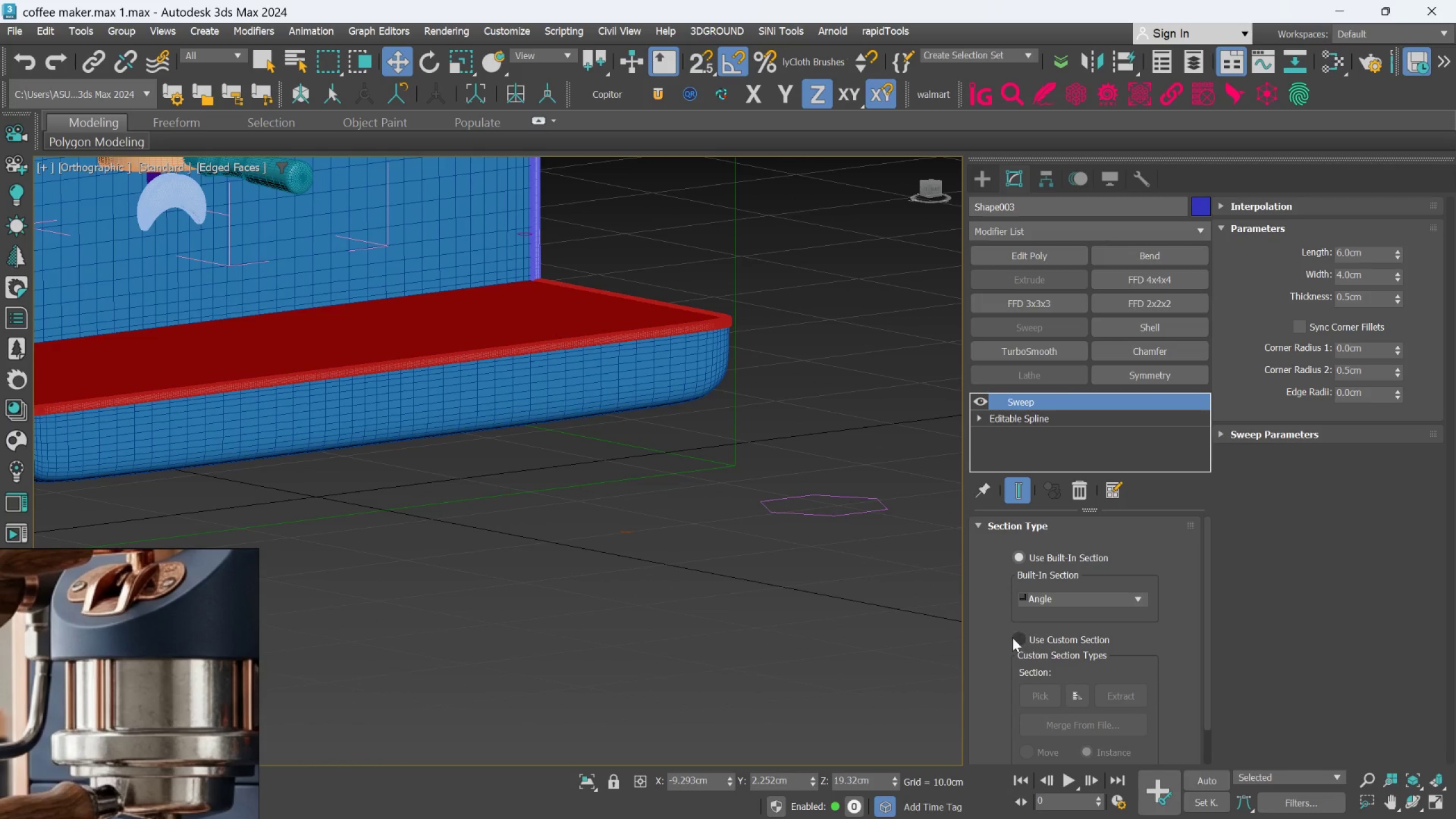 
left_click([1014, 642])
 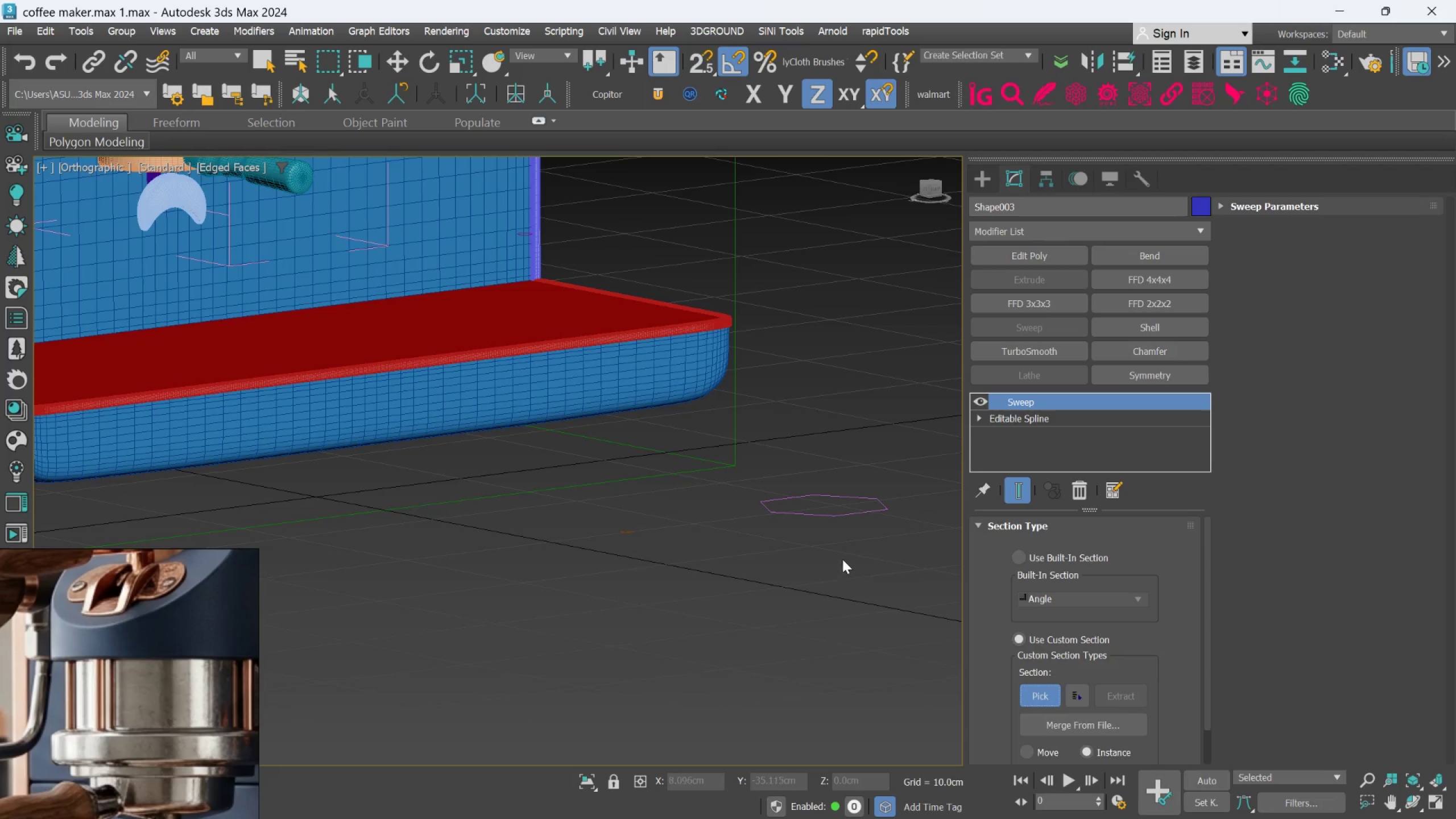 
left_click([837, 516])
 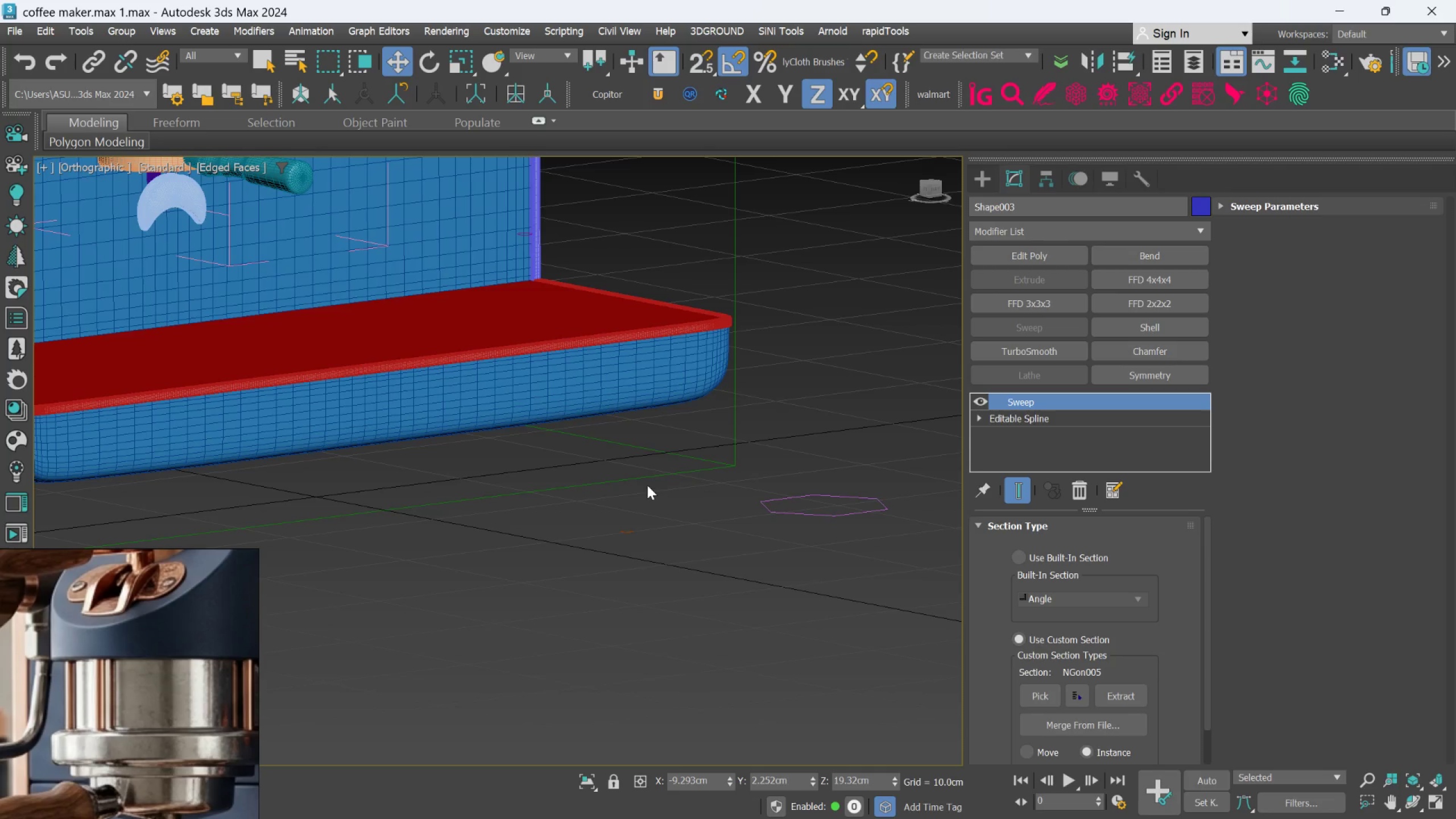 
scroll: coordinate [674, 487], scroll_direction: down, amount: 3.0
 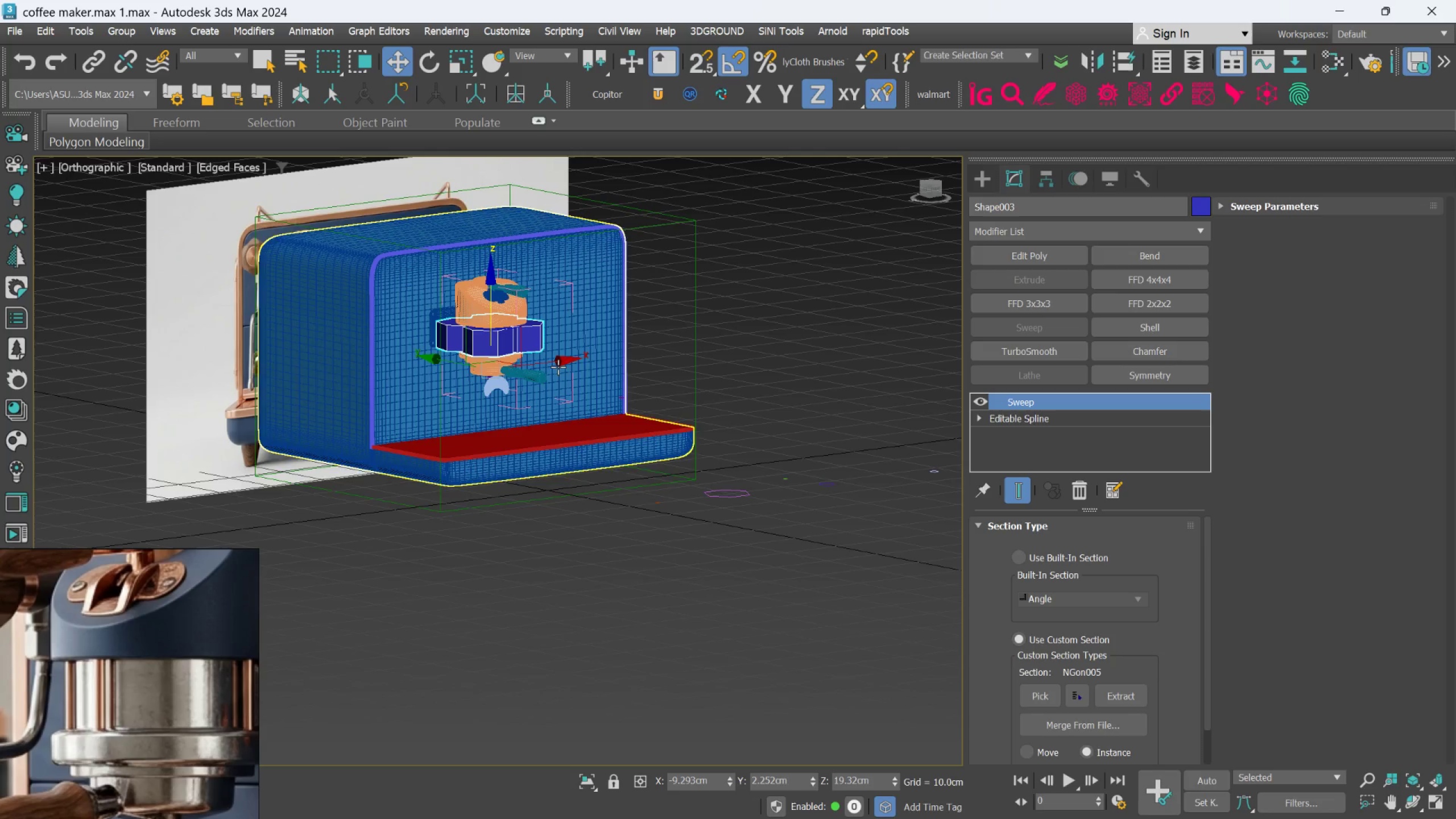 
scroll: coordinate [548, 352], scroll_direction: up, amount: 2.0
 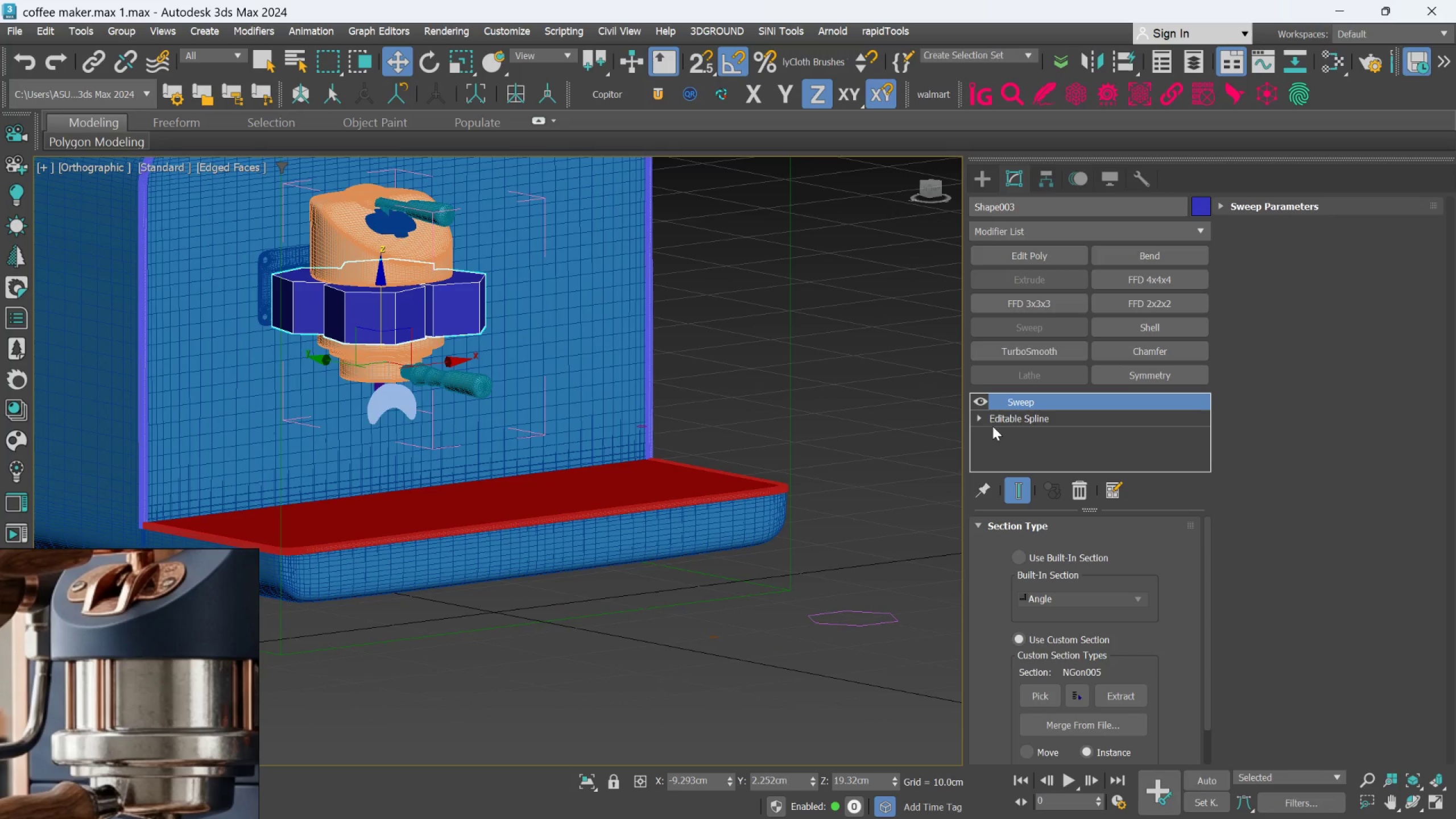 
left_click([998, 176])
 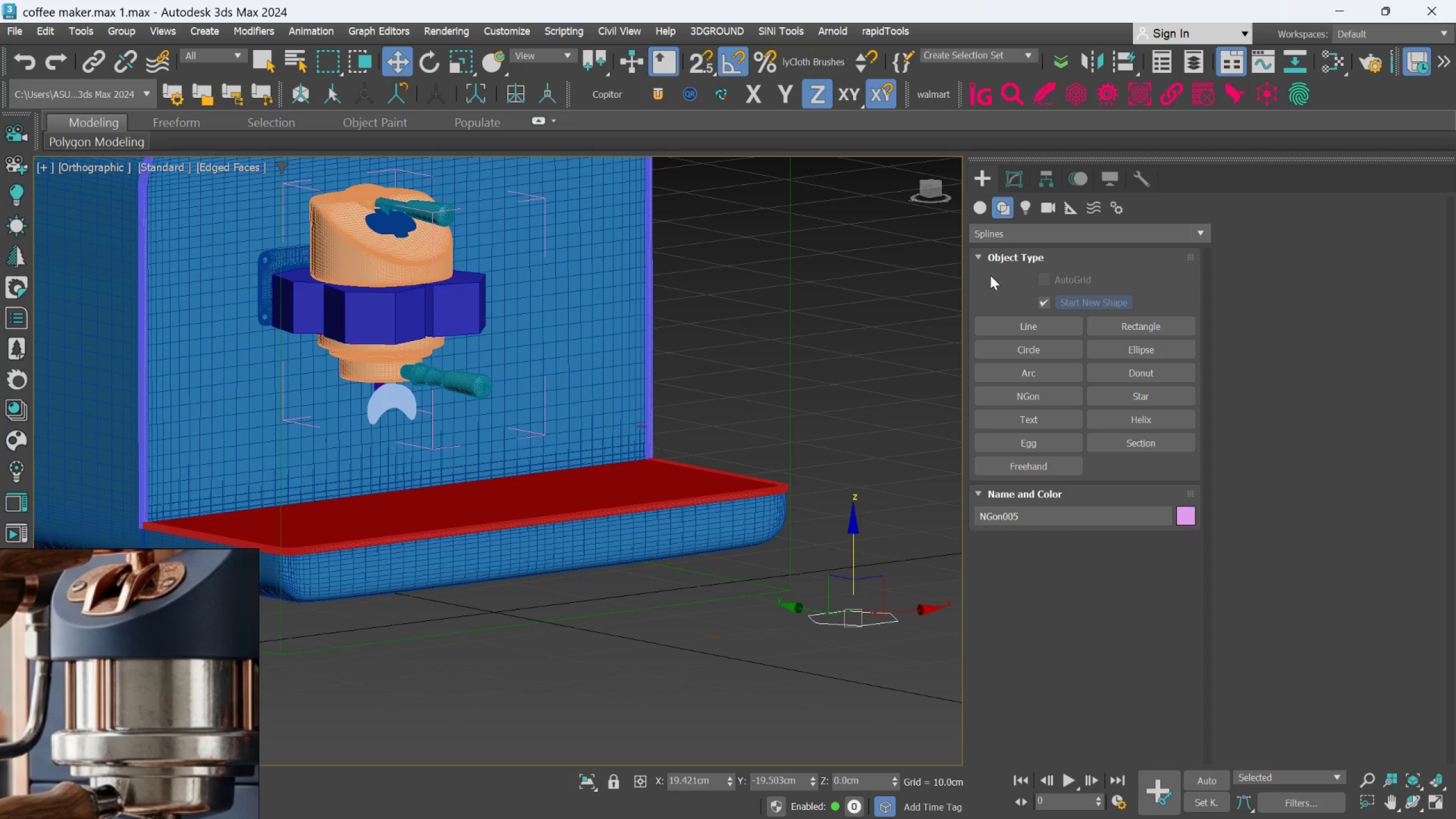 
left_click([1011, 184])
 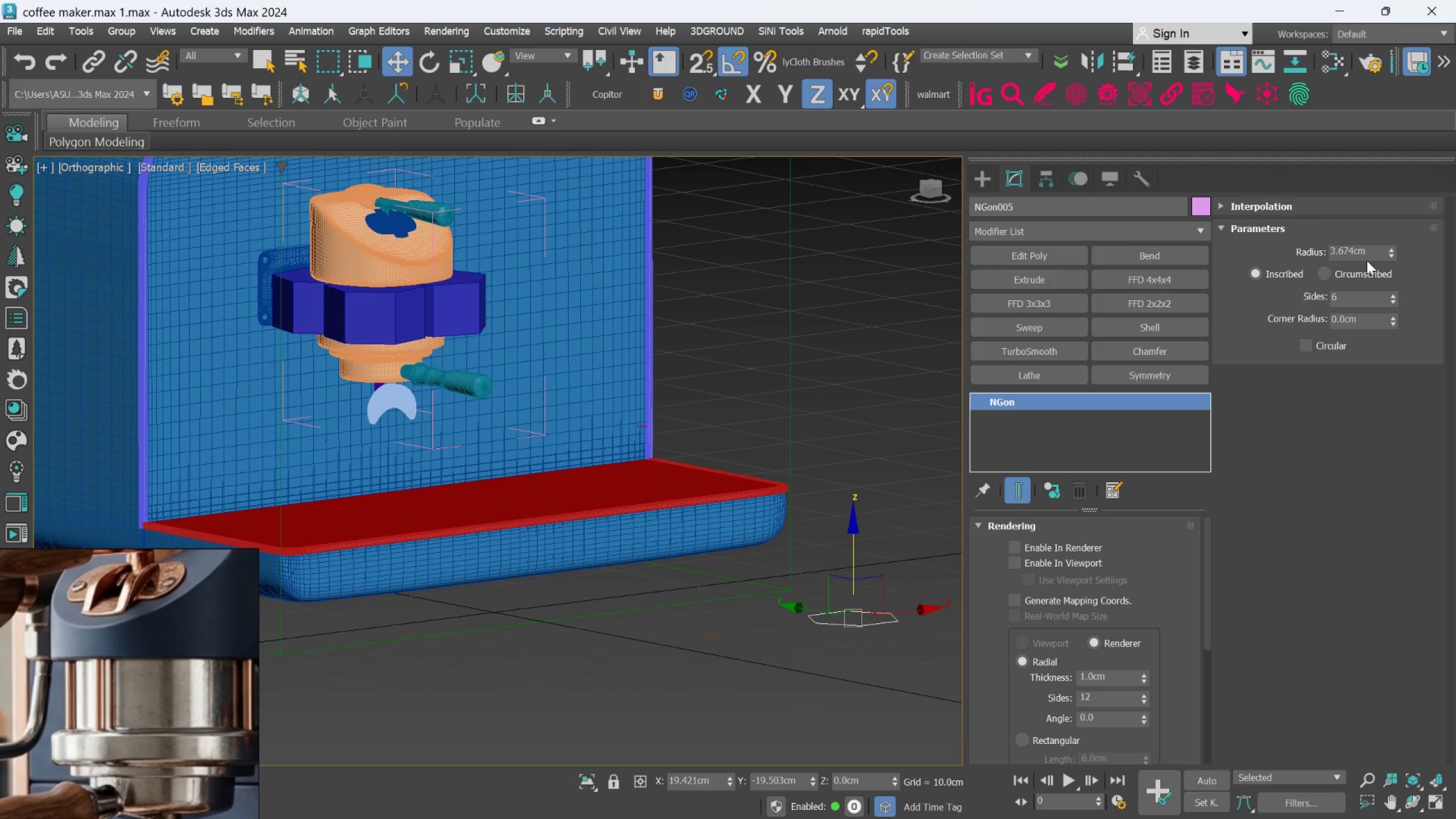 
hold_key(key=AltLeft, duration=1.53)
left_click_drag(start_coordinate=[1395, 258], to_coordinate=[1360, 698])
 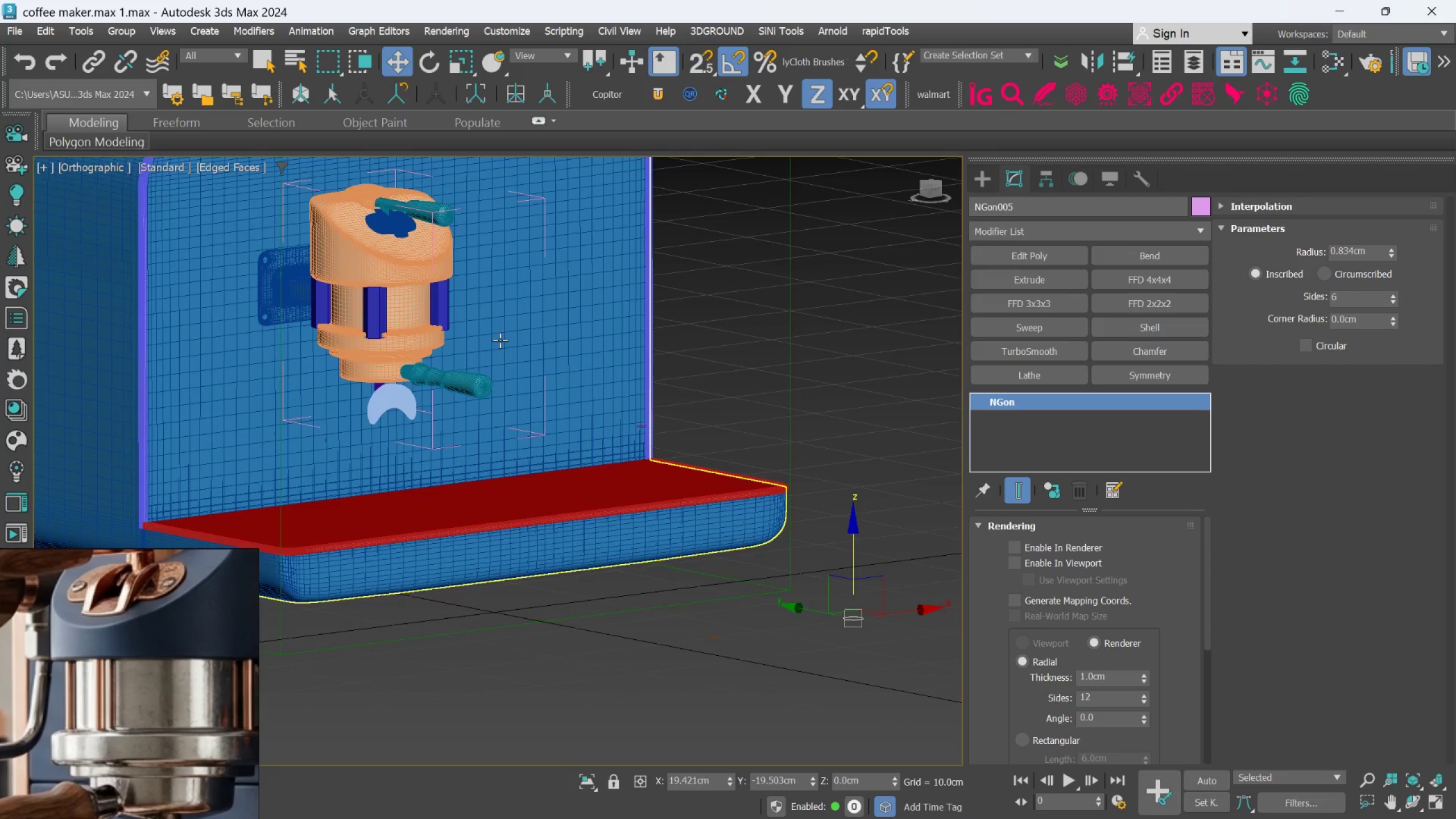 
hold_key(key=AltLeft, duration=1.52)
 